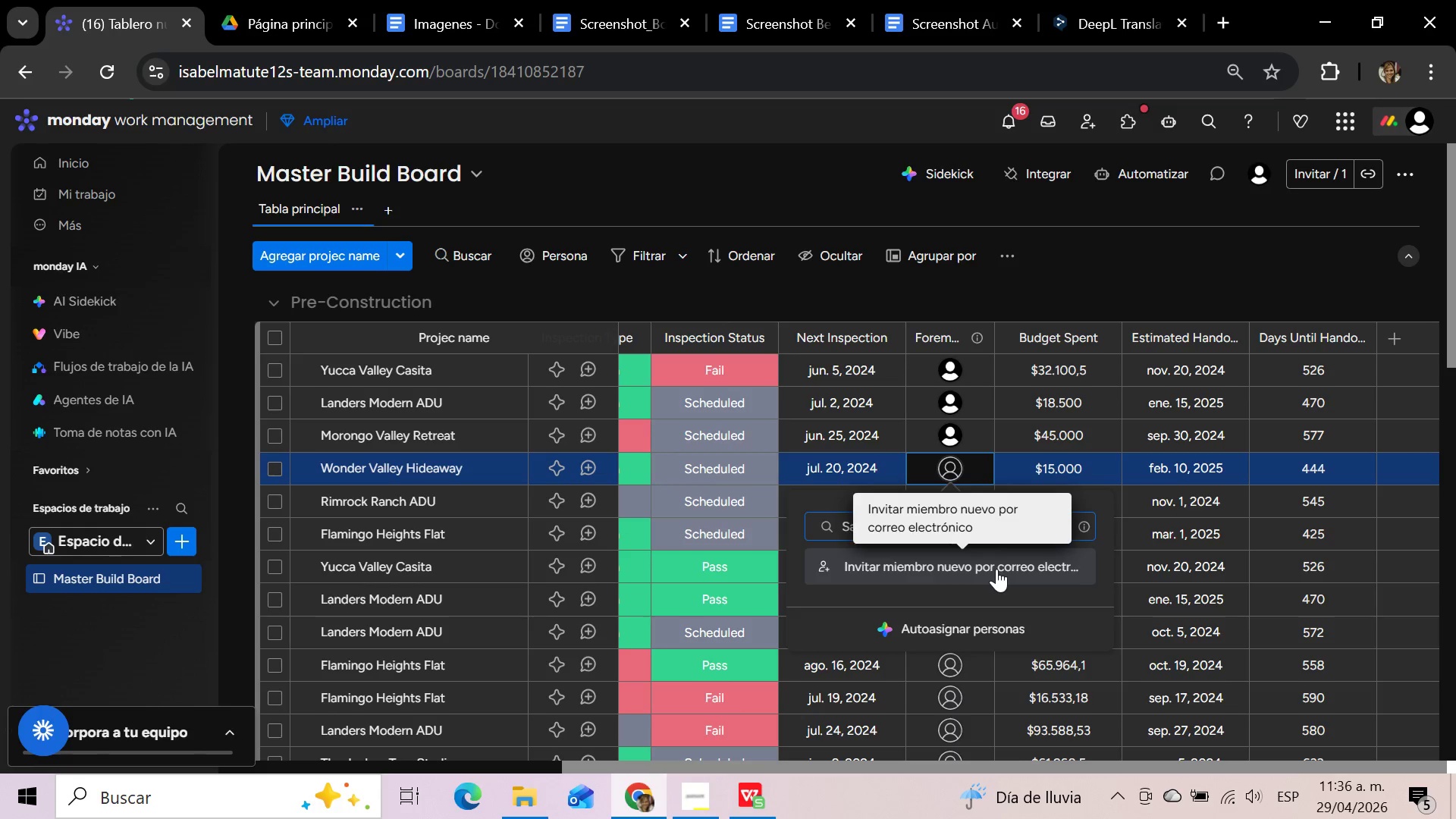 
left_click([996, 569])
 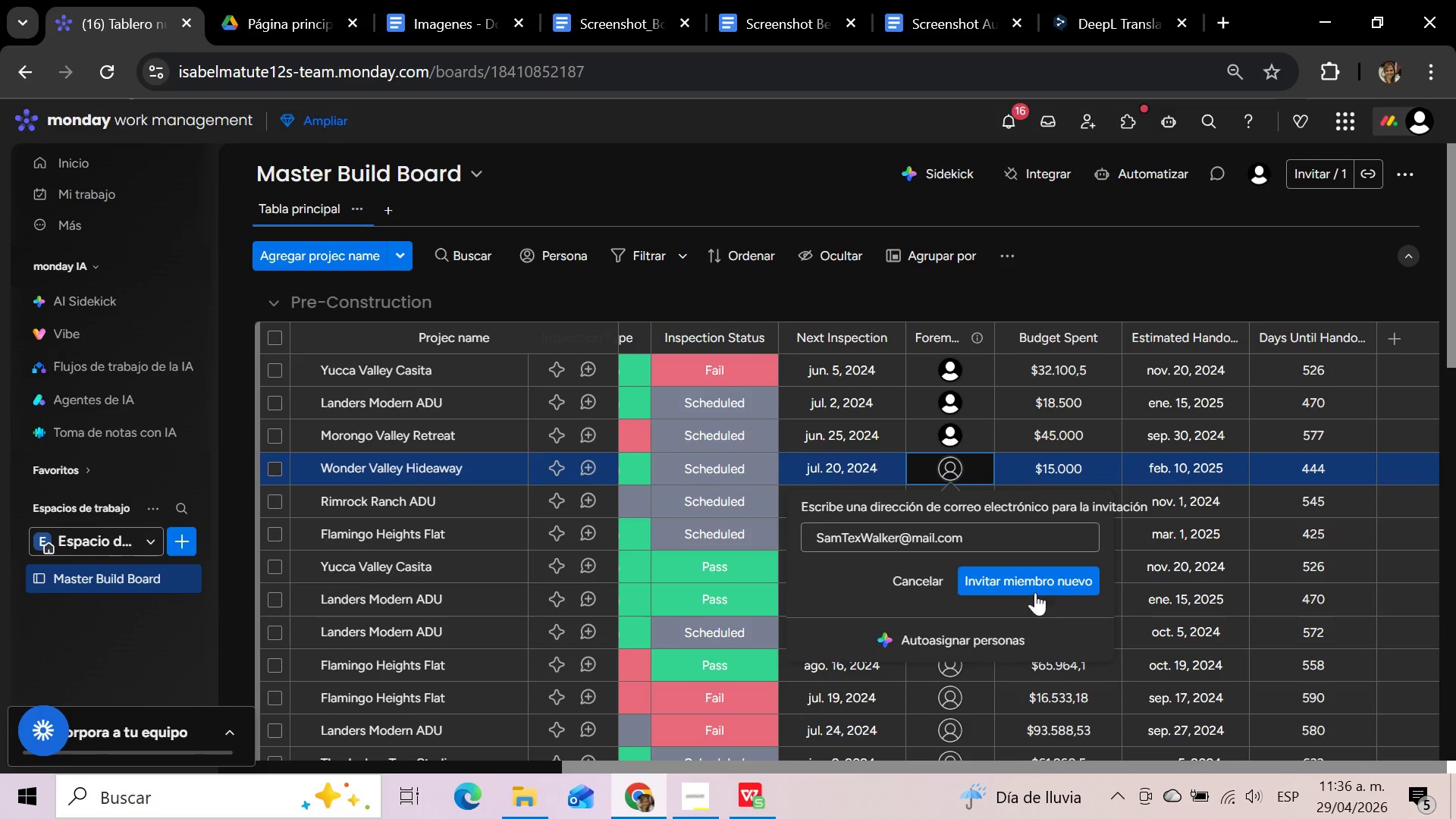 
left_click([1038, 580])
 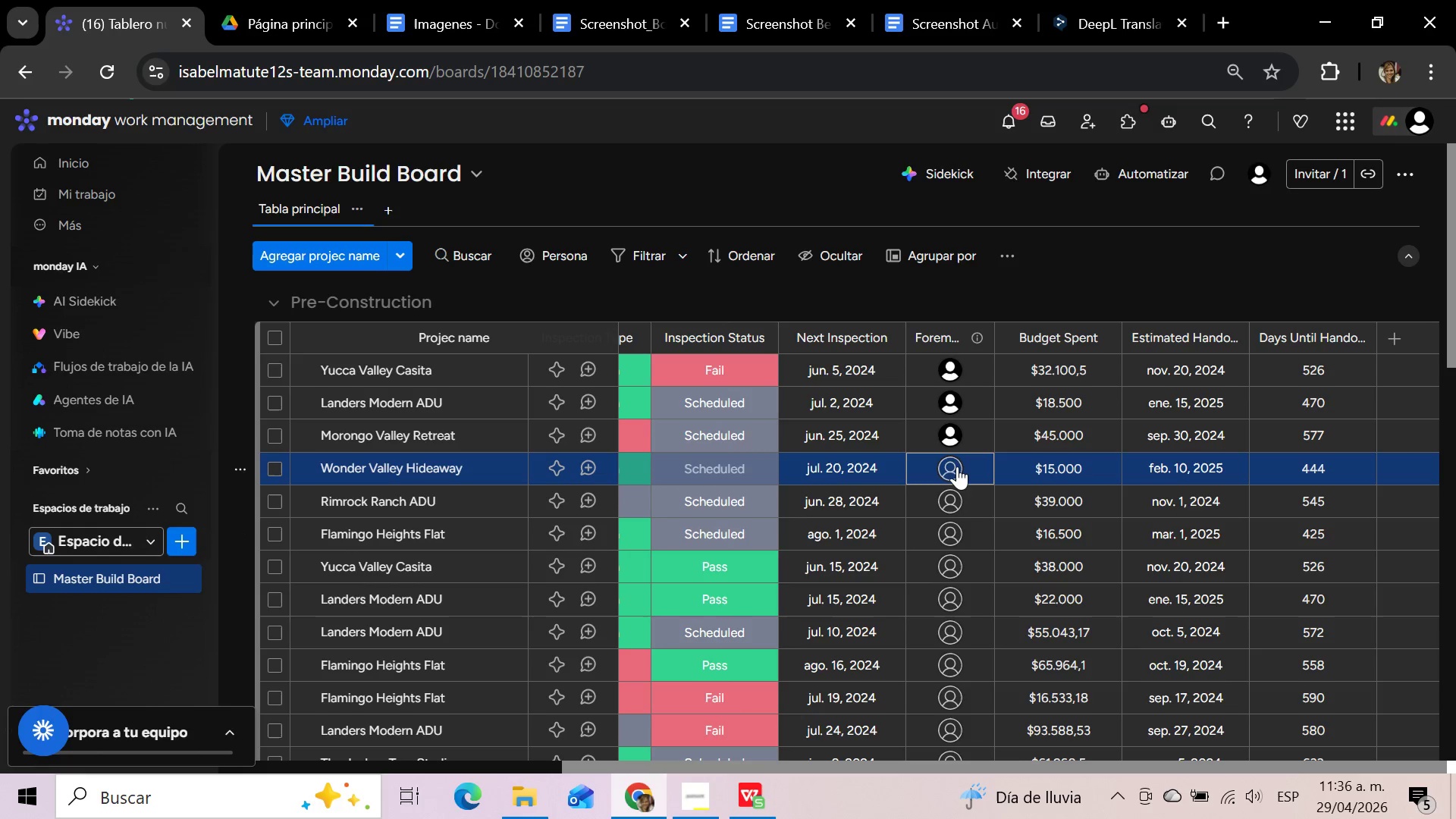 
left_click([956, 466])
 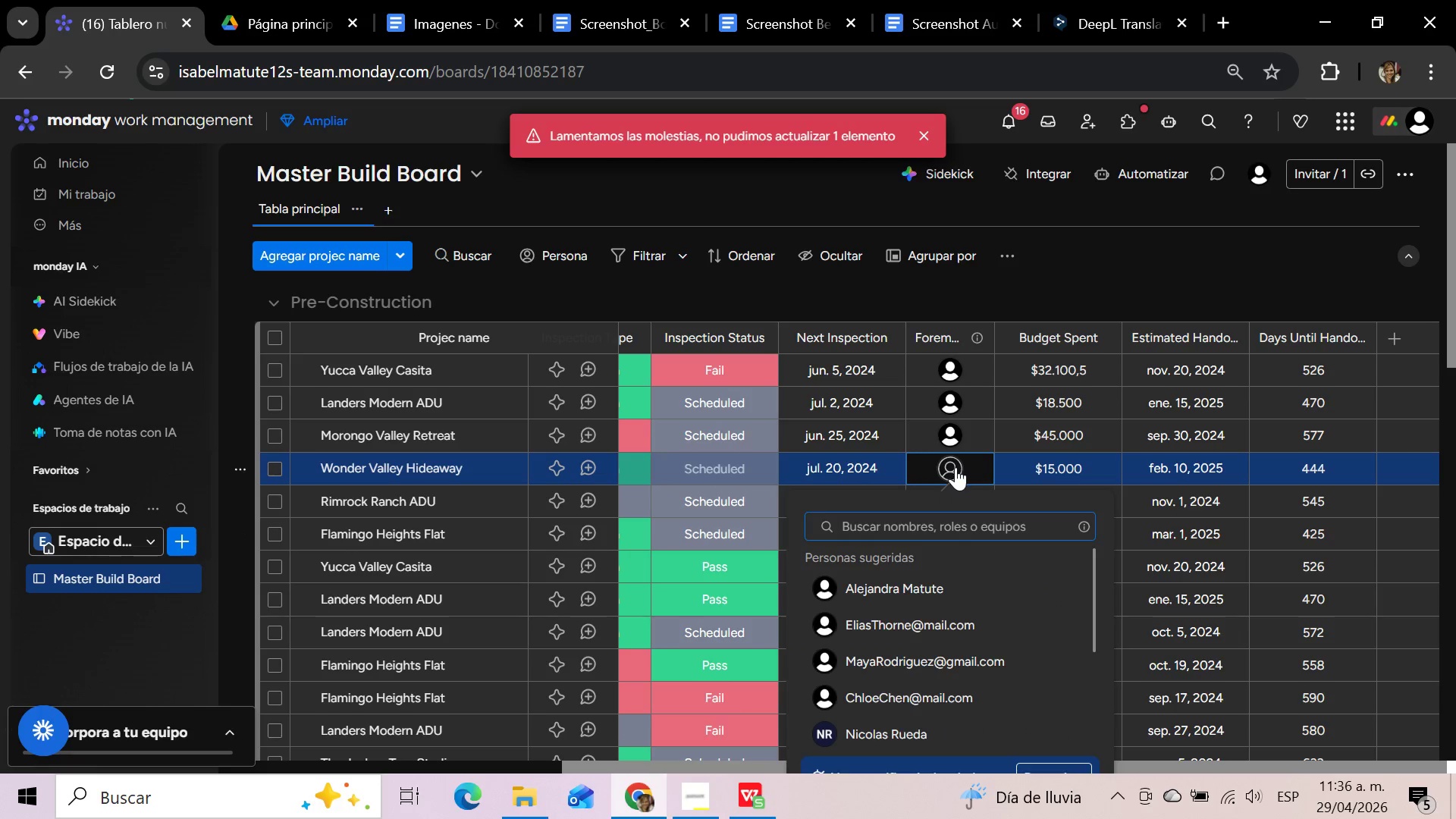 
scroll: coordinate [953, 608], scroll_direction: down, amount: 2.0
 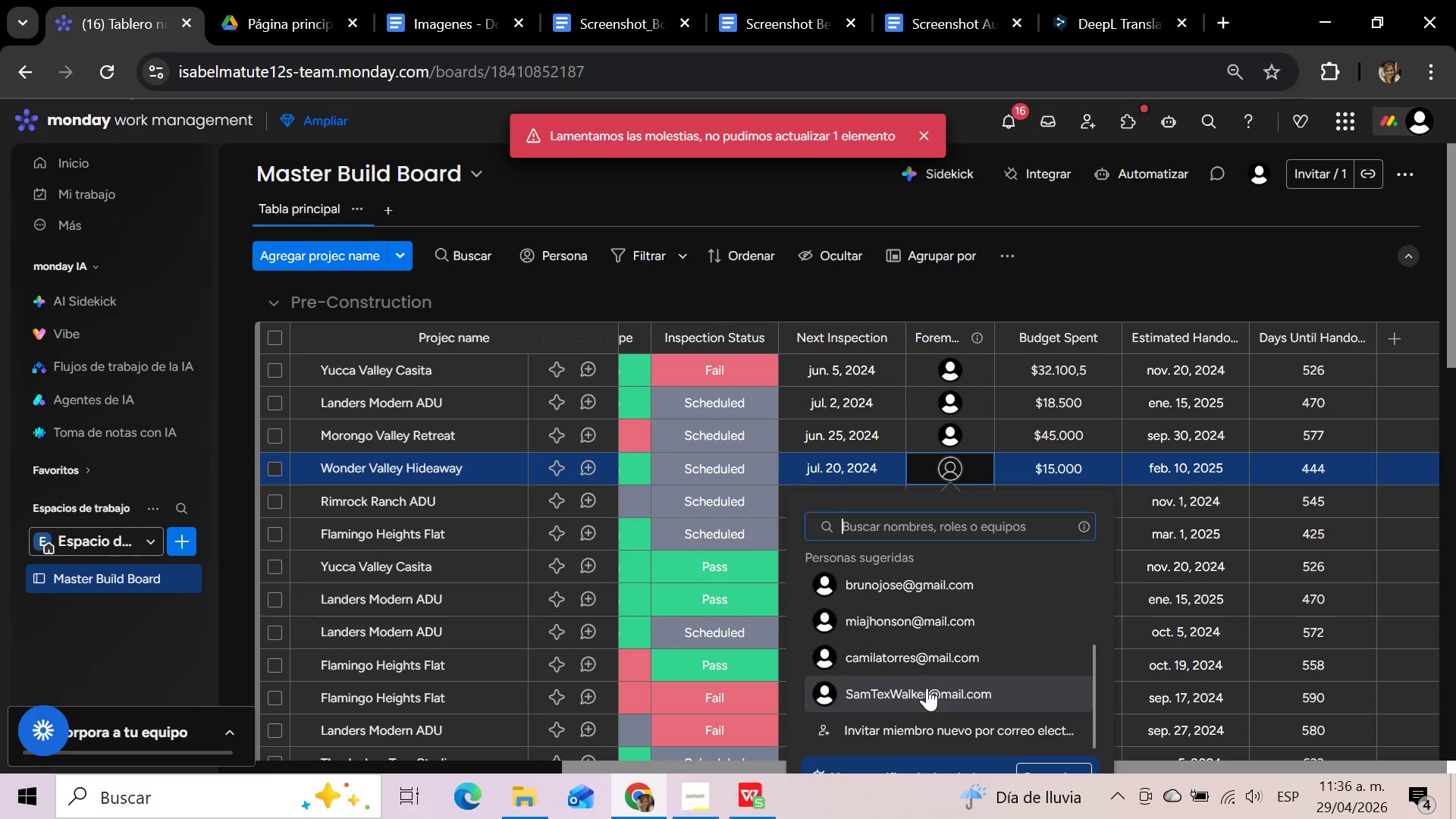 
left_click([927, 688])
 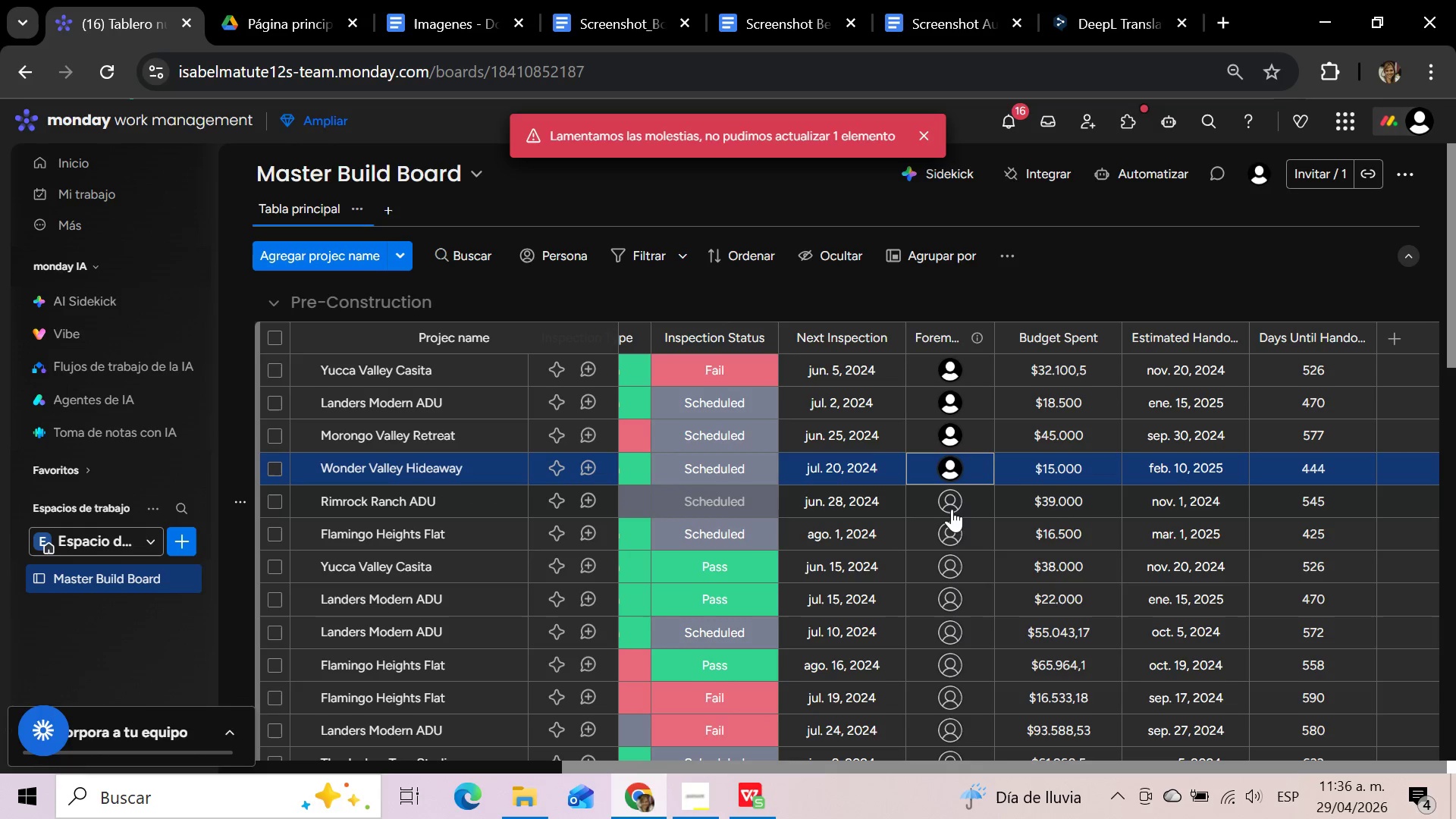 
left_click([952, 509])
 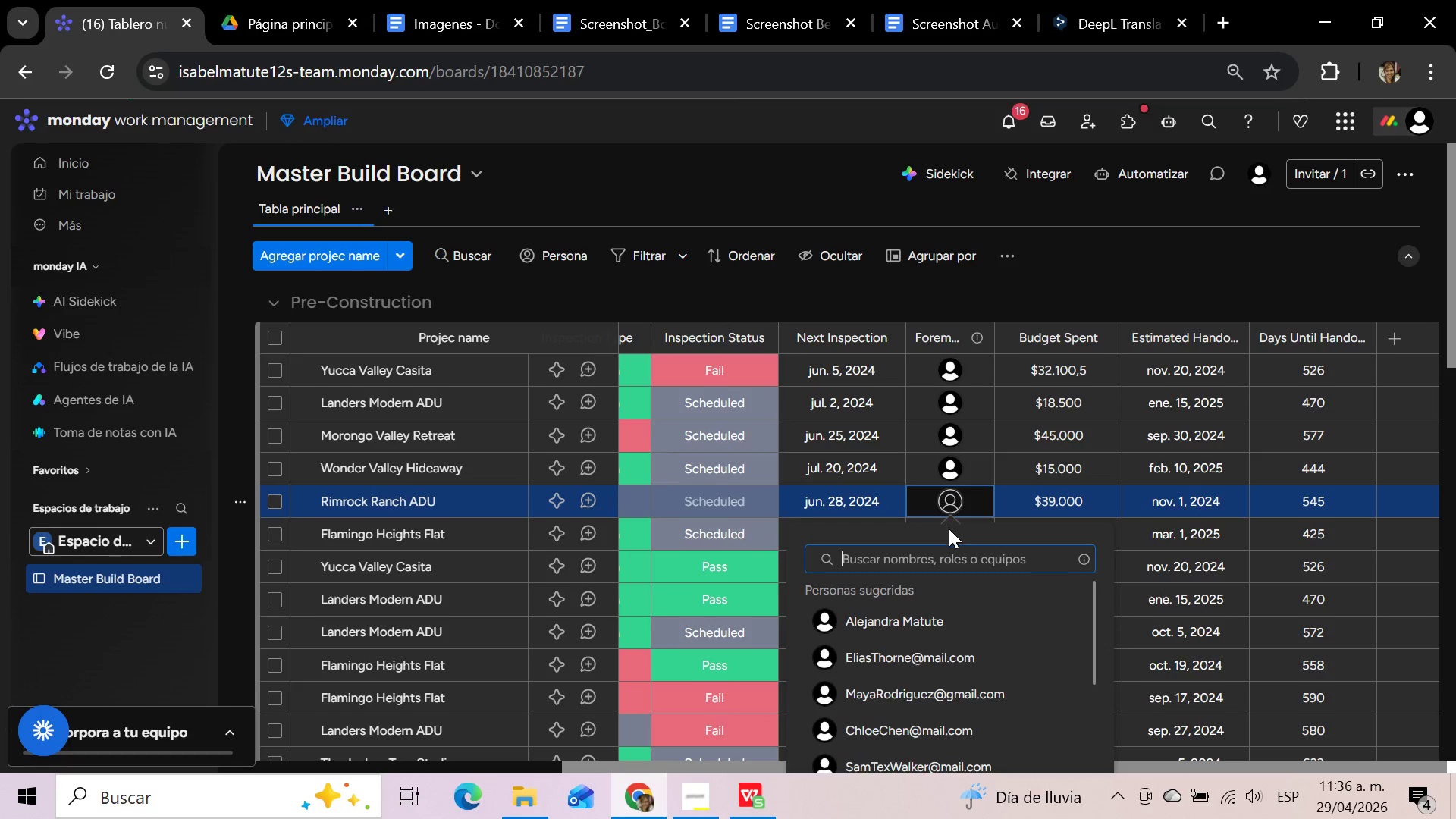 
left_click([935, 552])
 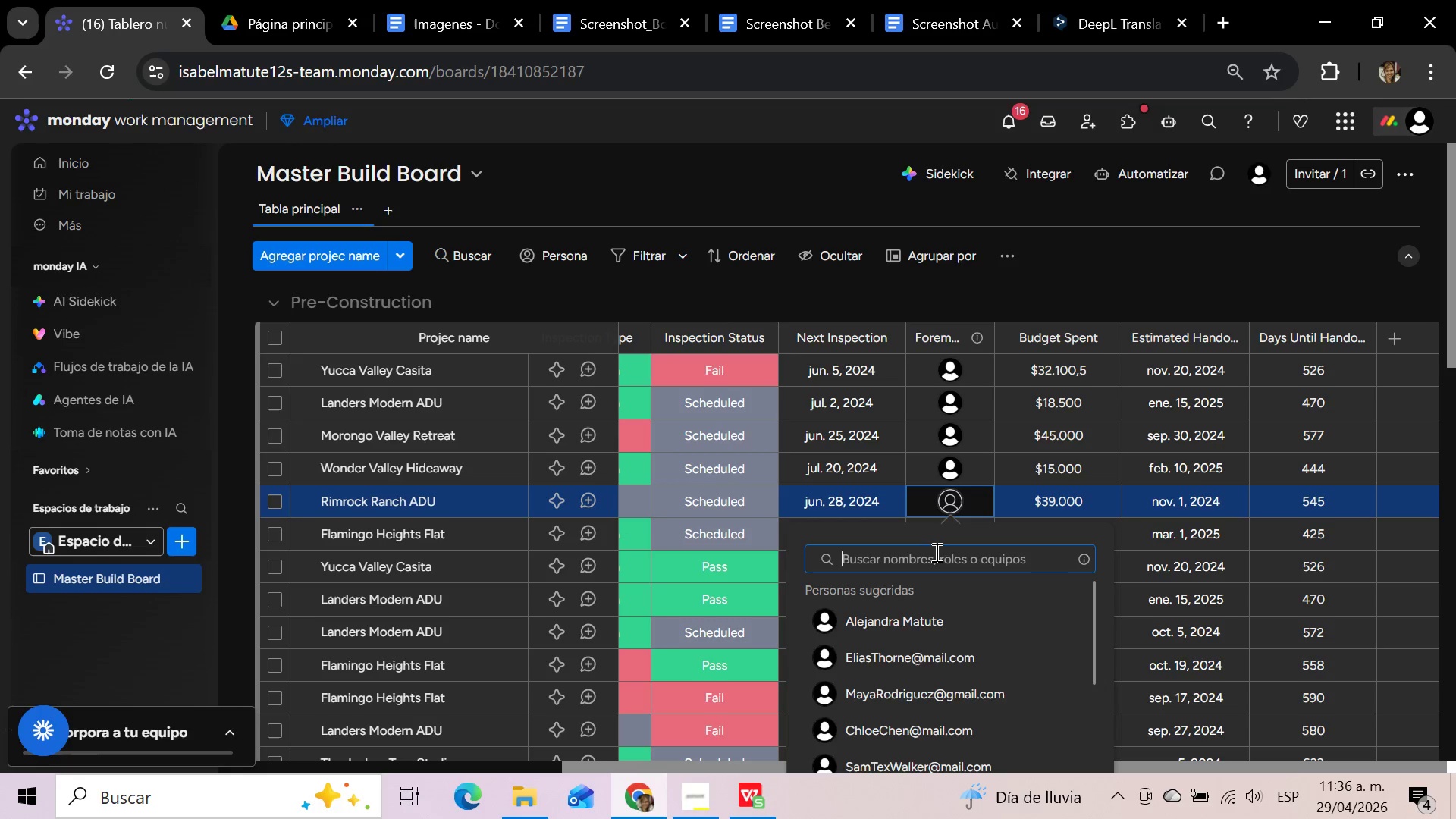 
type(Marcus Vane)
 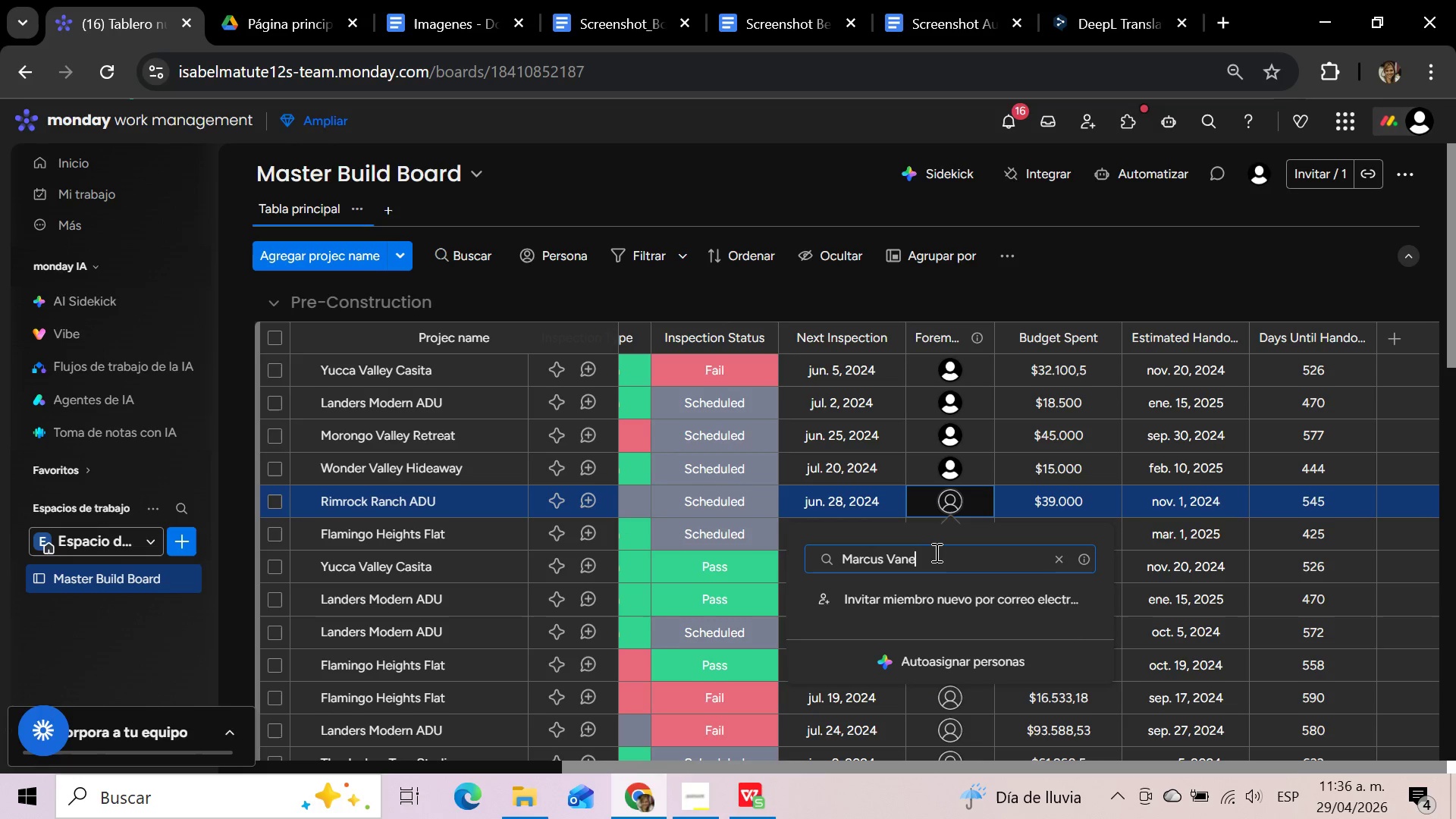 
key(Alt+Control+Q)
 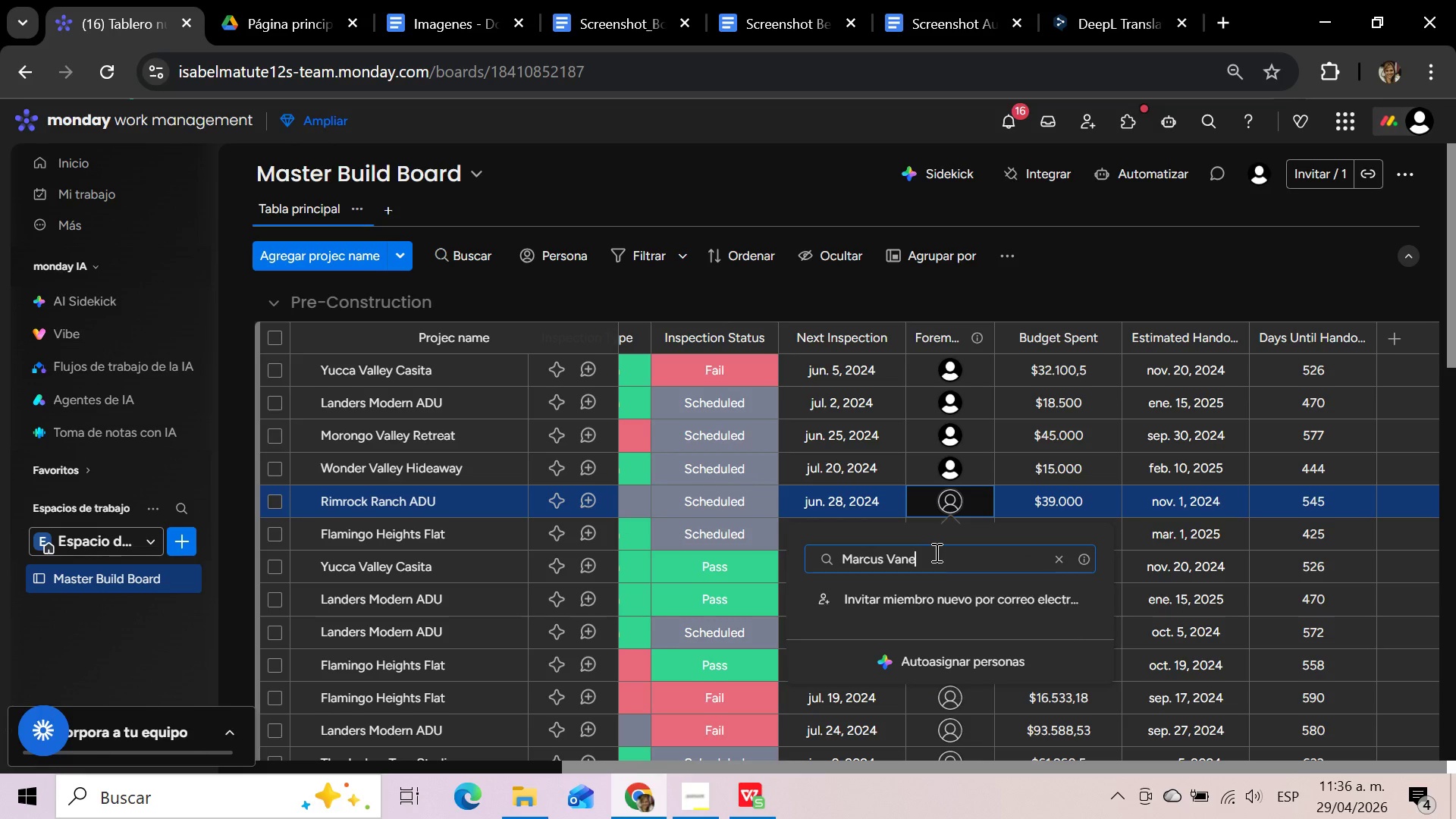 
key(Alt+Control+2)
 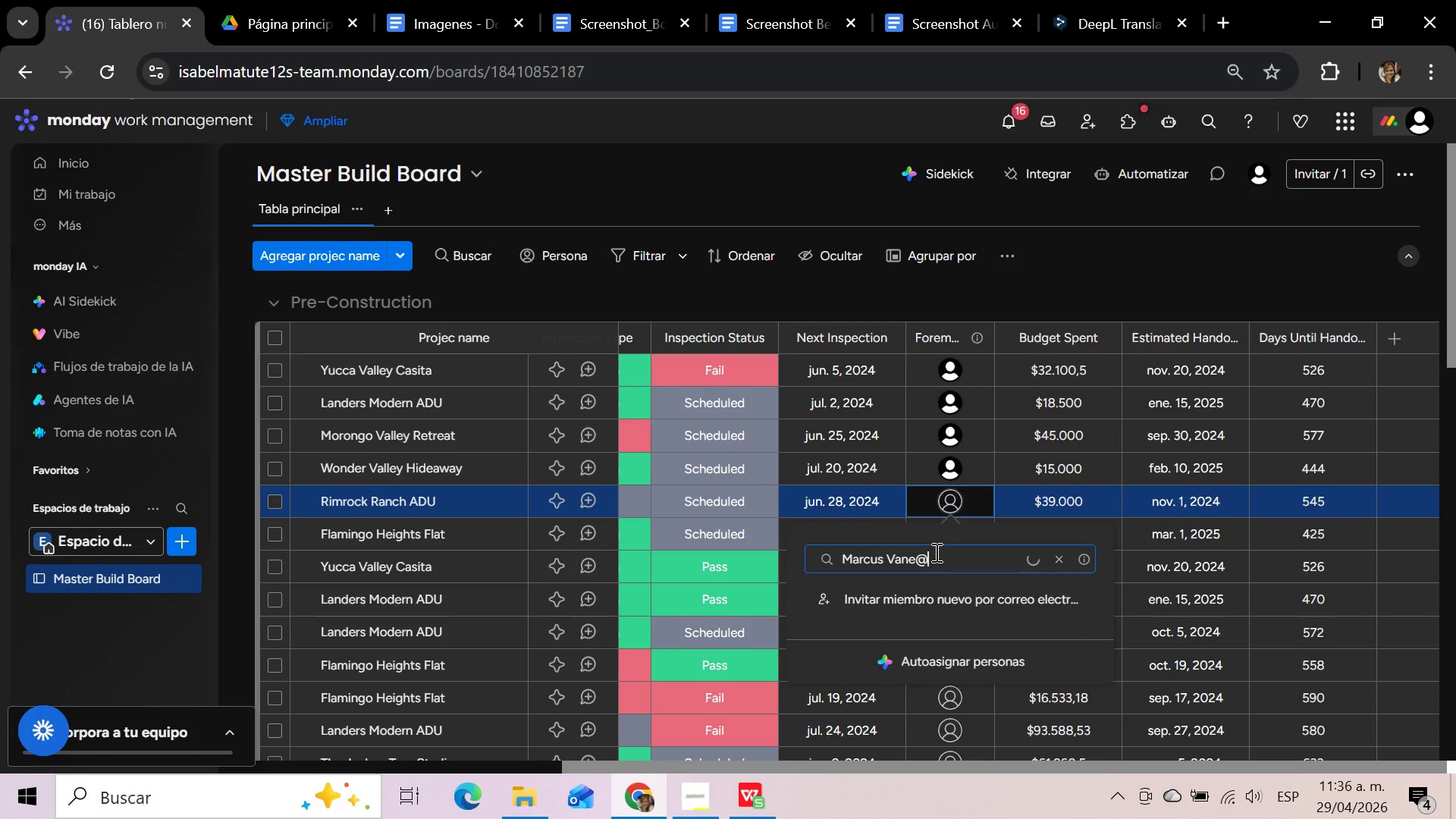 
type(mail.com)
 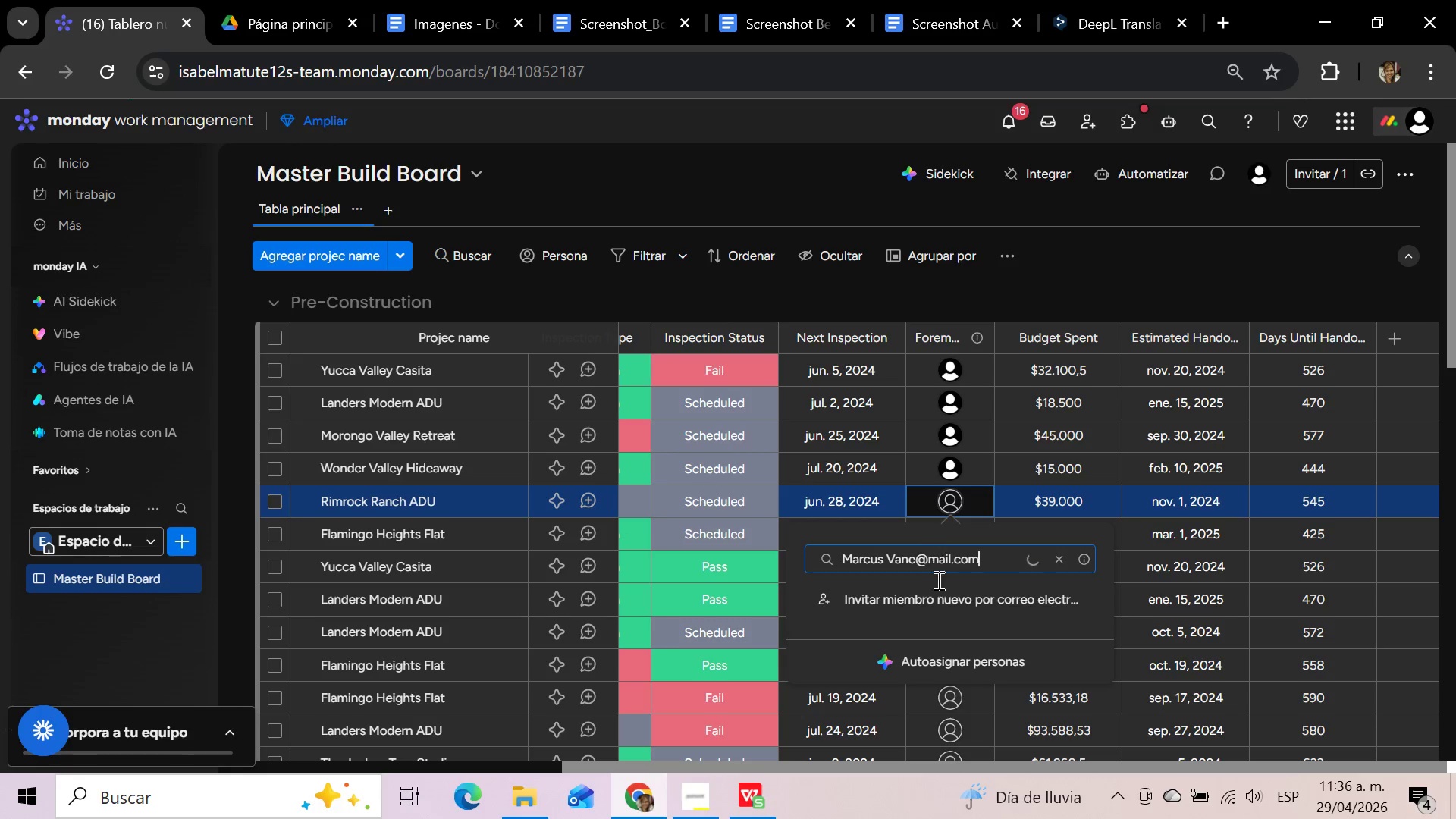 
left_click([934, 595])
 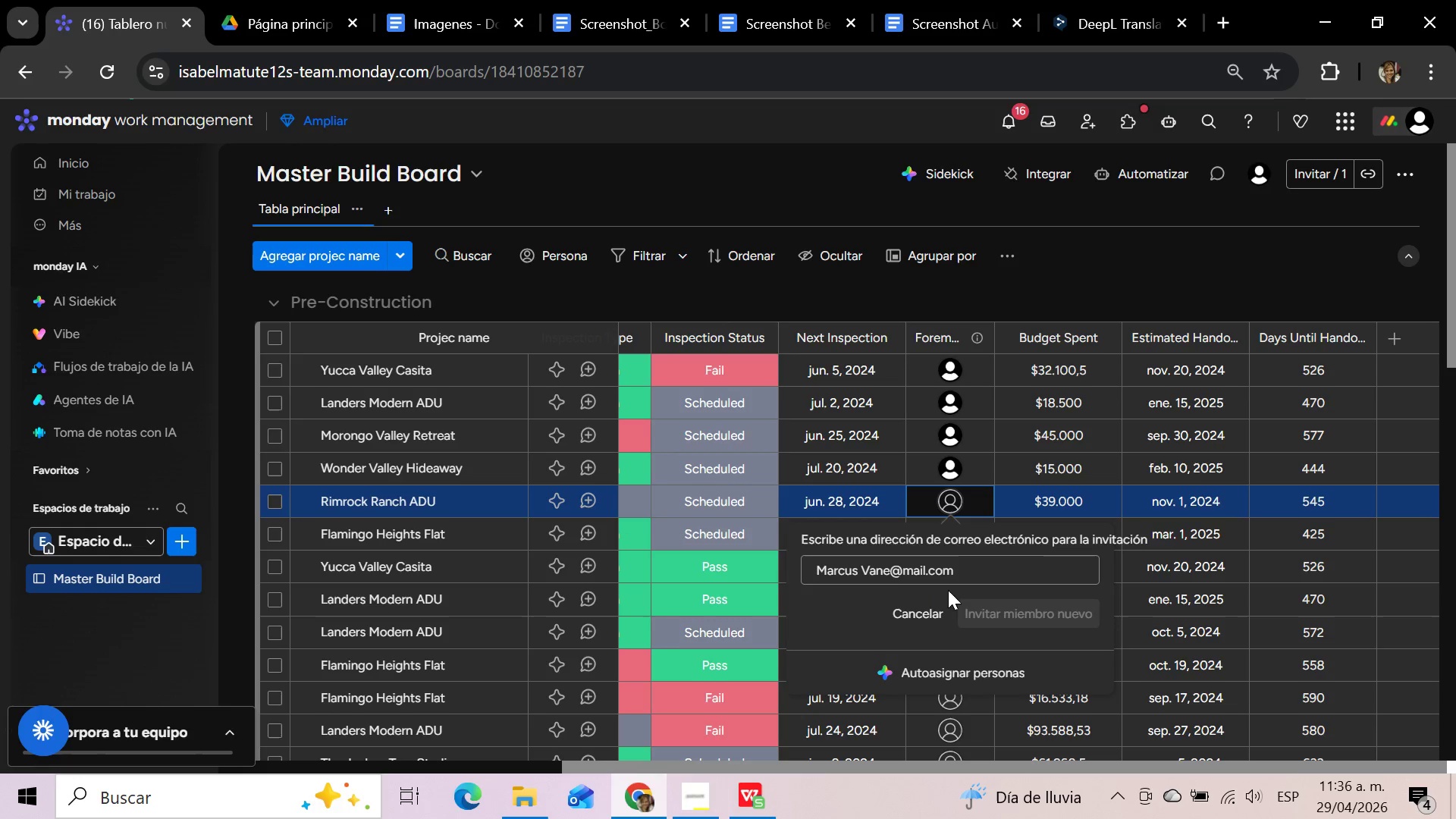 
left_click([1034, 610])
 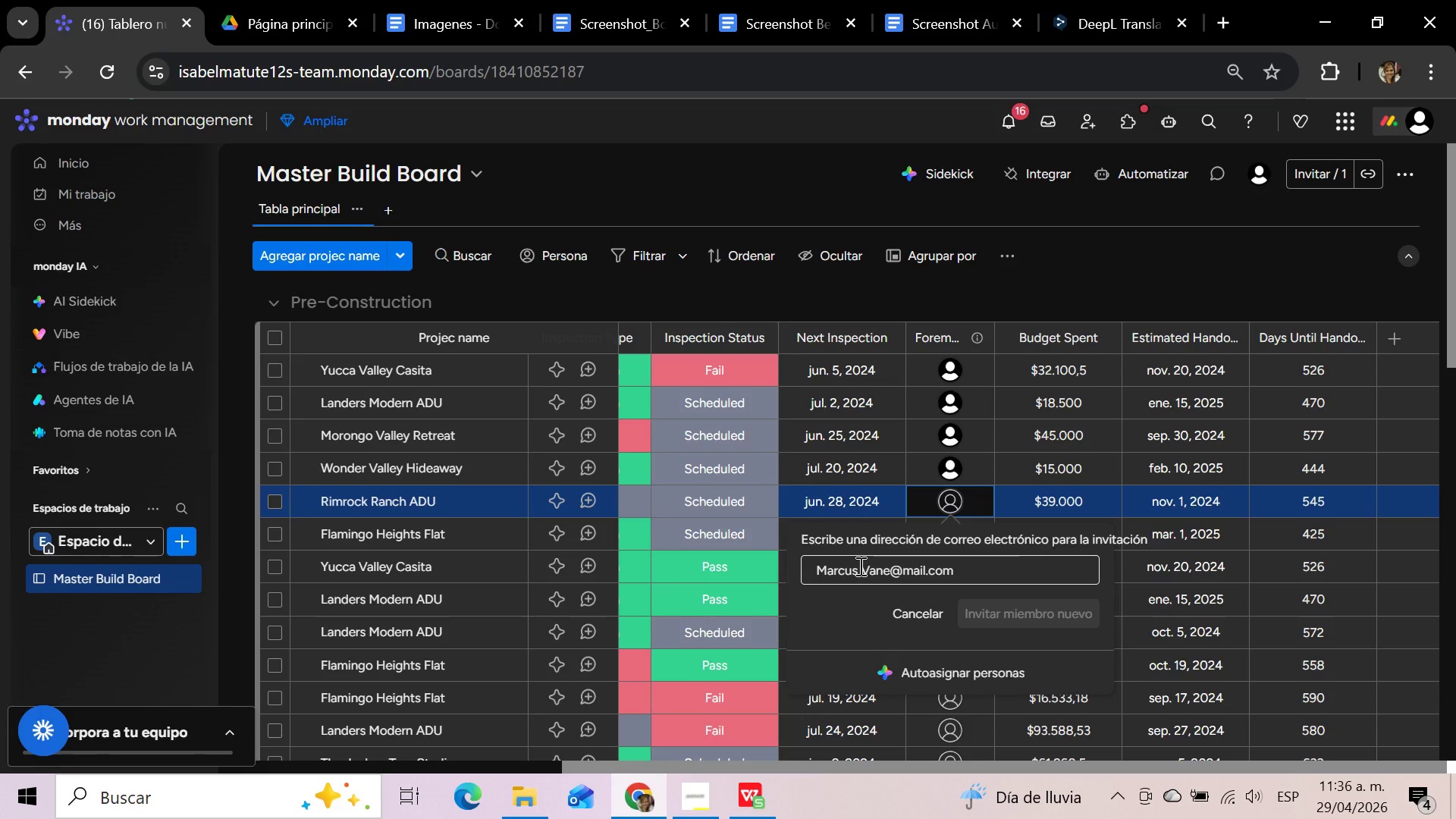 
left_click([859, 566])
 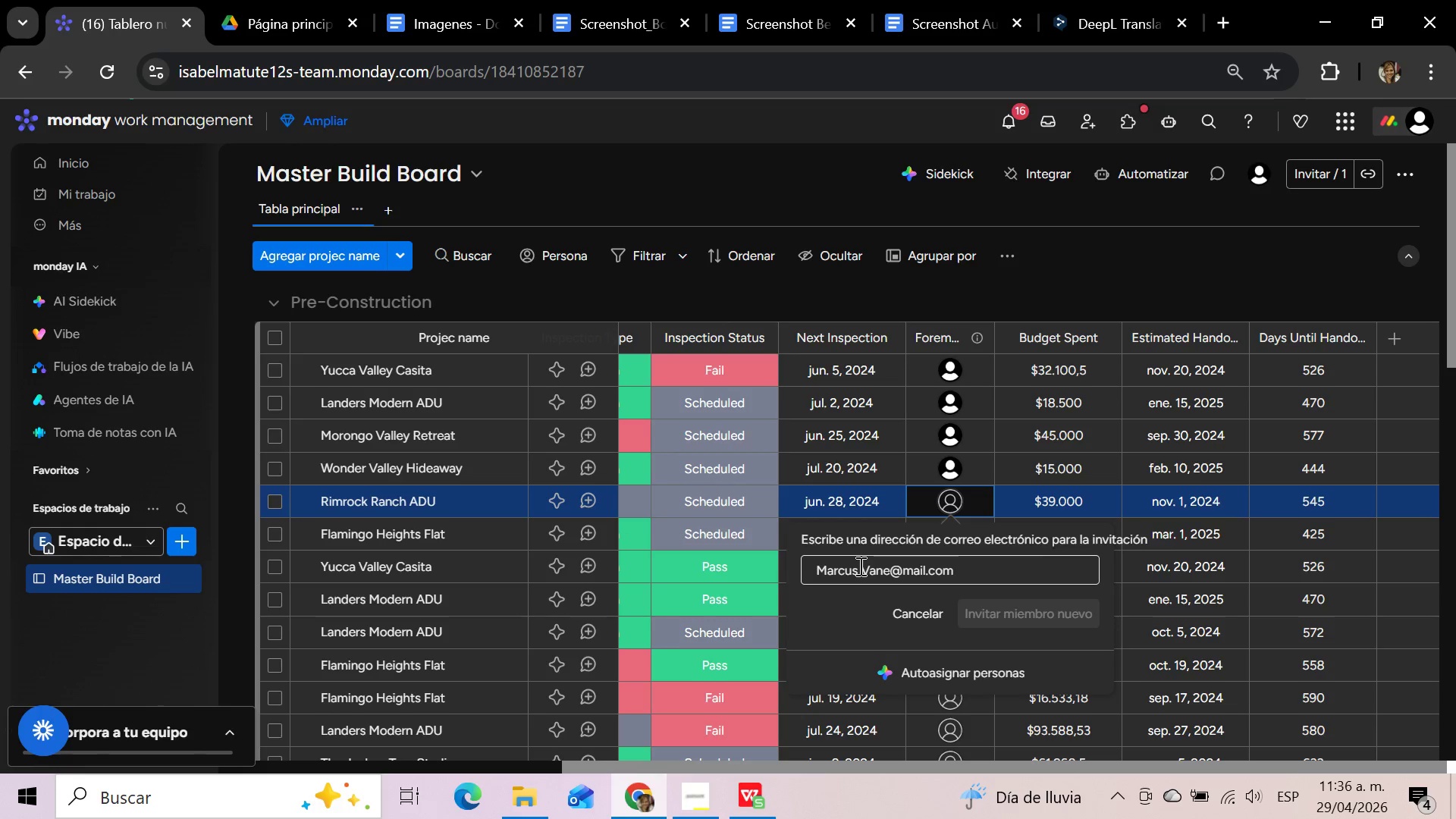 
key(Delete)
 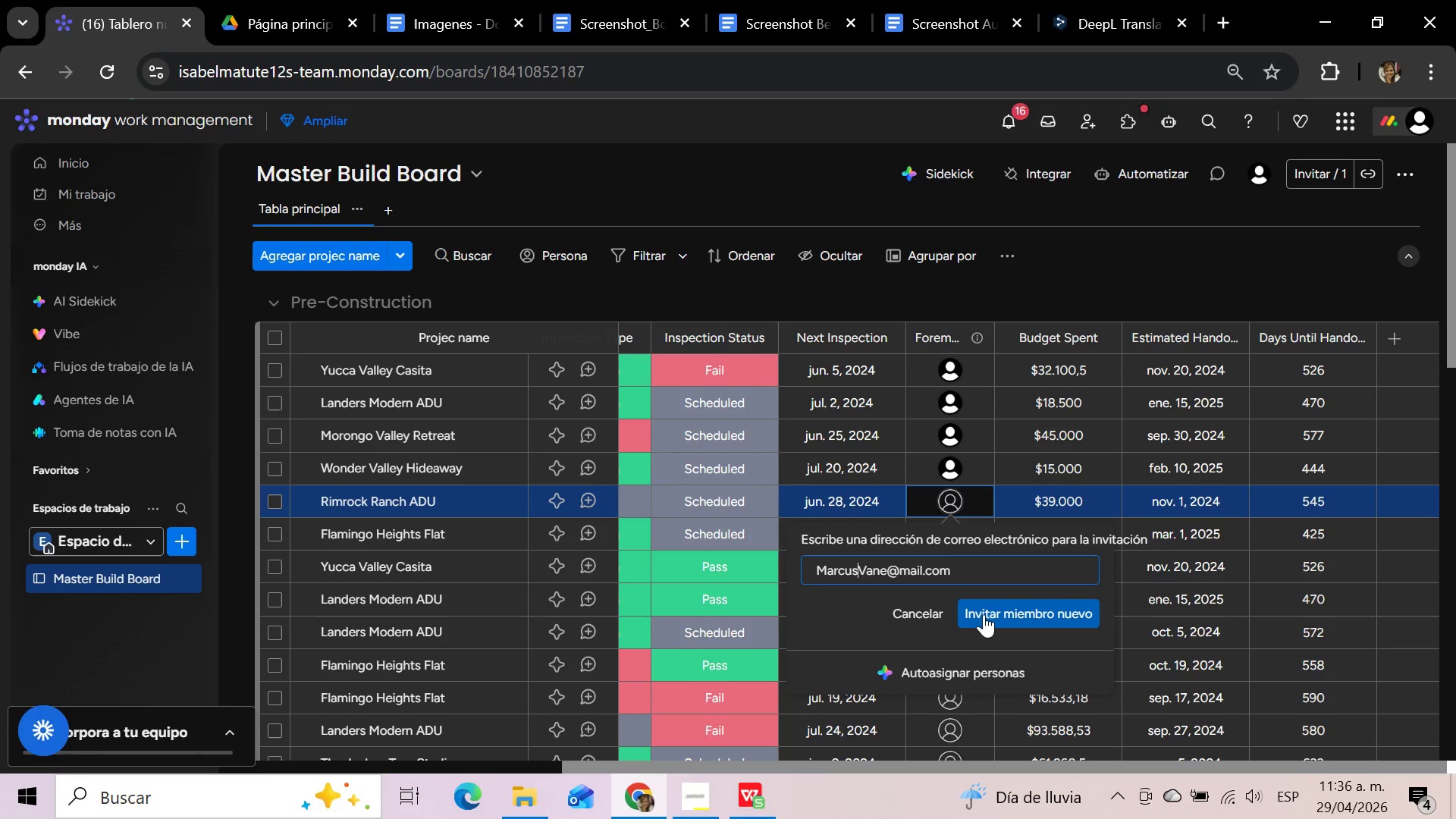 
left_click([989, 614])
 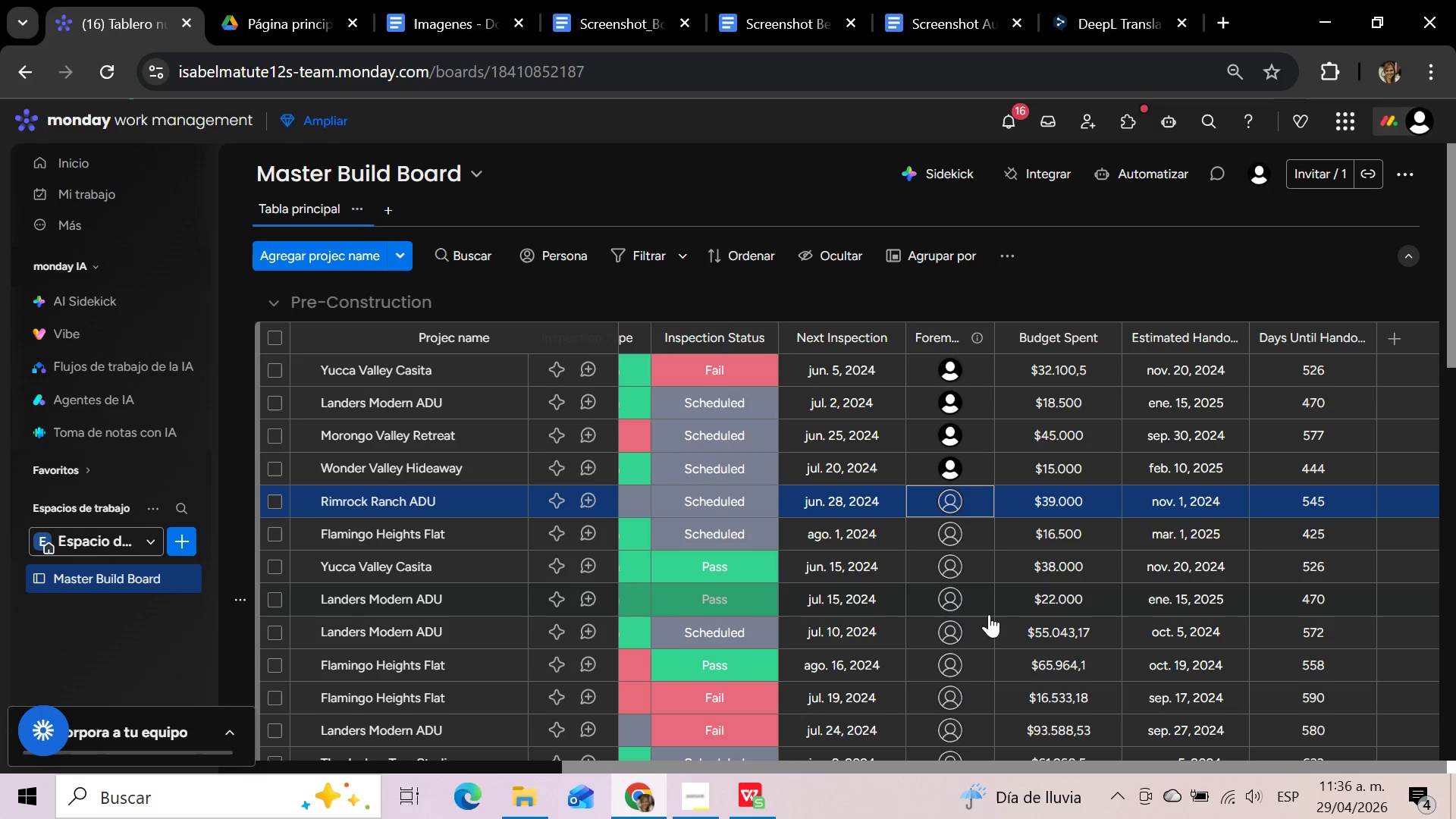 
left_click([953, 503])
 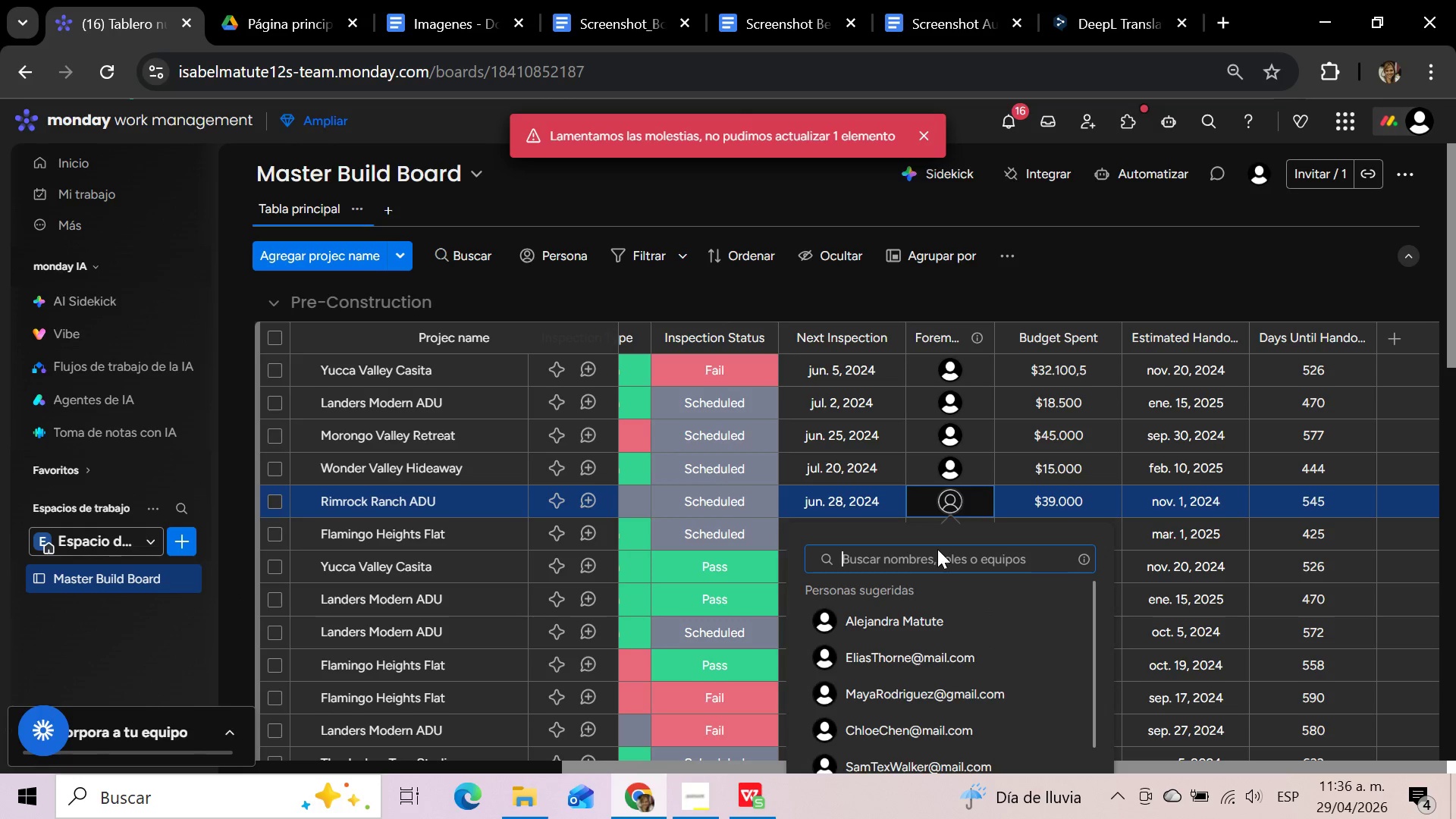 
scroll: coordinate [902, 698], scroll_direction: down, amount: 5.0
 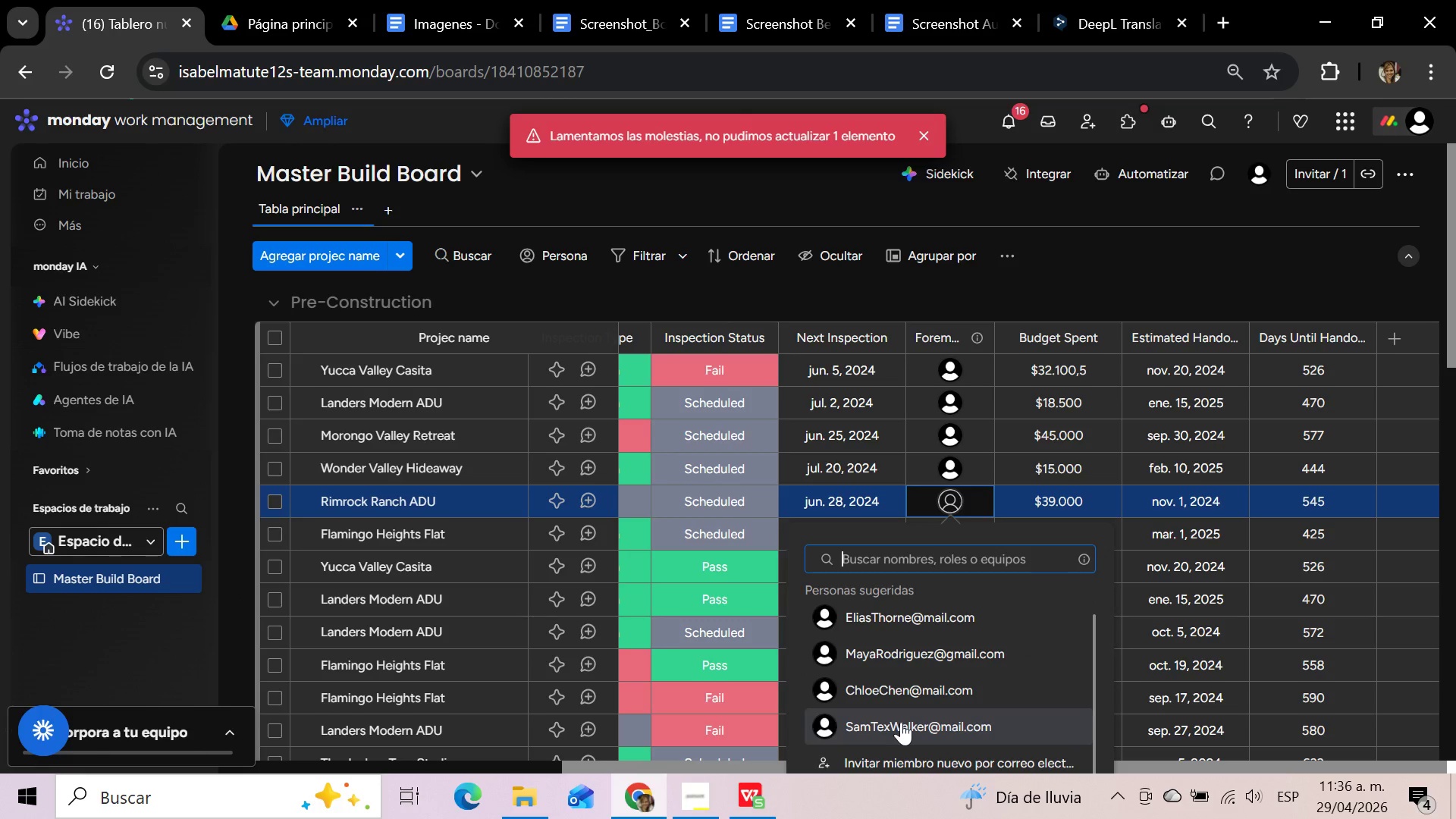 
scroll: coordinate [901, 722], scroll_direction: up, amount: 1.0
 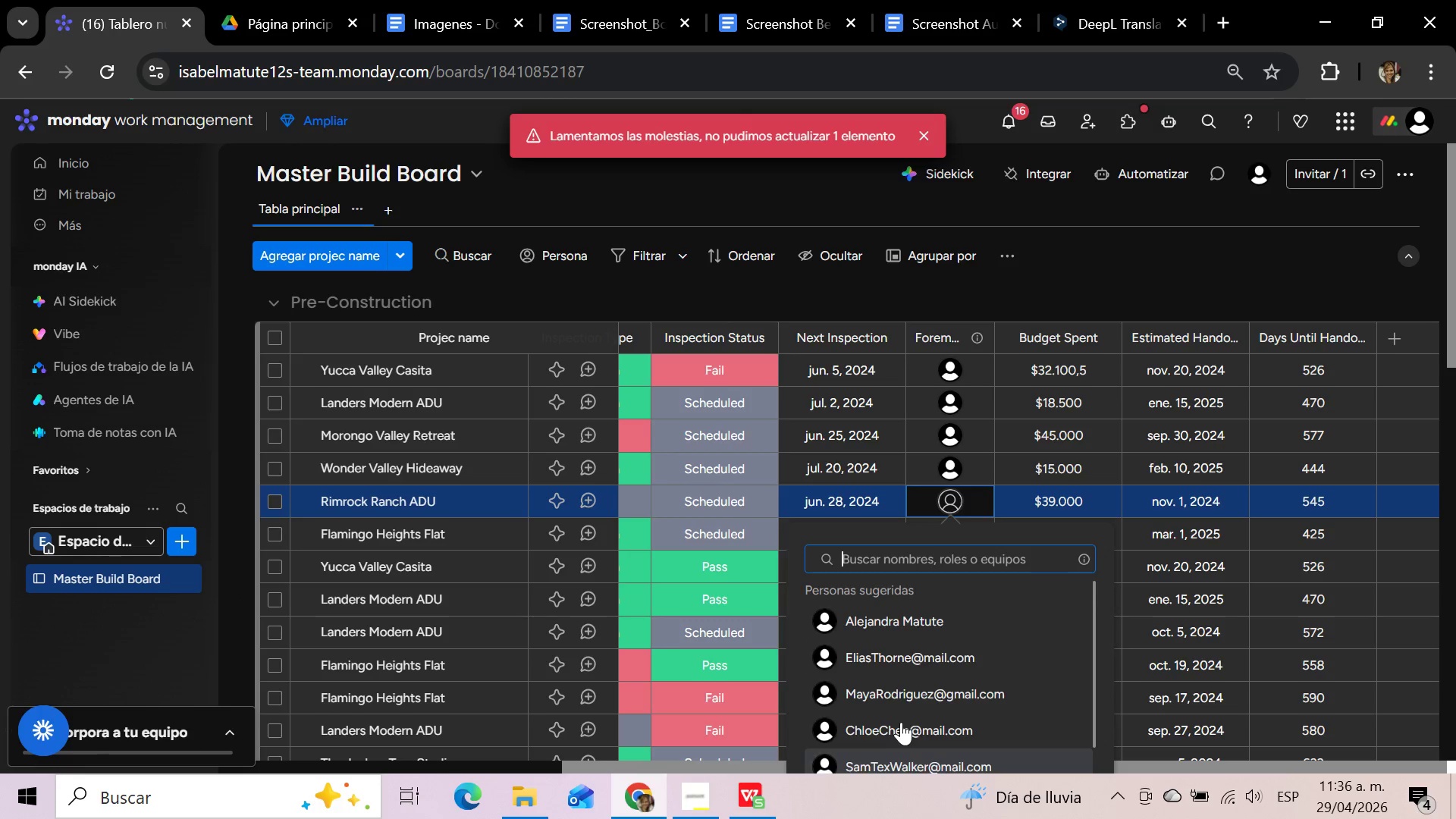 
scroll: coordinate [1037, 698], scroll_direction: down, amount: 7.0
 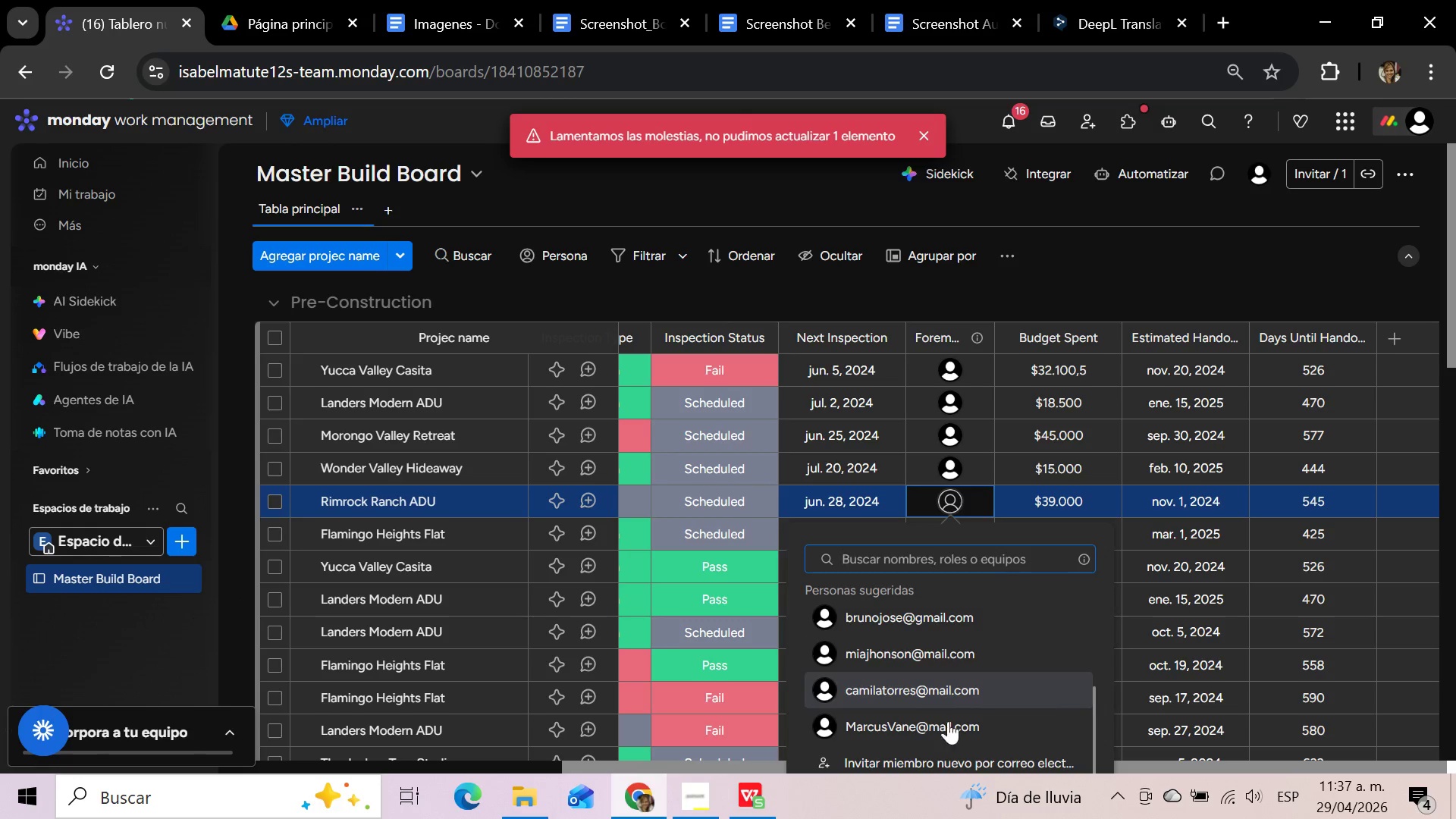 
left_click([934, 726])
 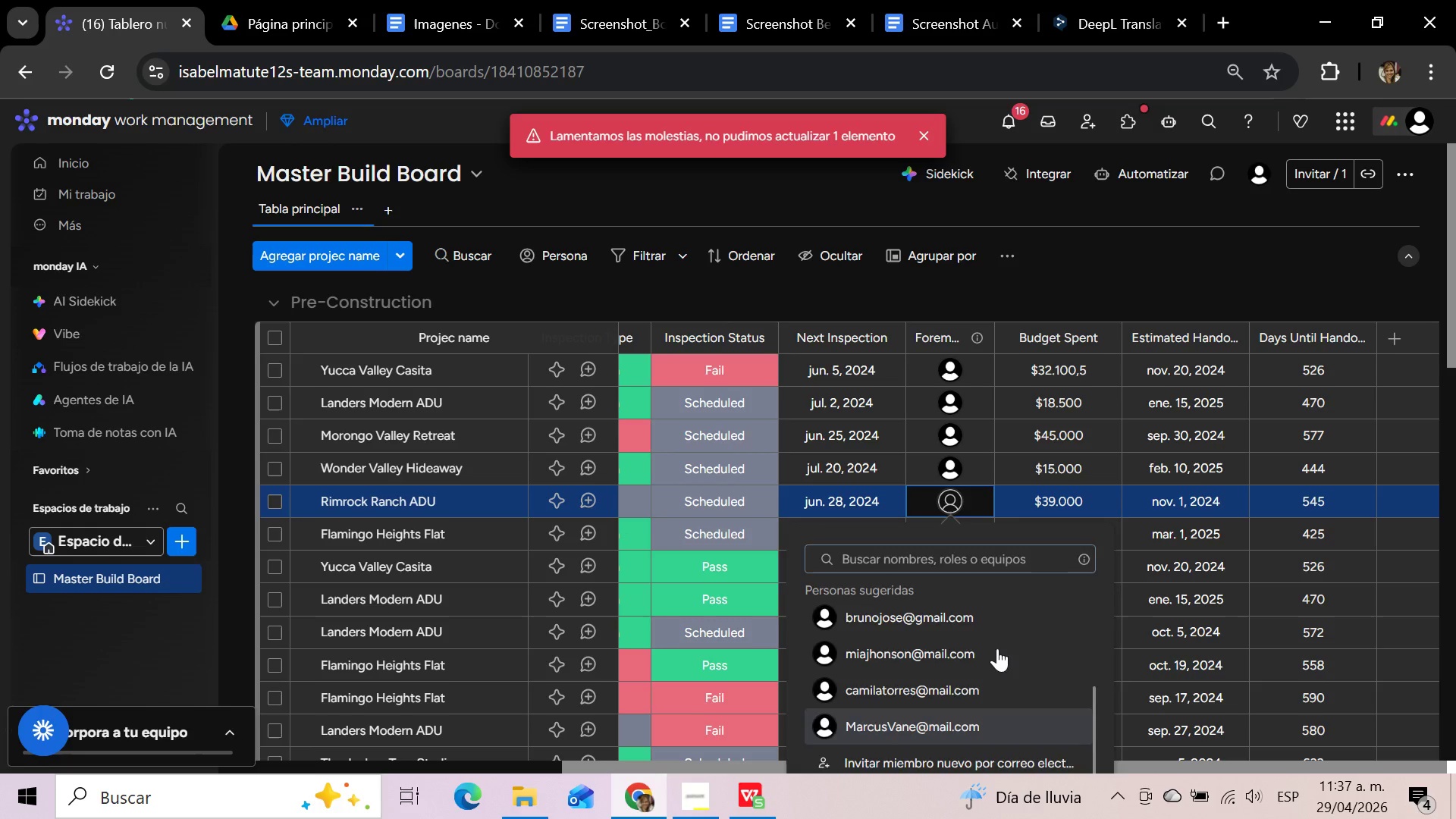 
mouse_move([1026, 588])
 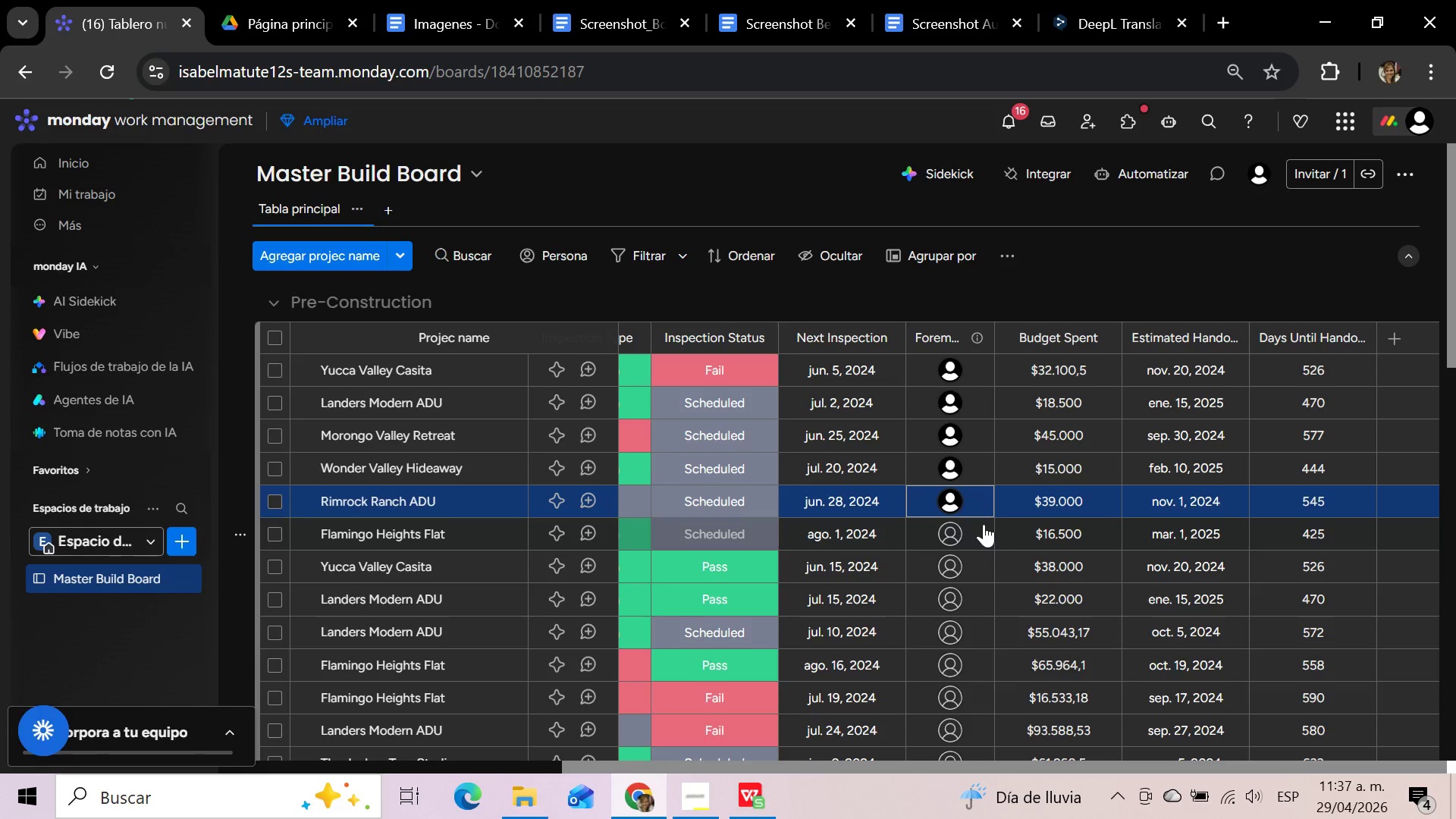 
left_click([984, 524])
 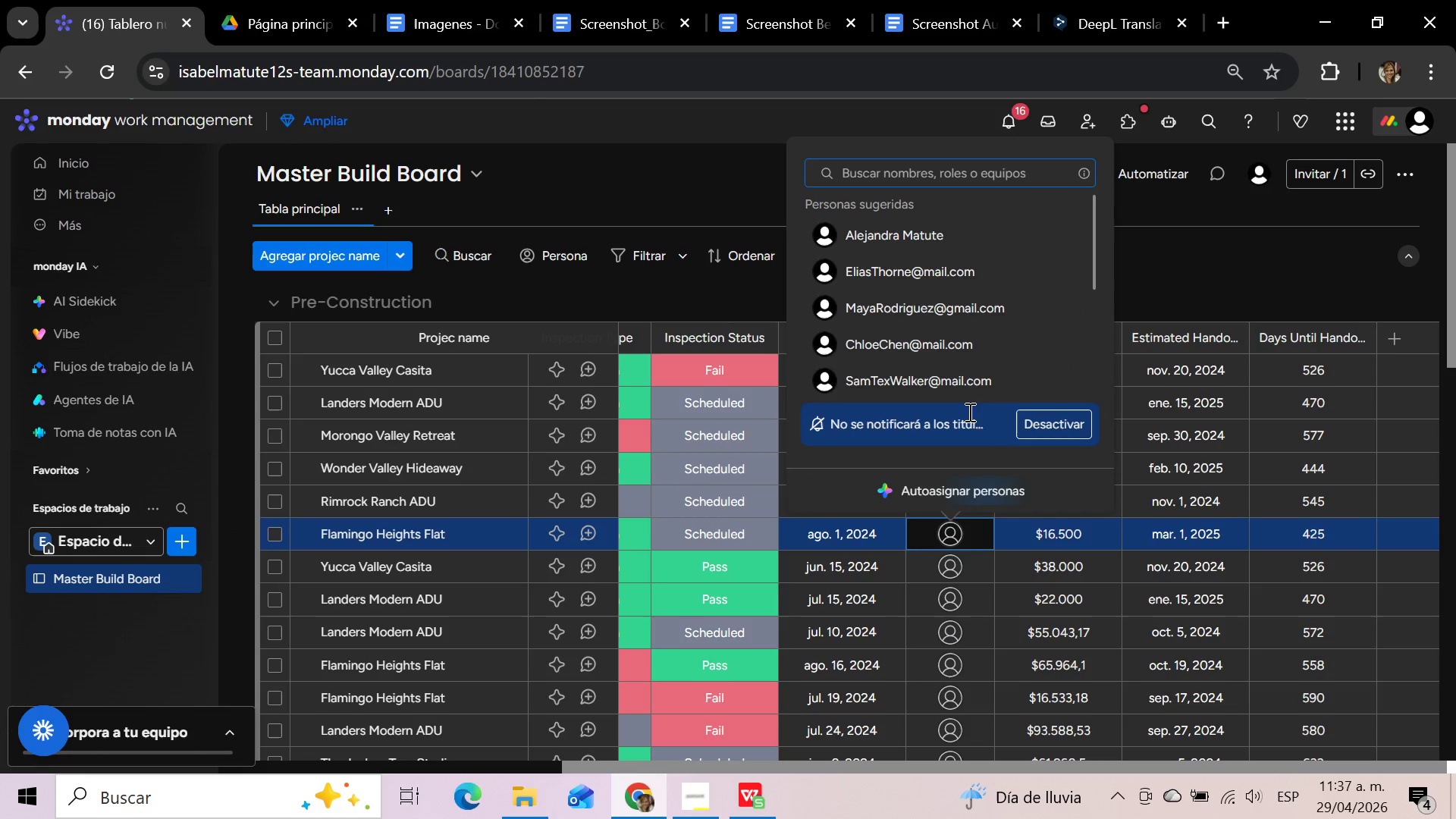 
left_click([953, 353])
 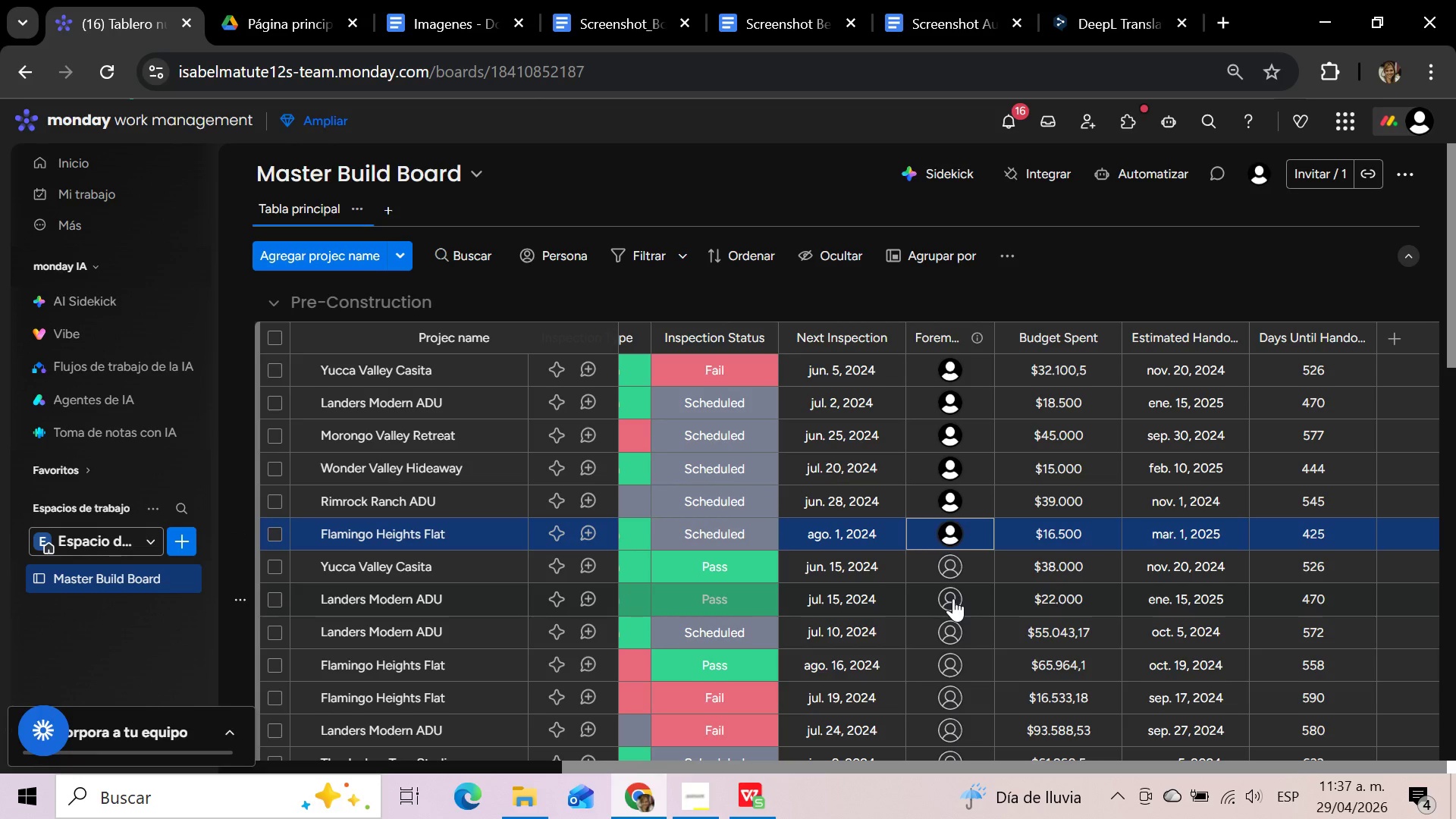 
left_click([955, 567])
 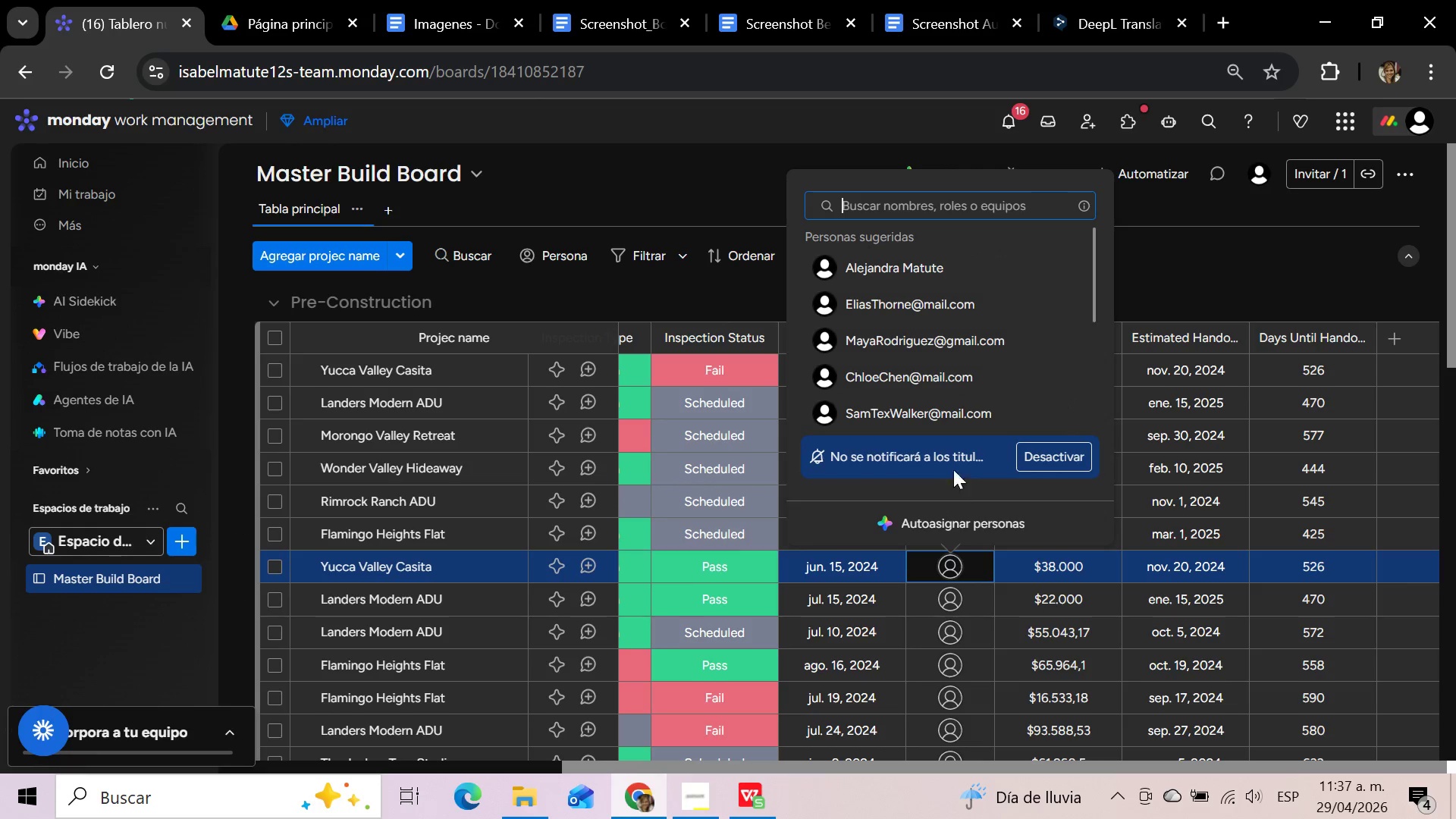 
left_click([947, 416])
 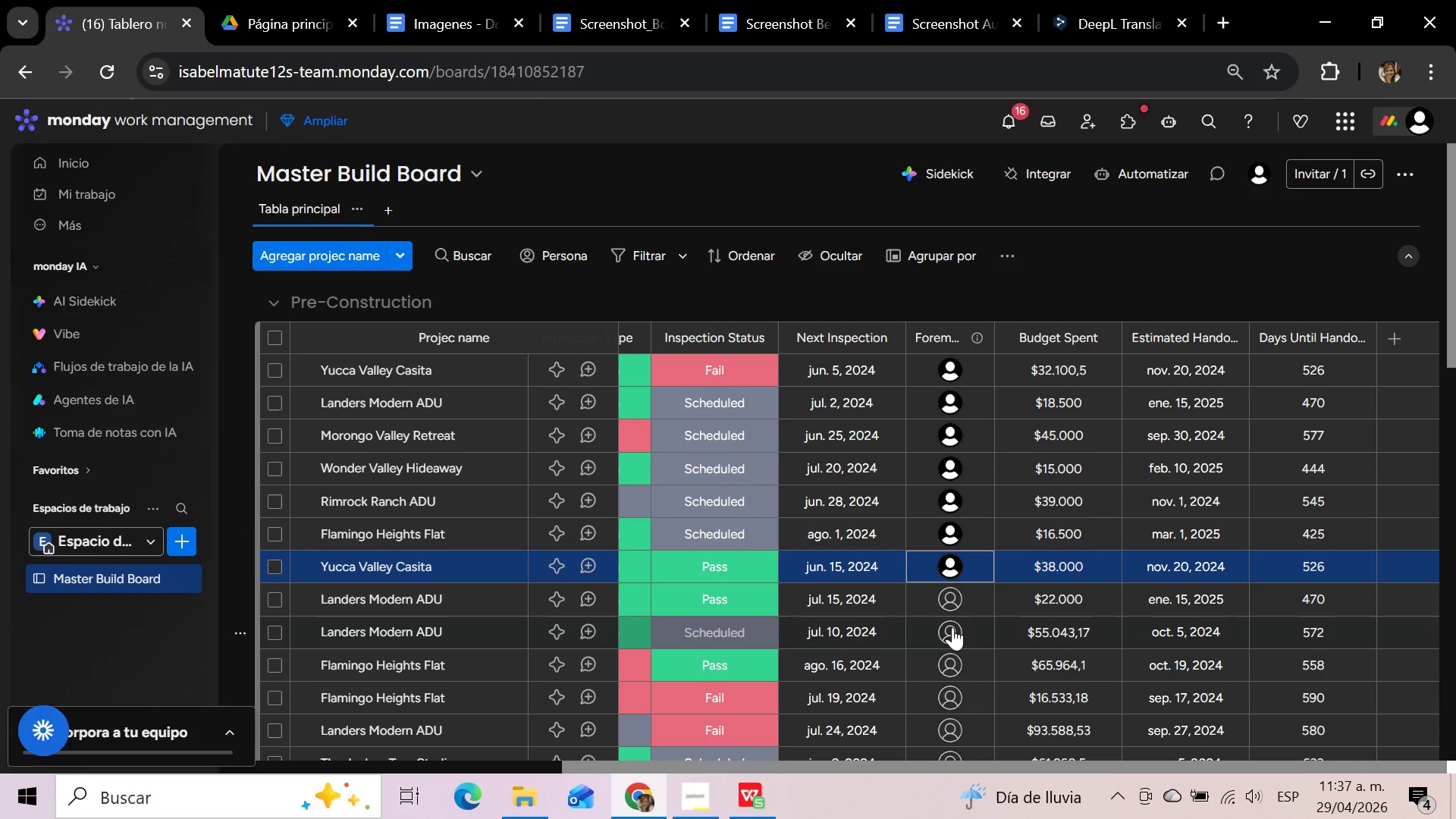 
left_click([952, 604])
 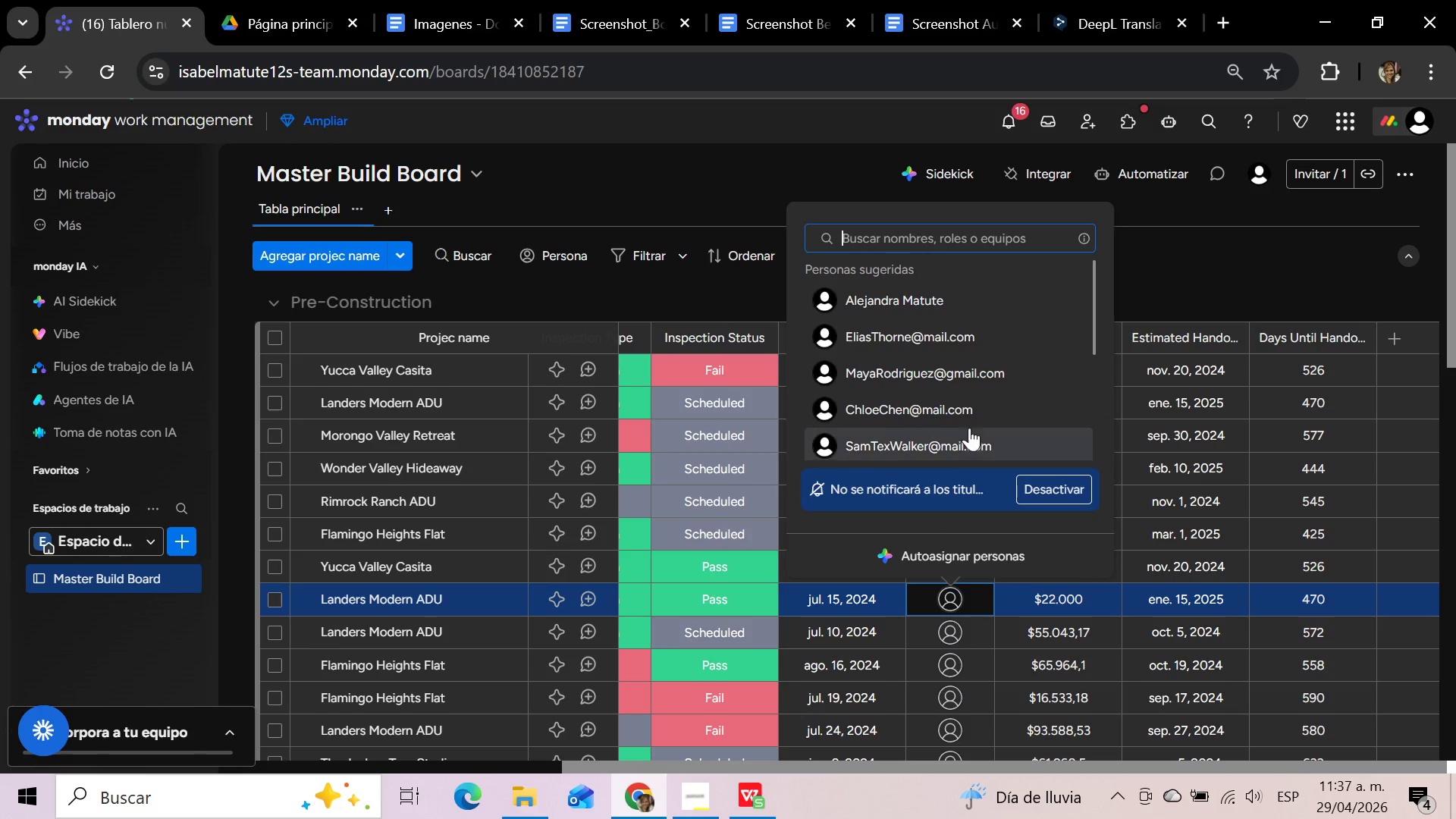 
left_click([967, 371])
 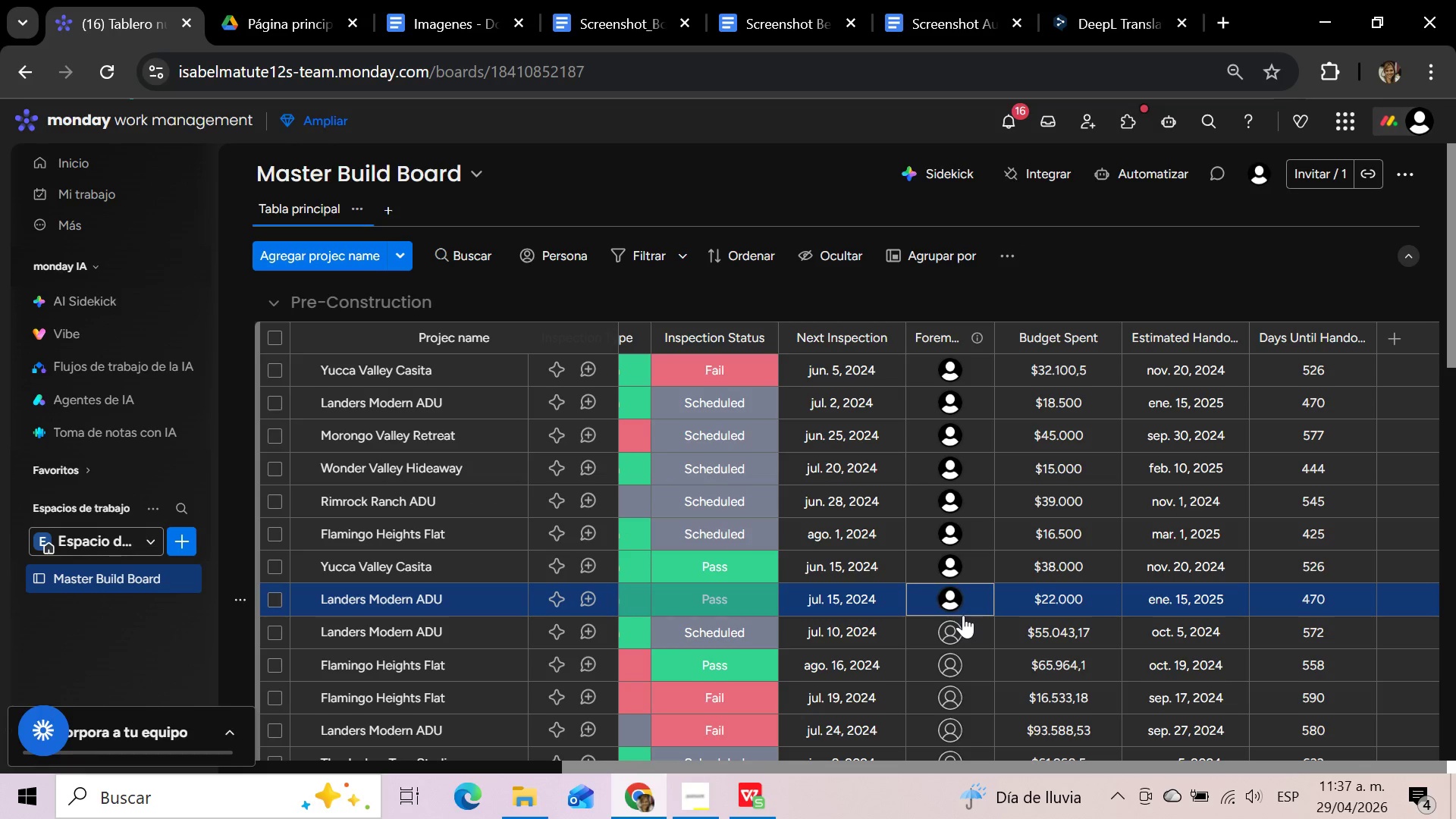 
left_click([957, 626])
 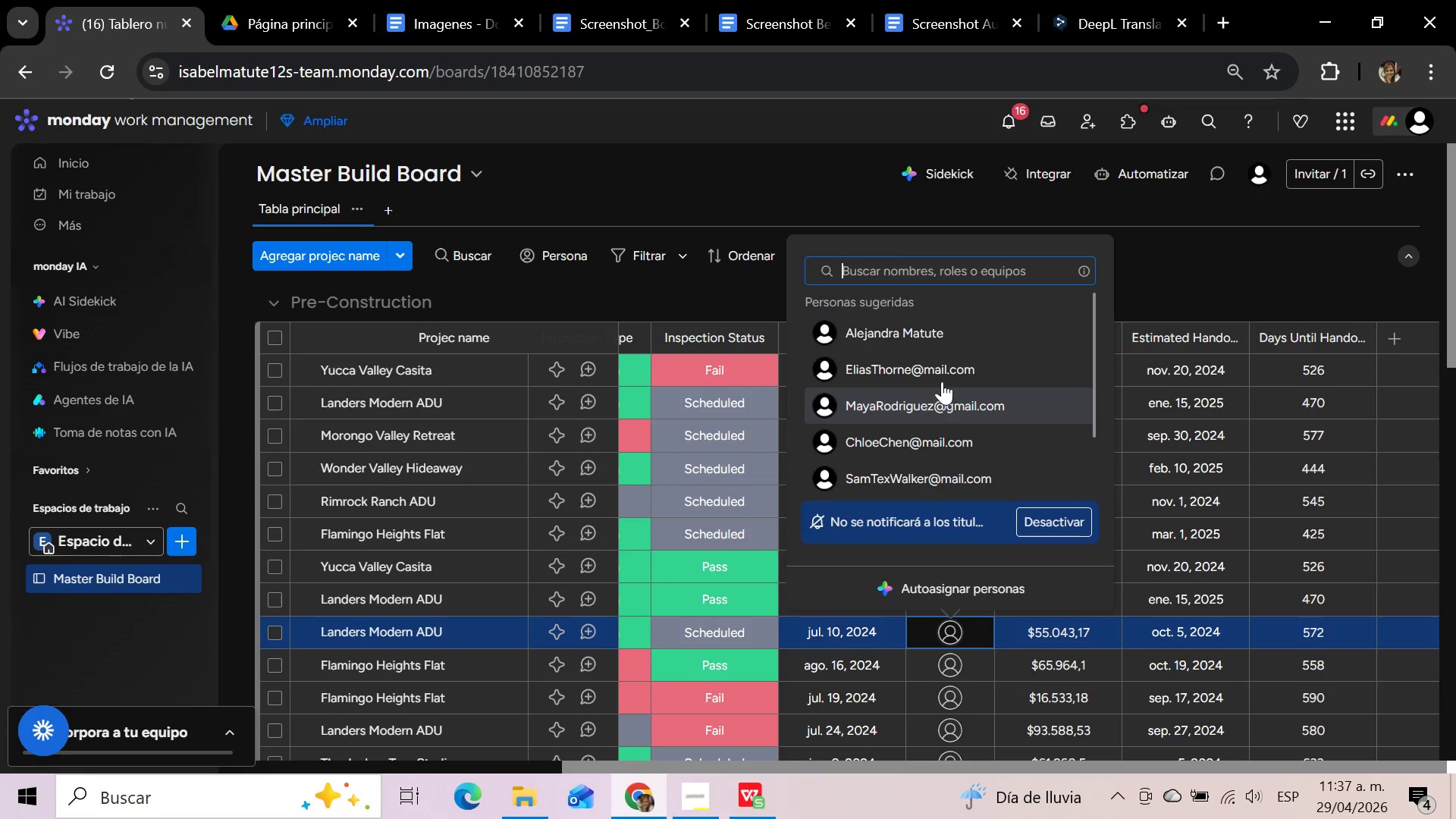 
left_click([941, 370])
 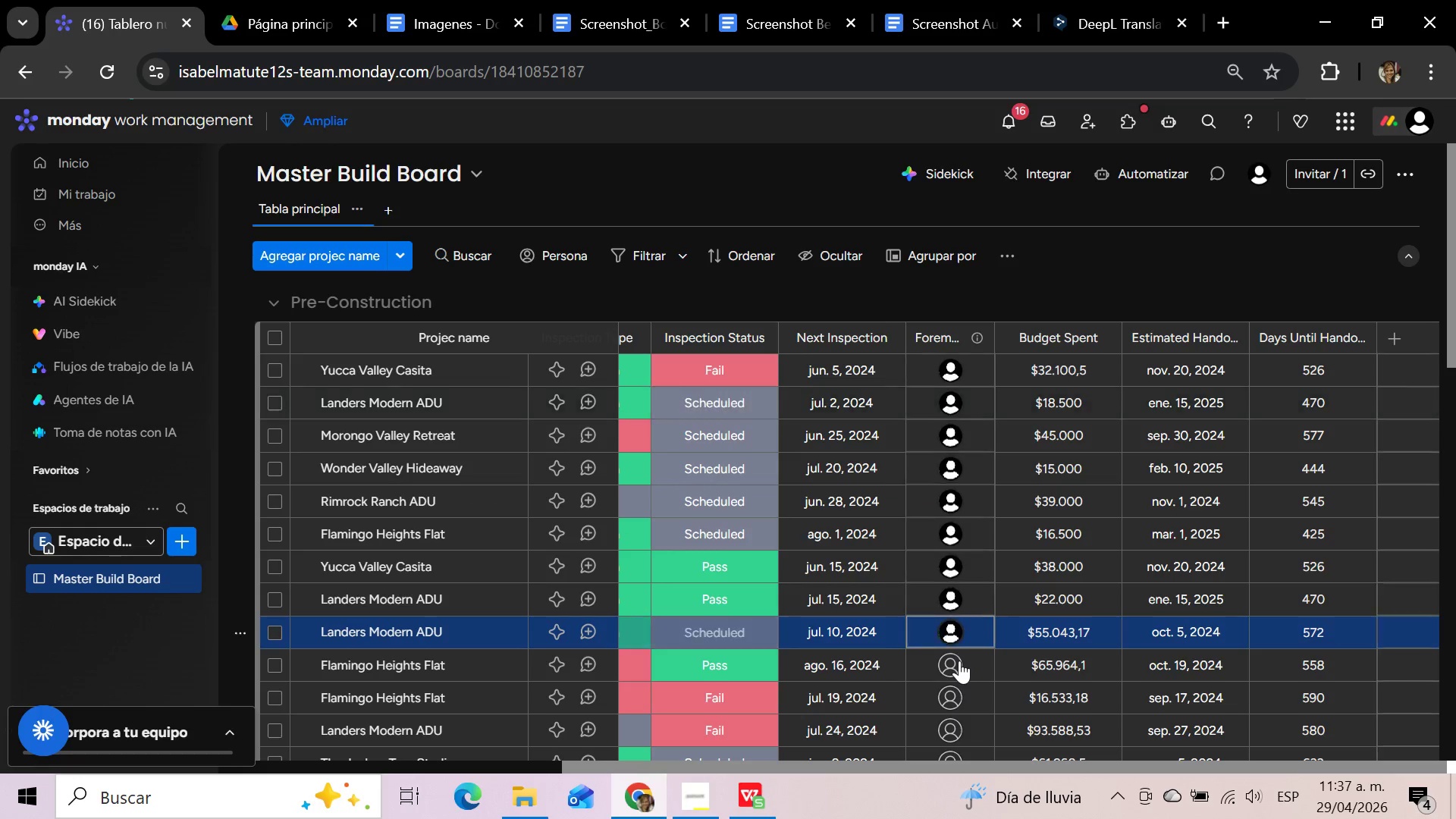 
left_click([959, 661])
 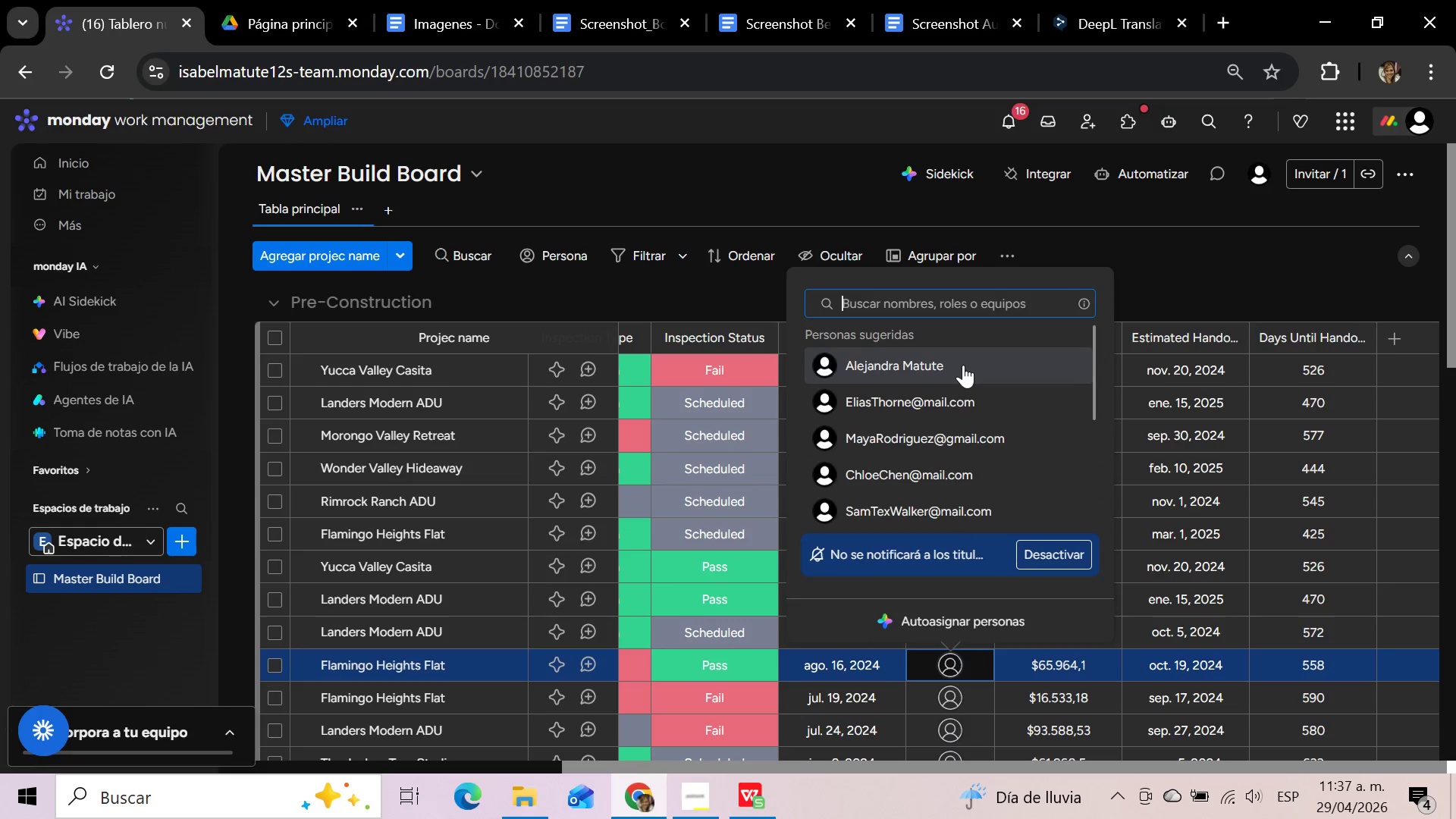 
wait(5.67)
 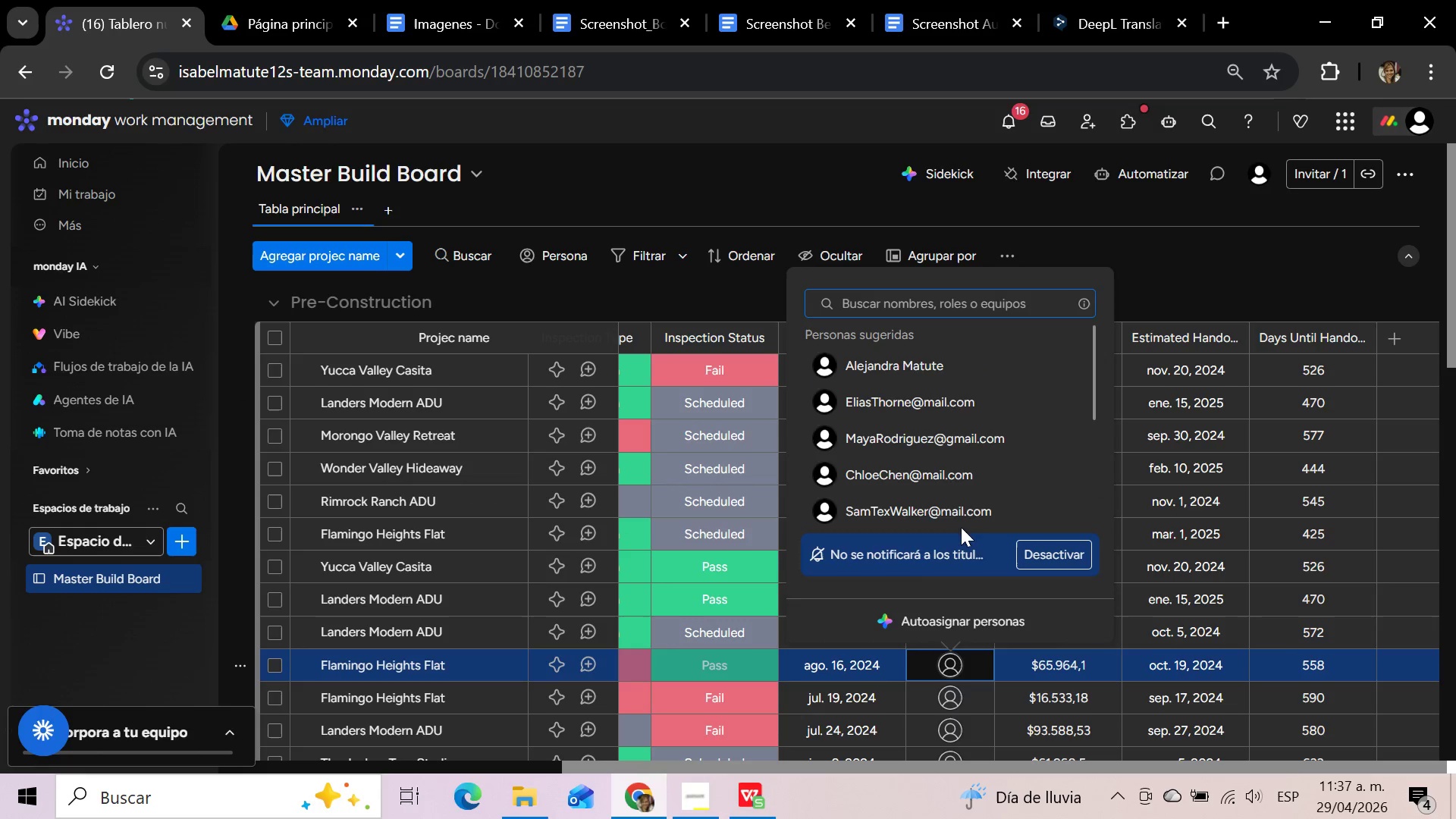 
left_click([963, 365])
 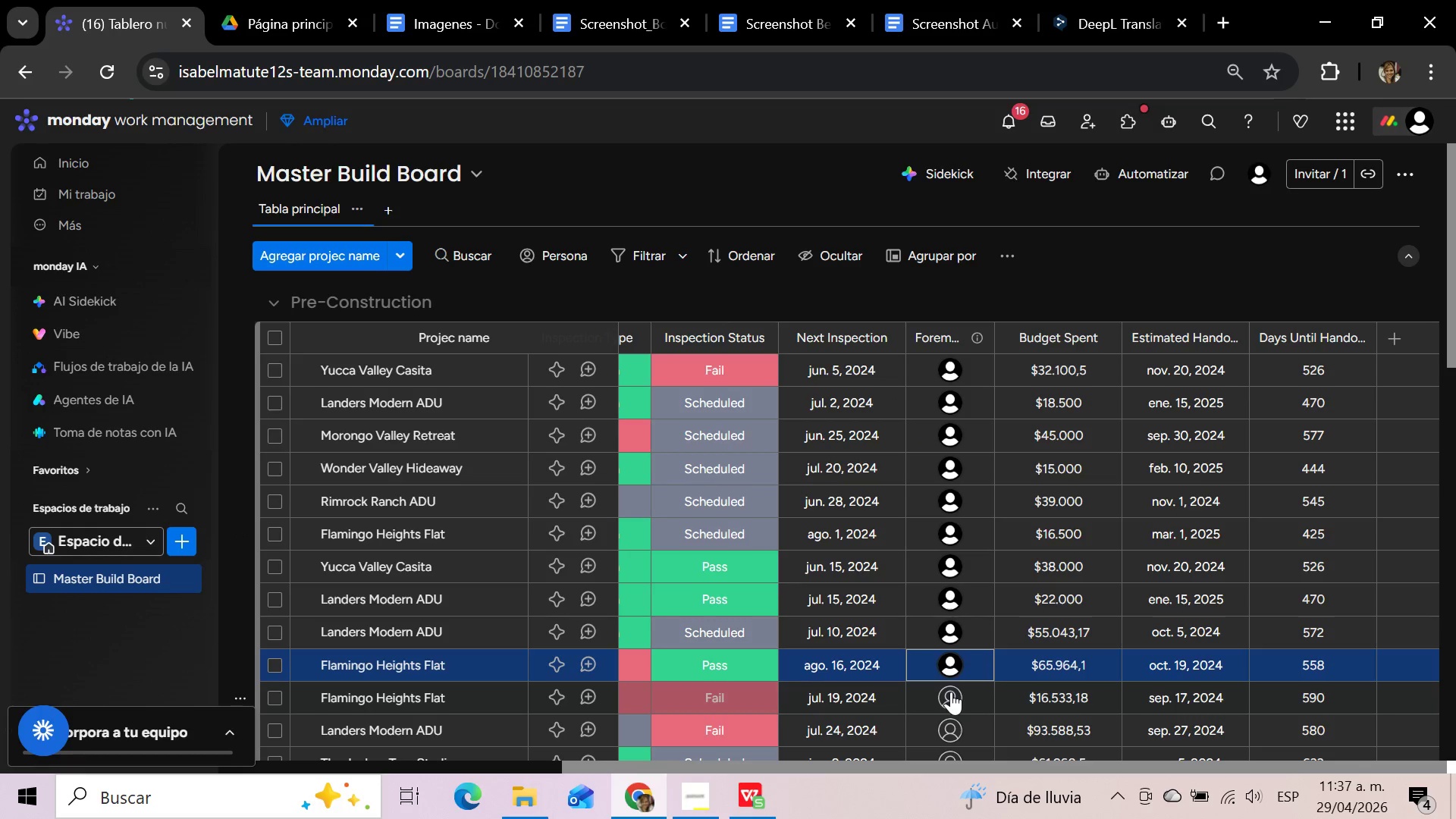 
left_click([951, 692])
 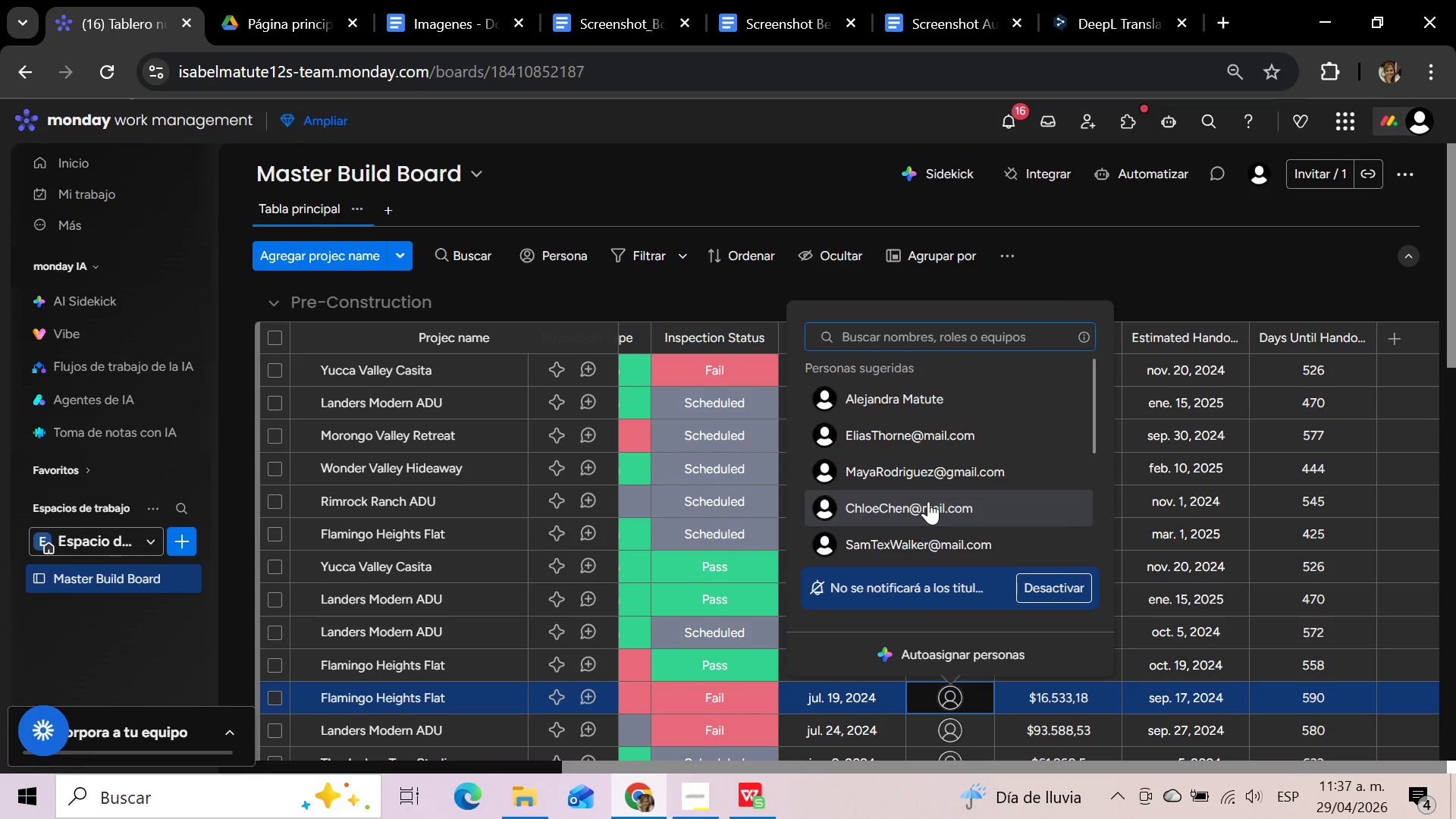 
left_click([928, 501])
 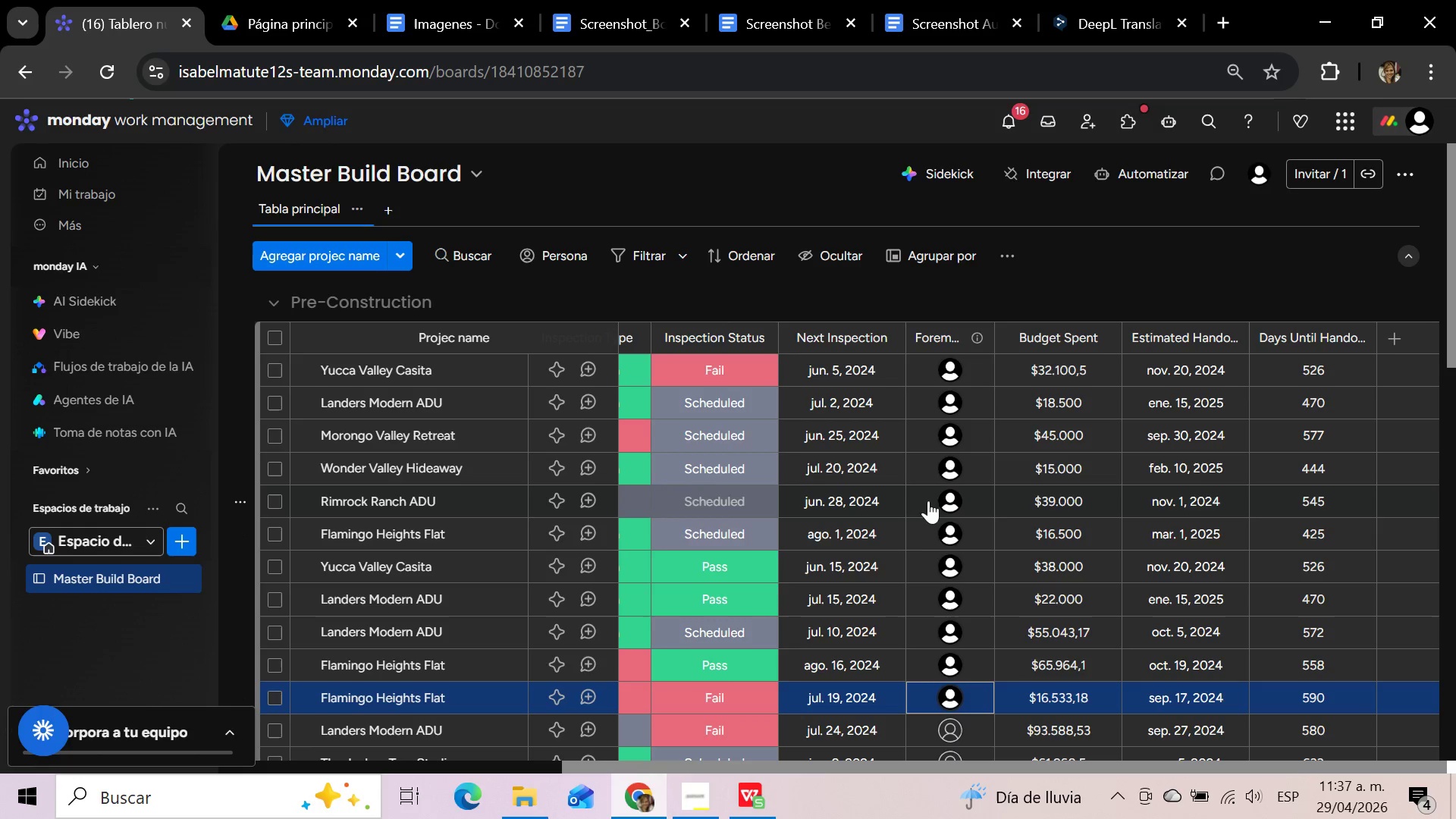 
scroll: coordinate [943, 550], scroll_direction: down, amount: 3.0
 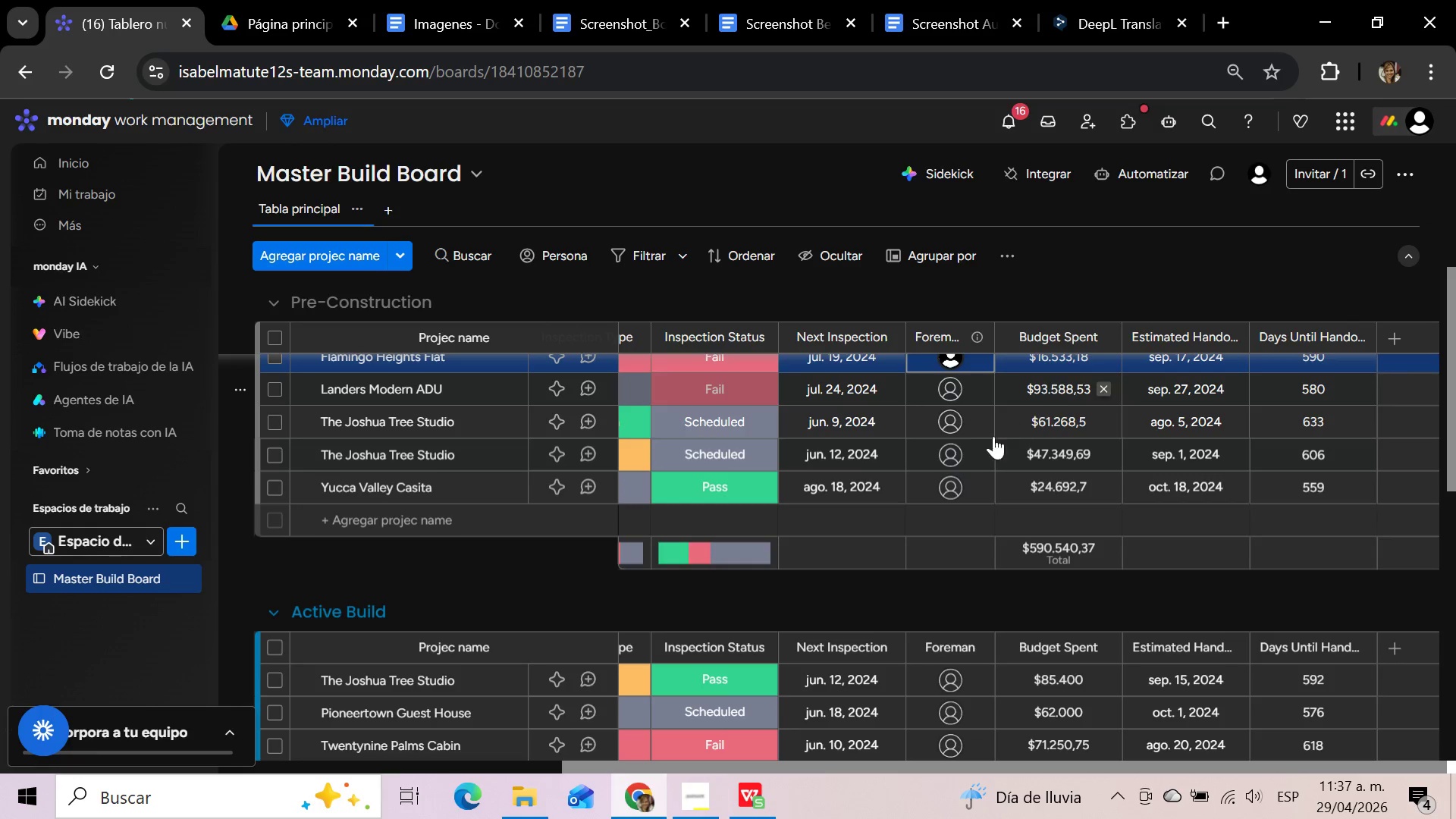 
scroll: coordinate [993, 519], scroll_direction: up, amount: 1.0
 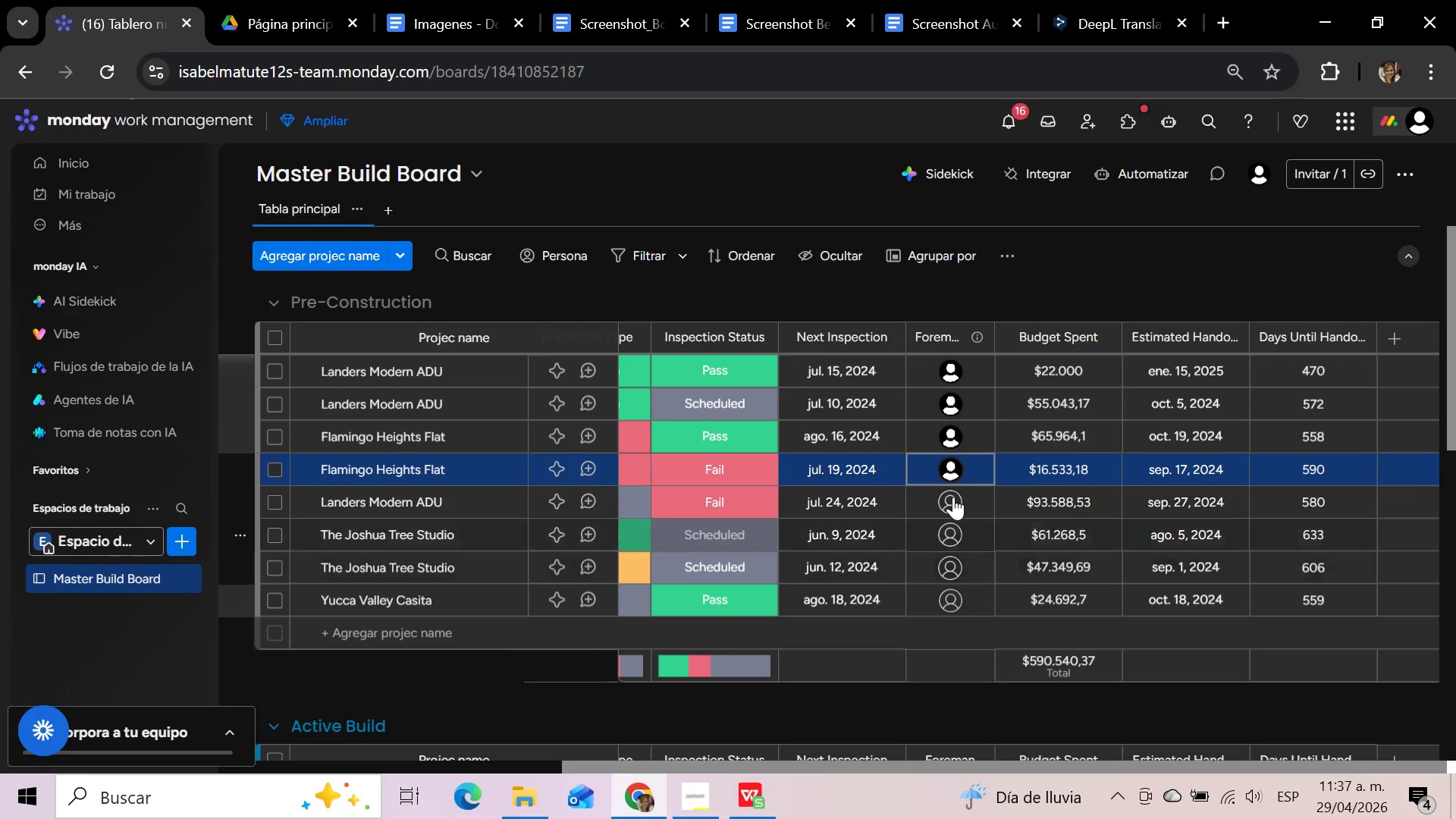 
left_click([953, 497])
 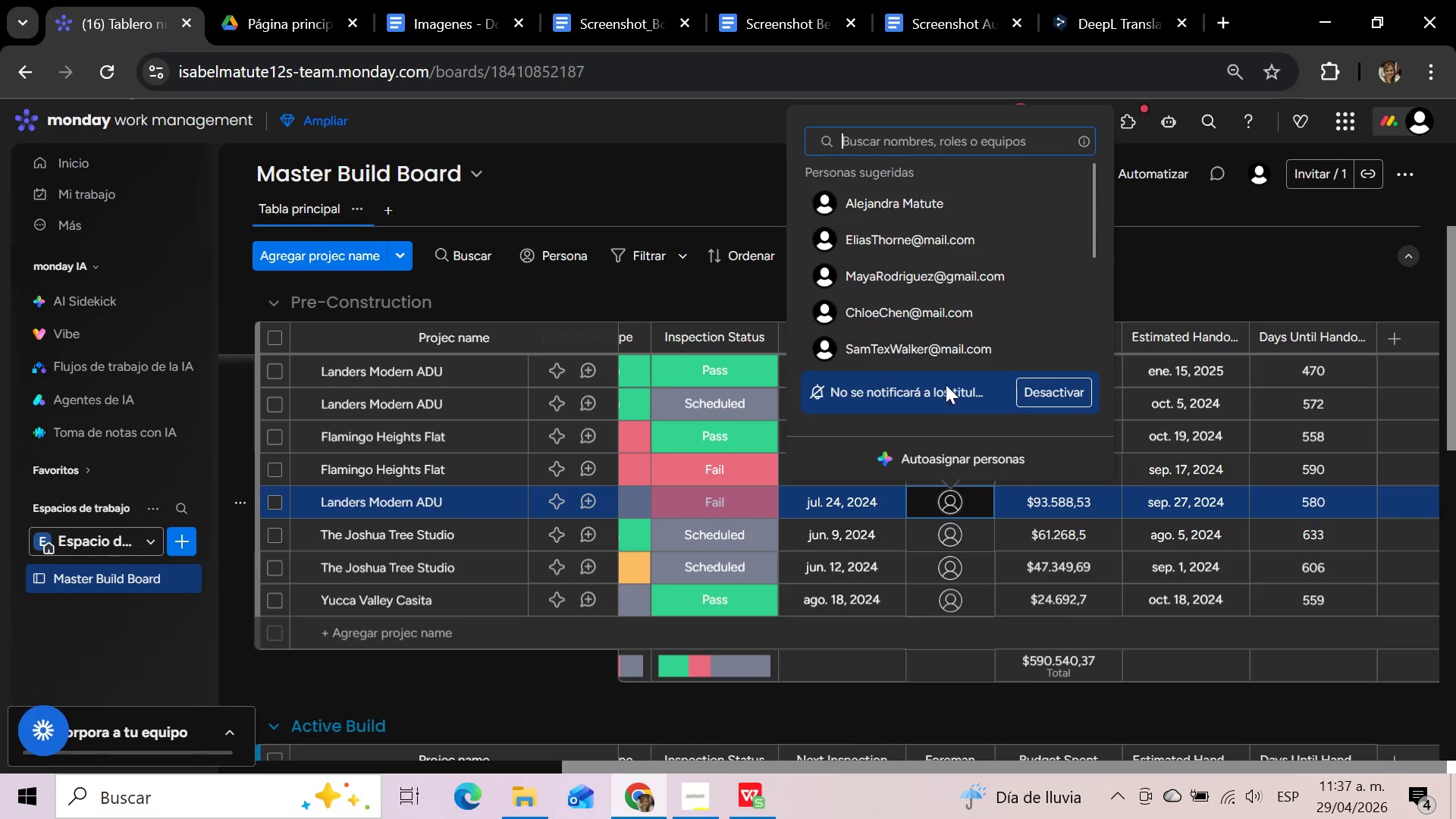 
left_click([943, 344])
 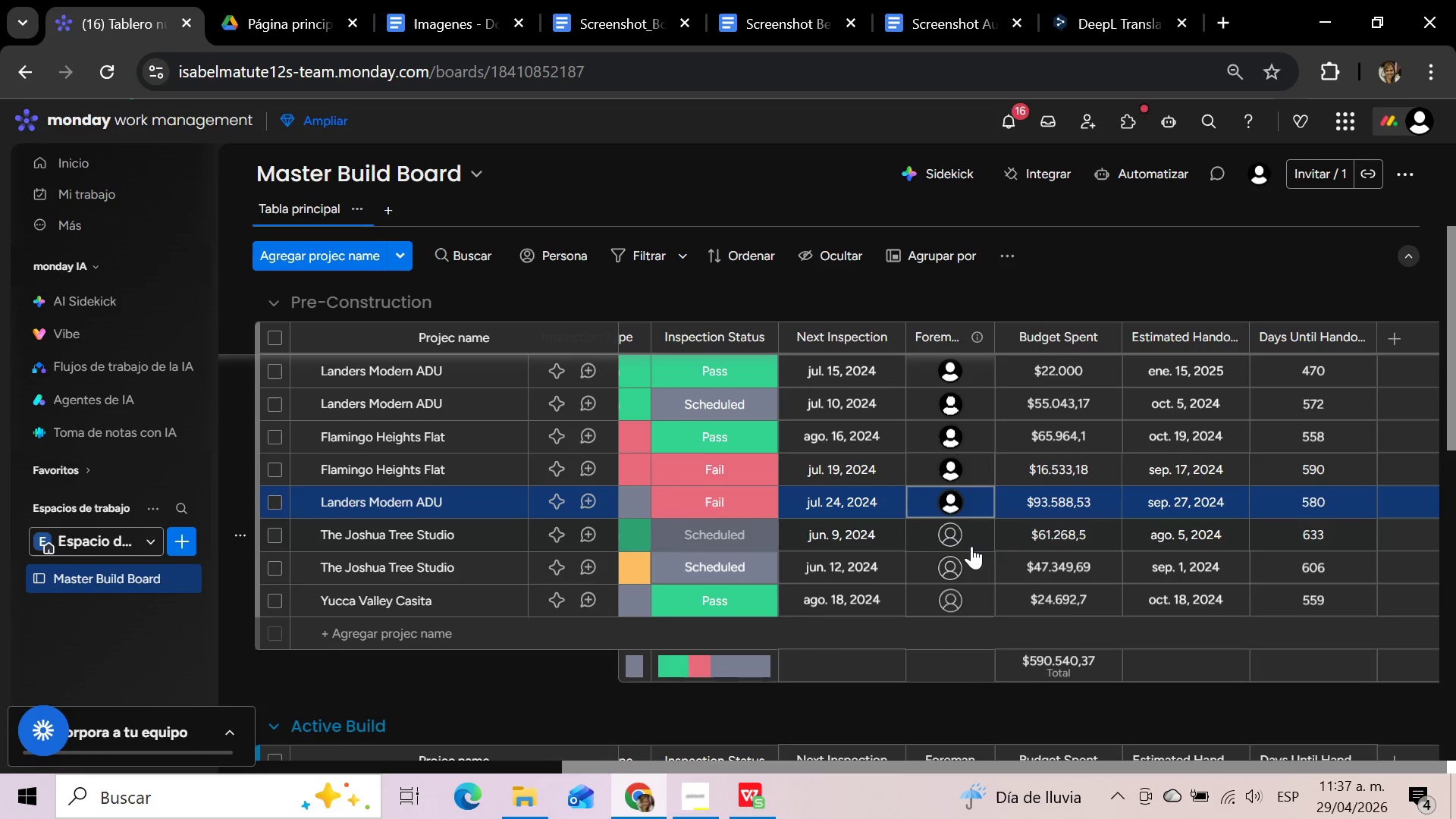 
left_click([959, 533])
 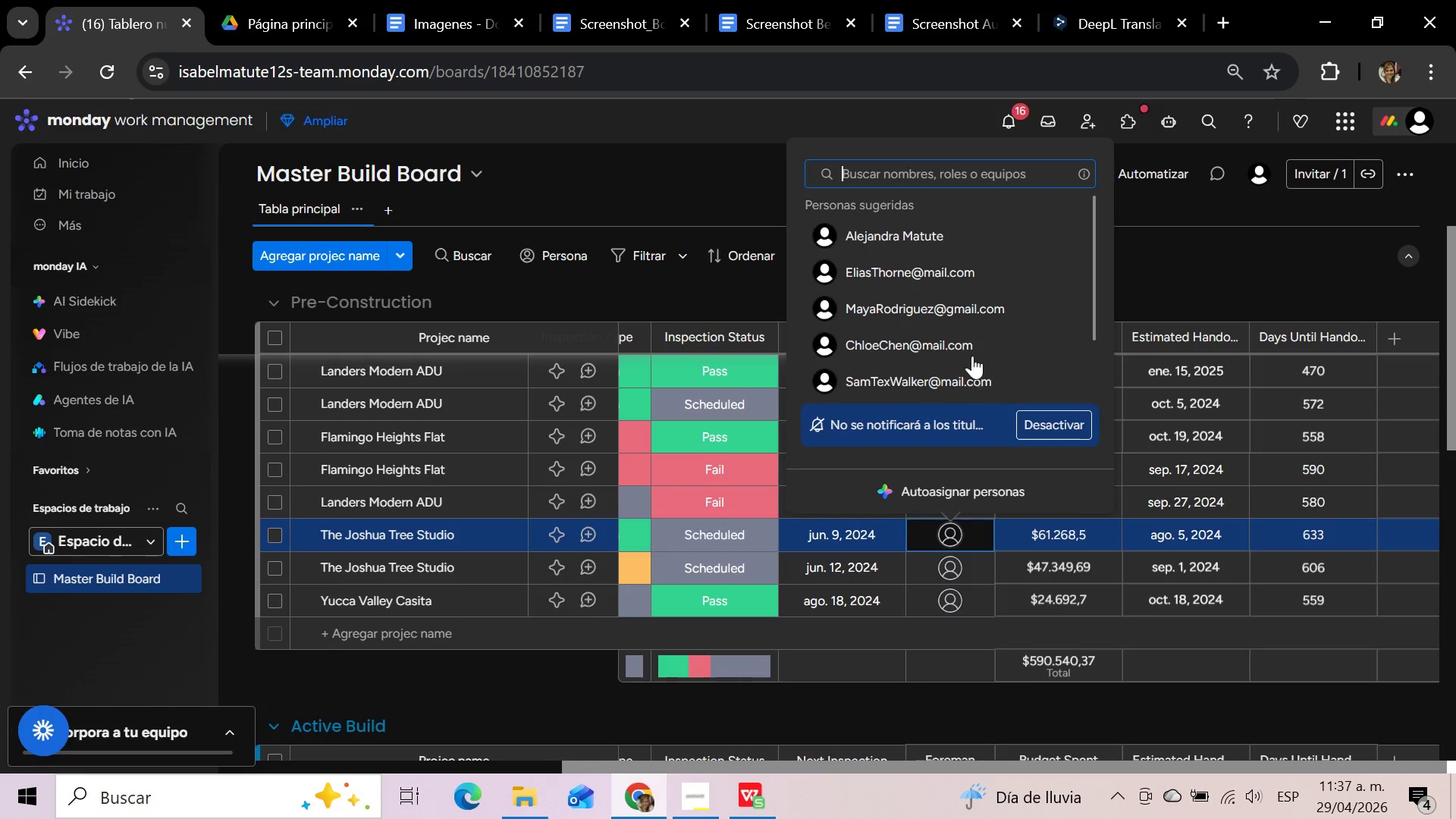 
left_click([969, 311])
 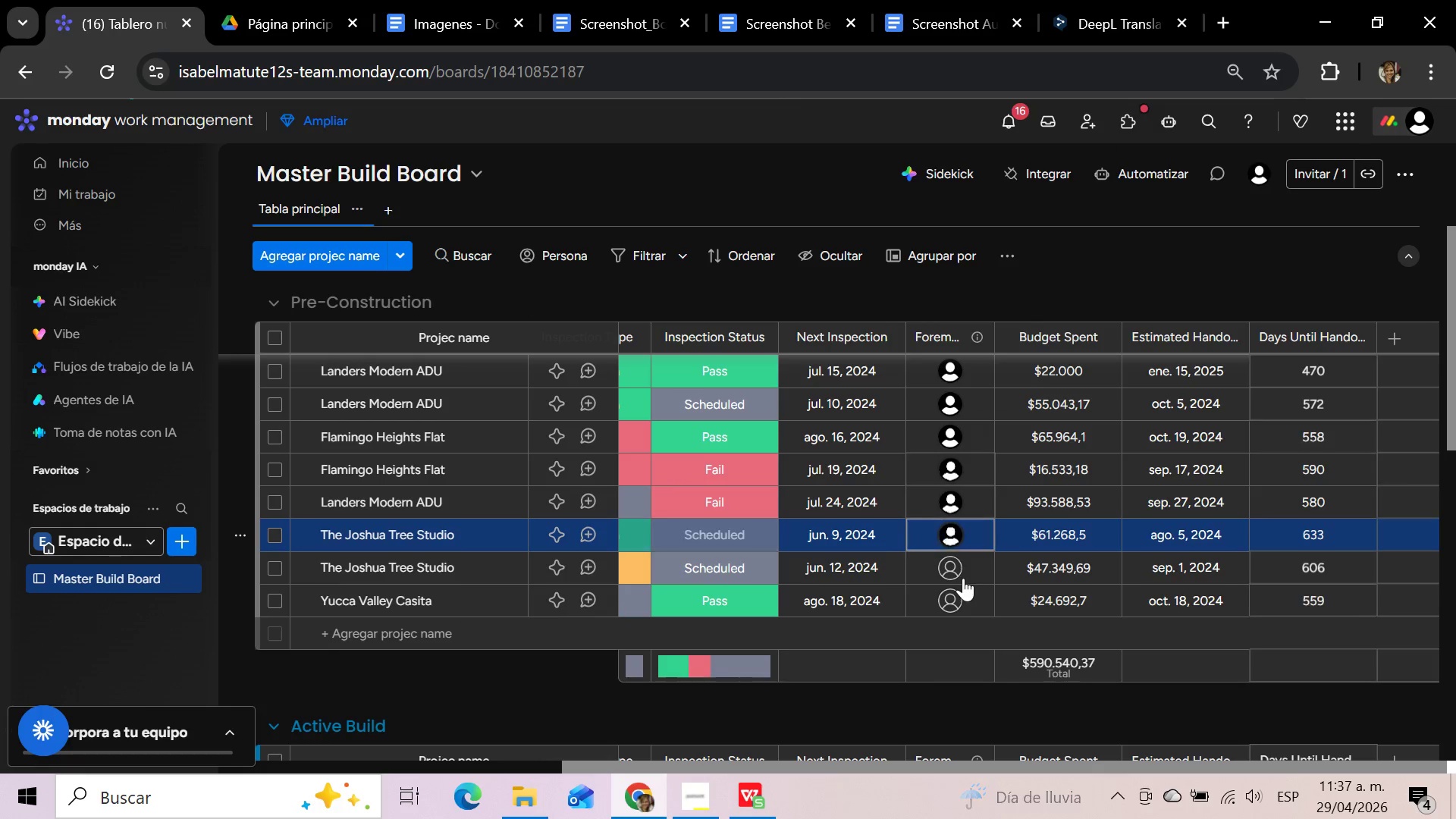 
left_click([963, 578])
 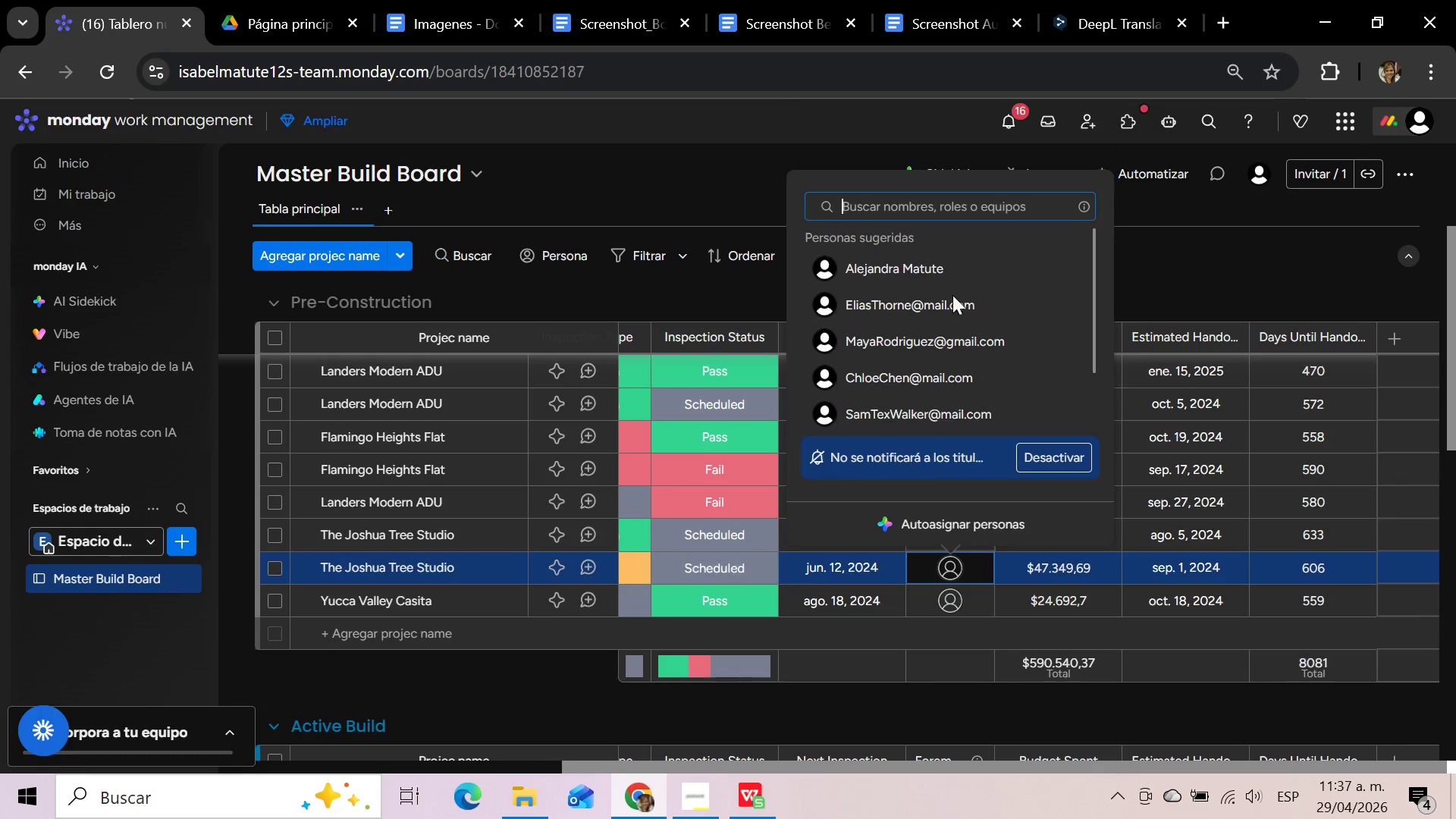 
left_click([949, 262])
 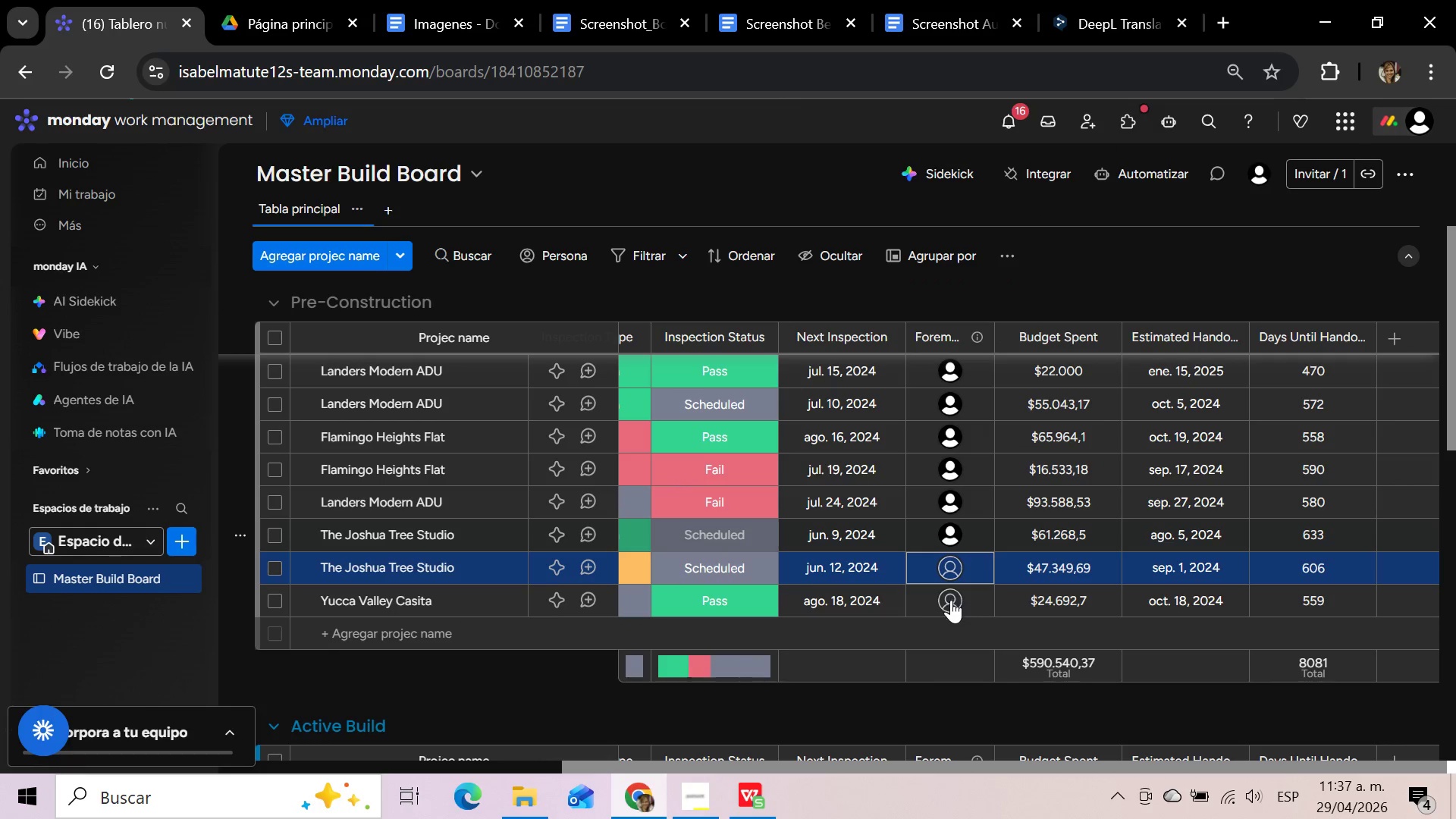 
left_click([951, 600])
 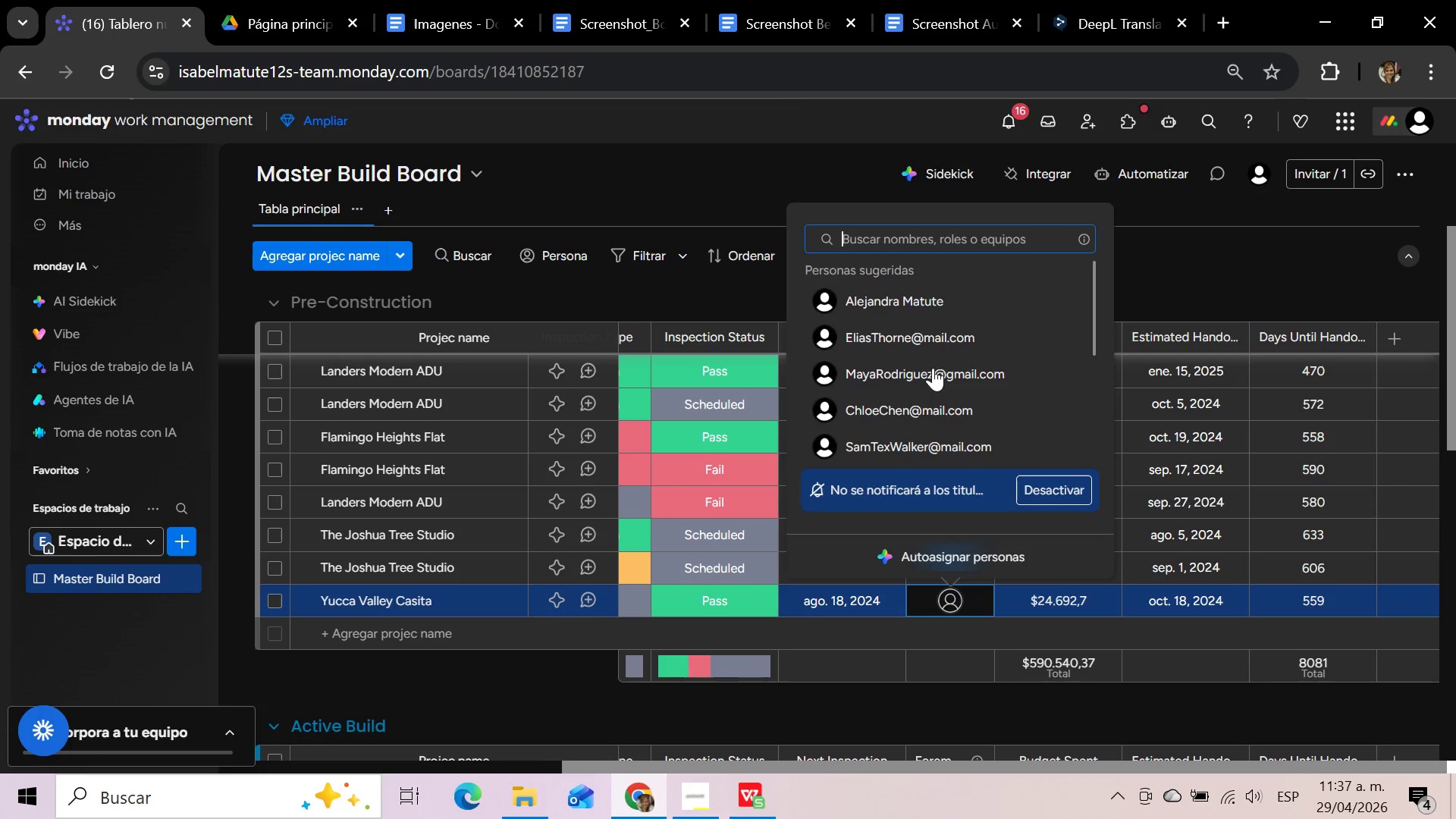 
left_click([935, 342])
 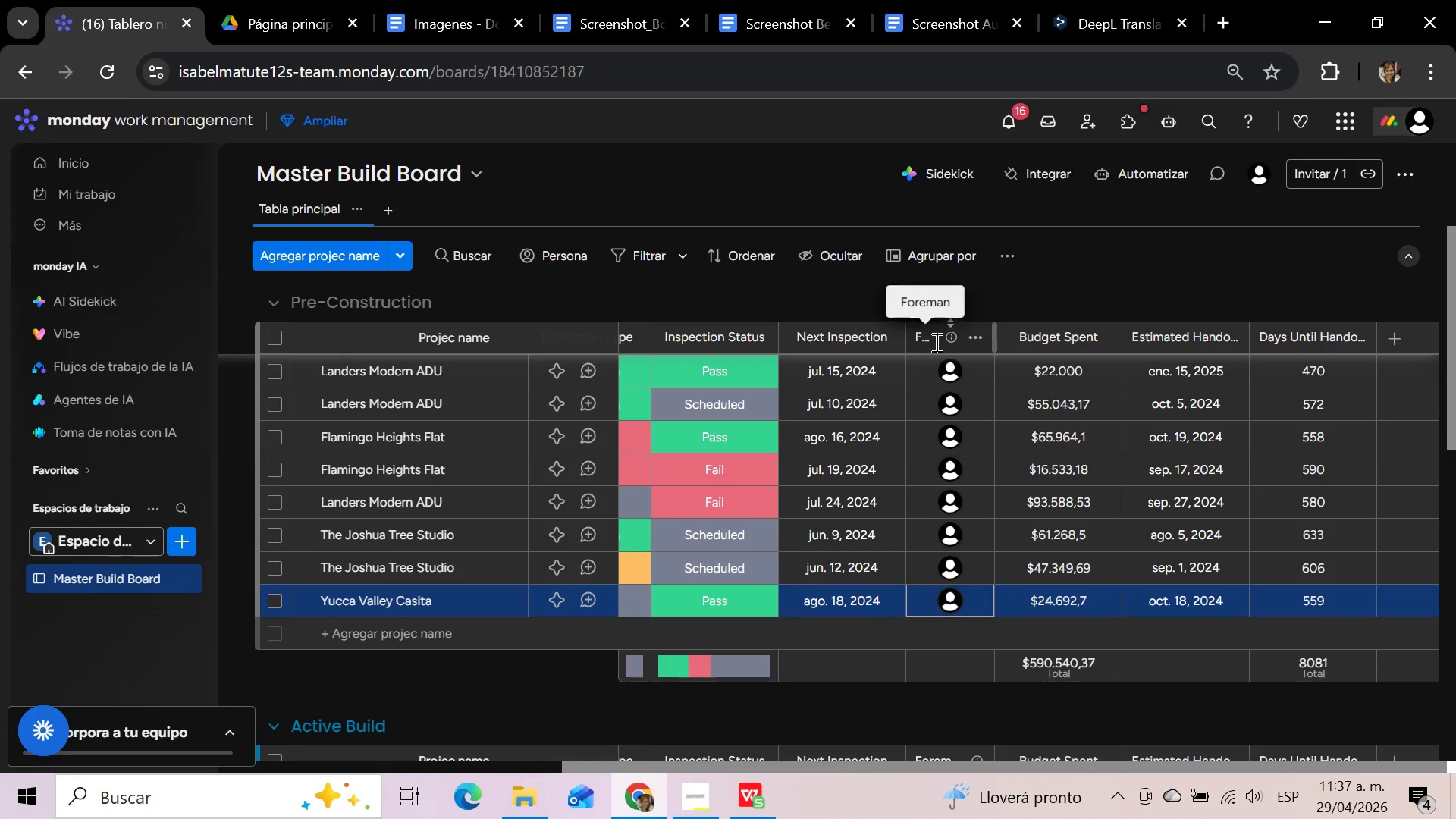 
scroll: coordinate [959, 519], scroll_direction: down, amount: 3.0
 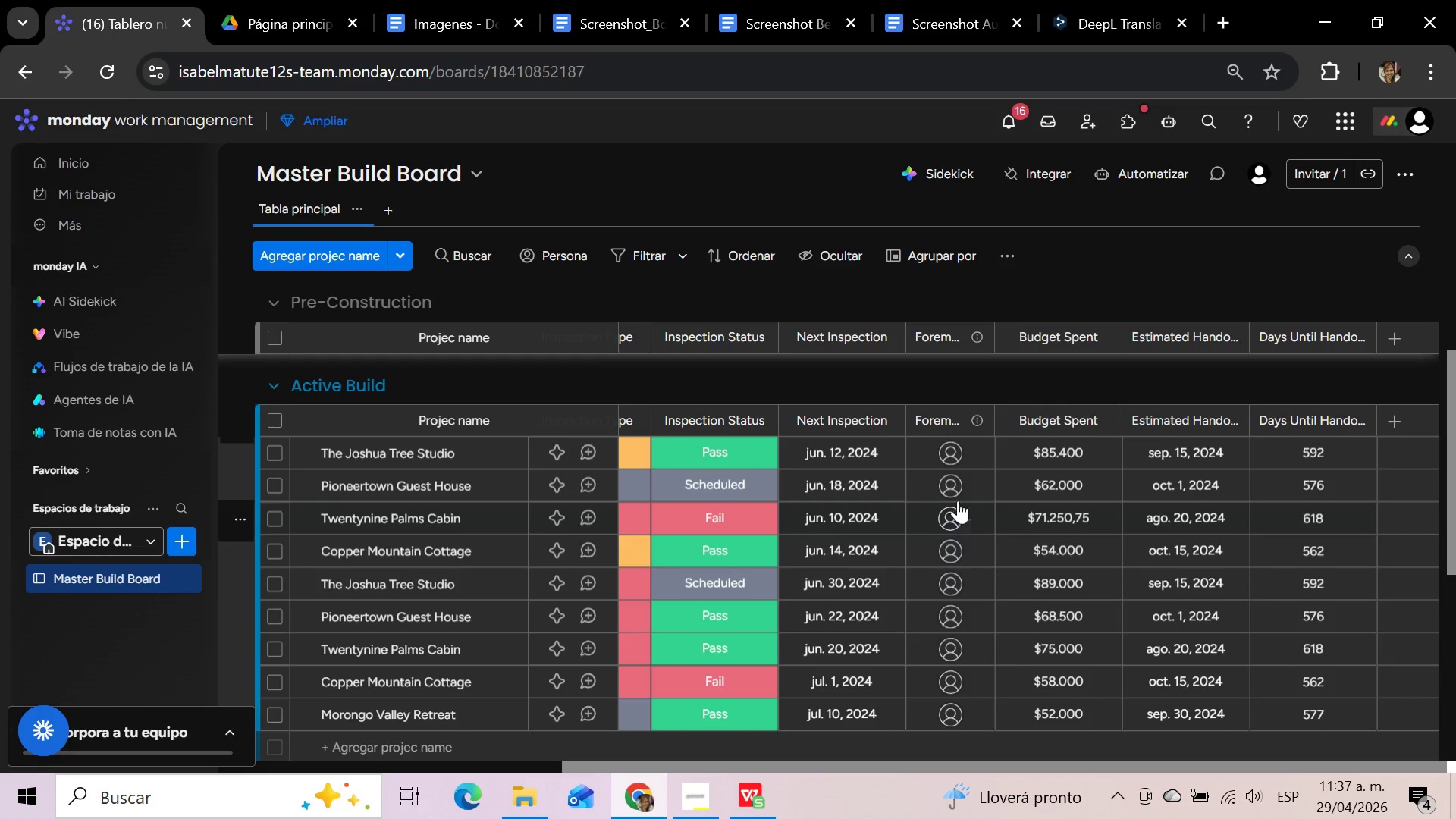 
mouse_move([937, 483])
 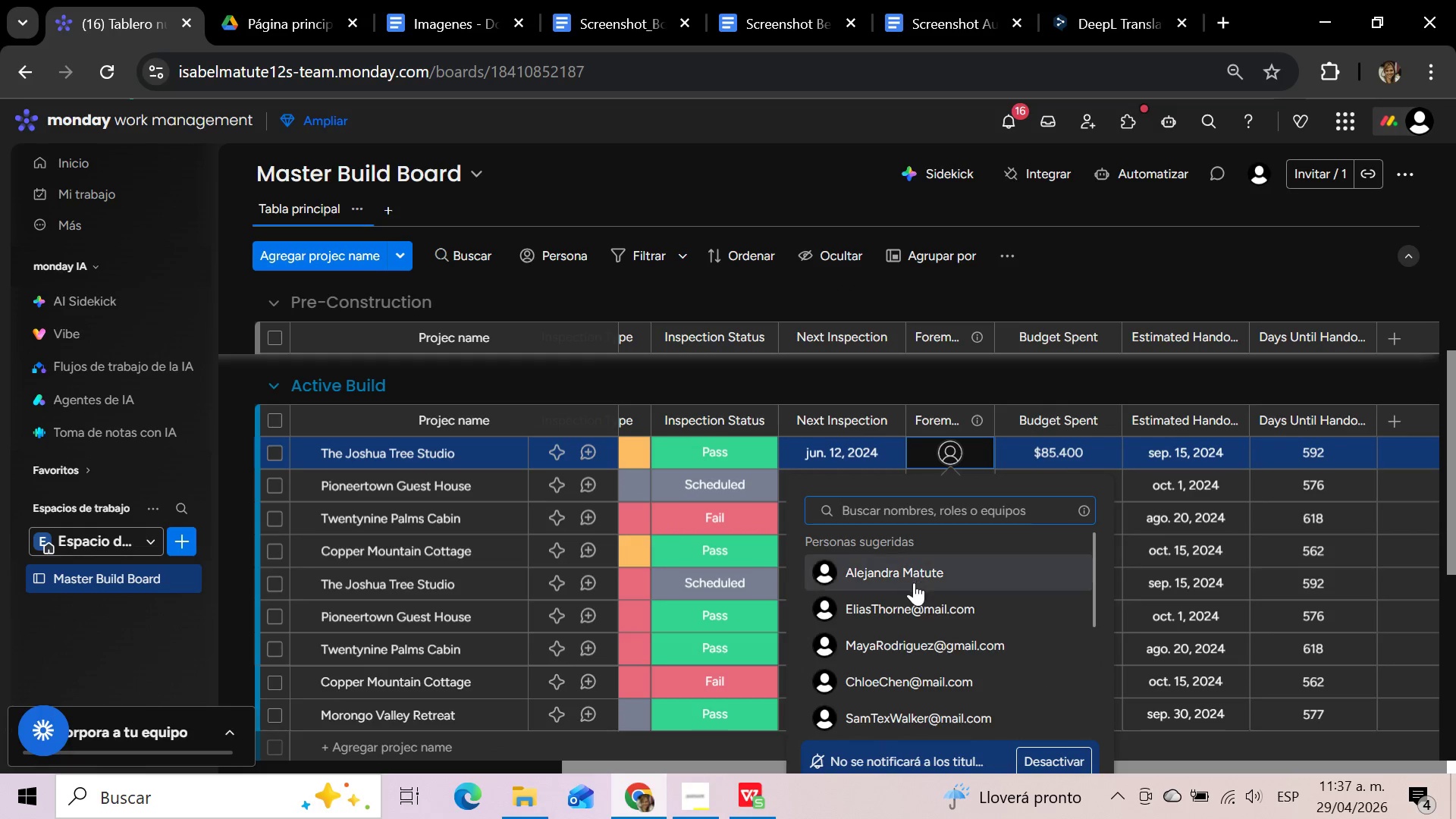 
left_click([914, 582])
 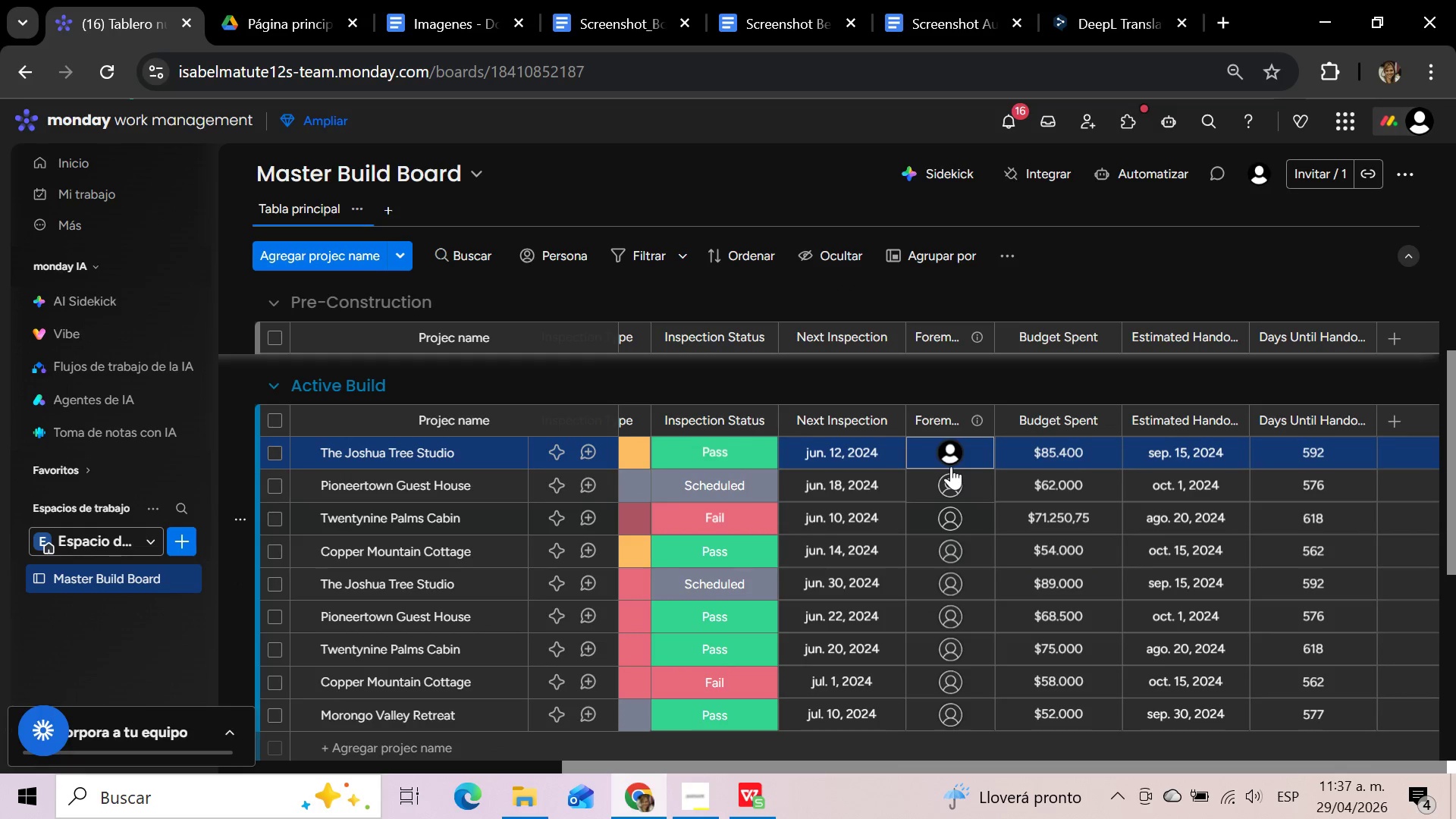 
left_click([953, 482])
 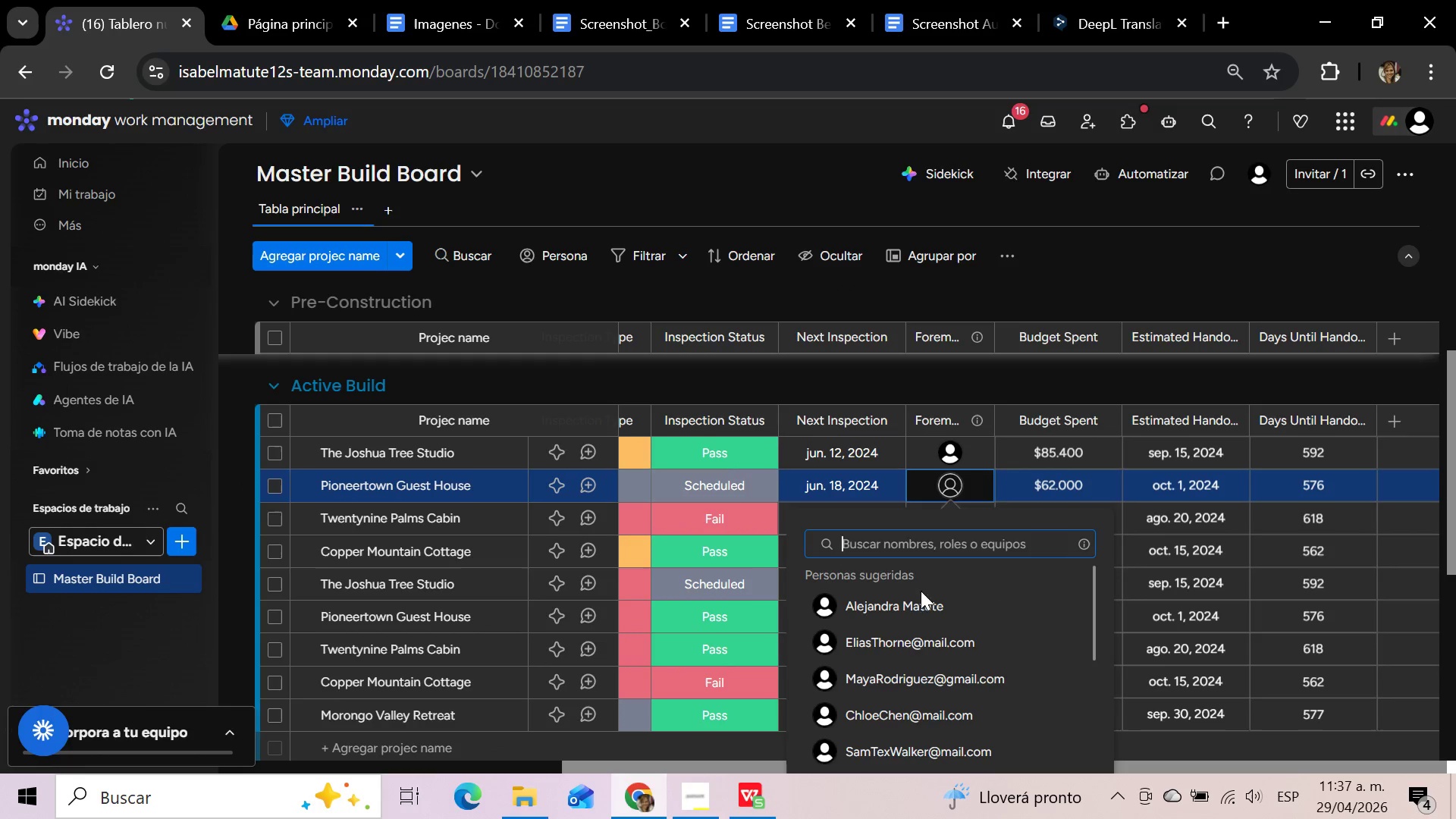 
left_click([906, 645])
 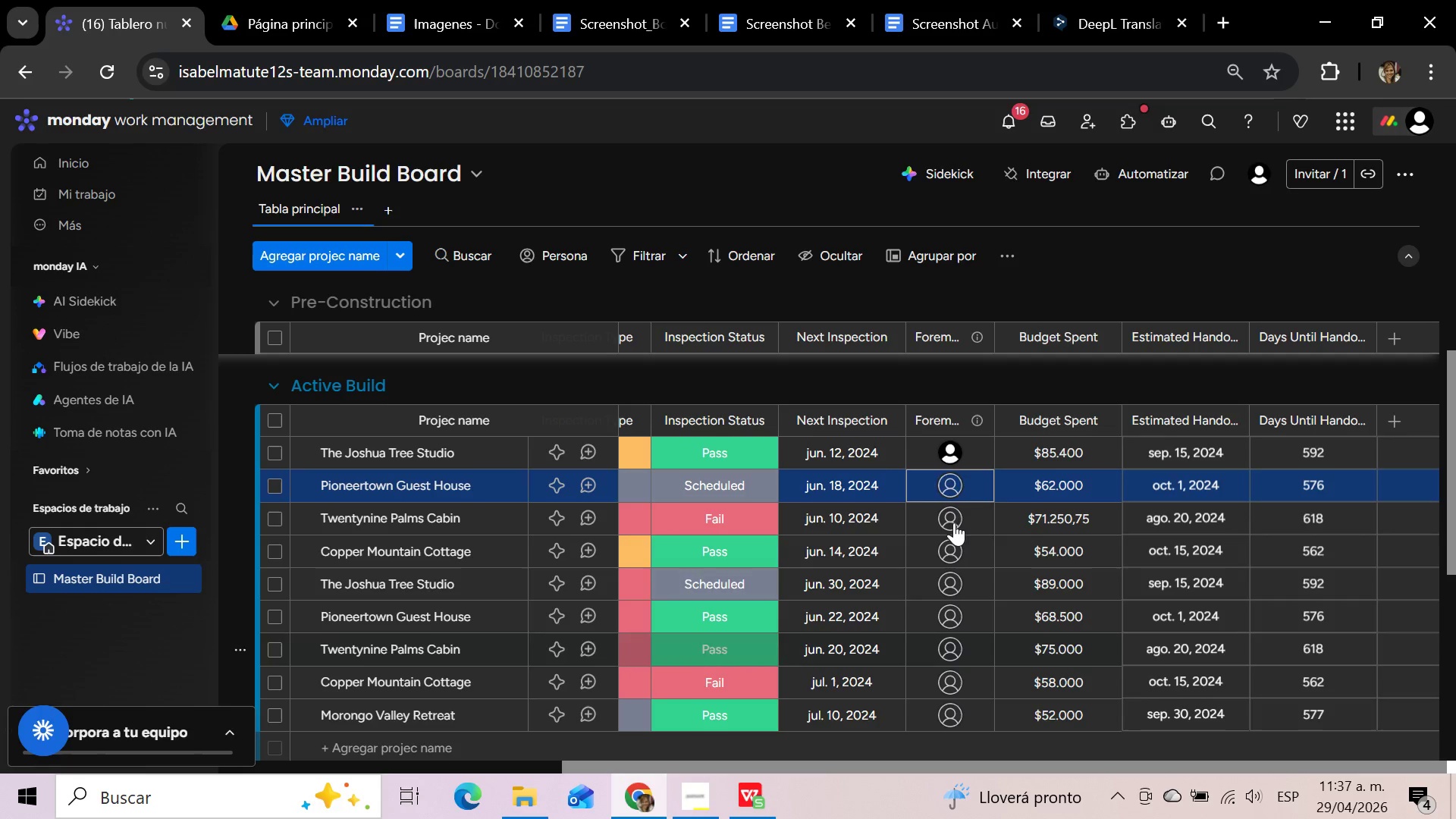 
left_click([952, 510])
 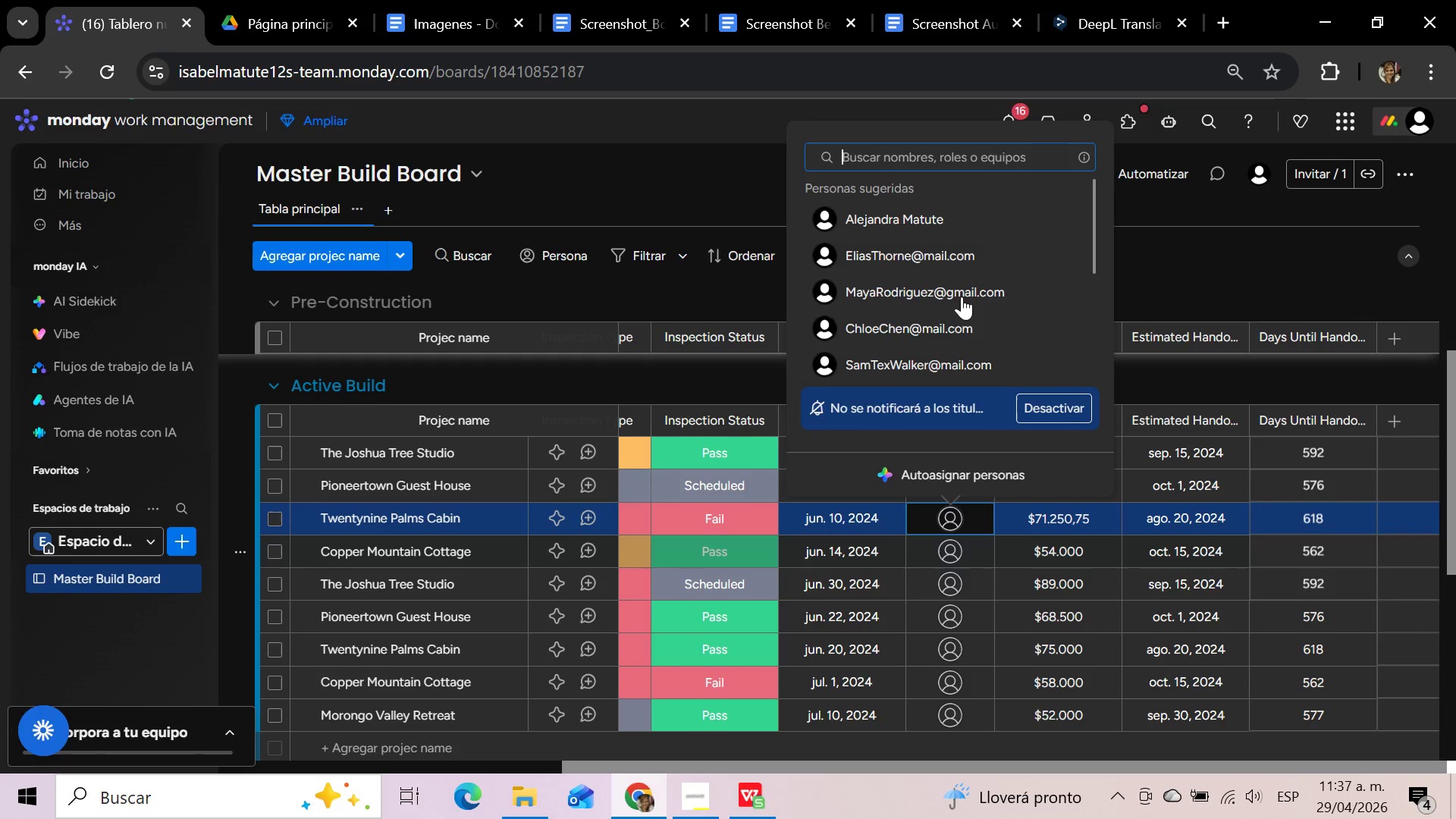 
left_click([959, 277])
 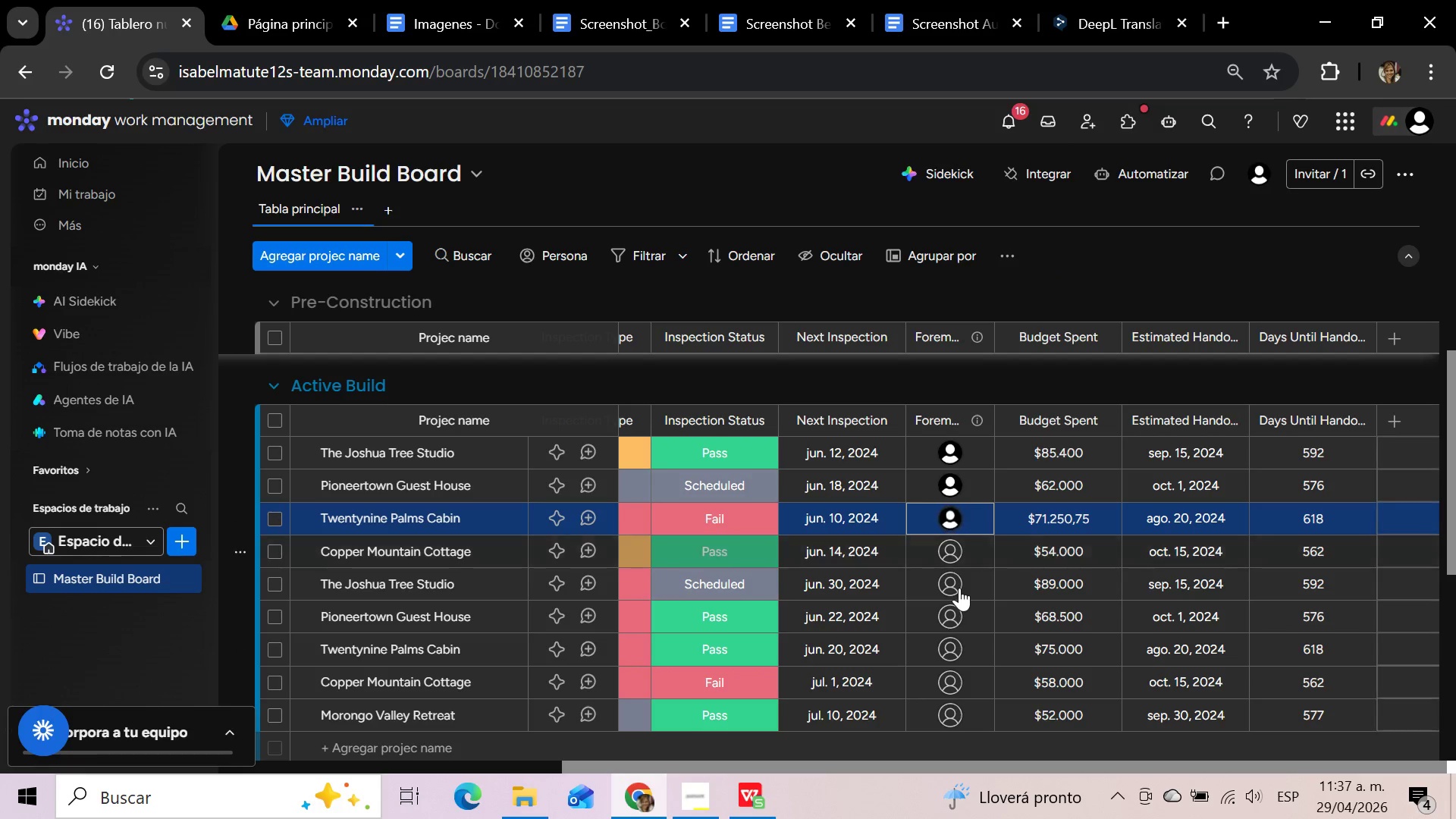 
left_click([956, 551])
 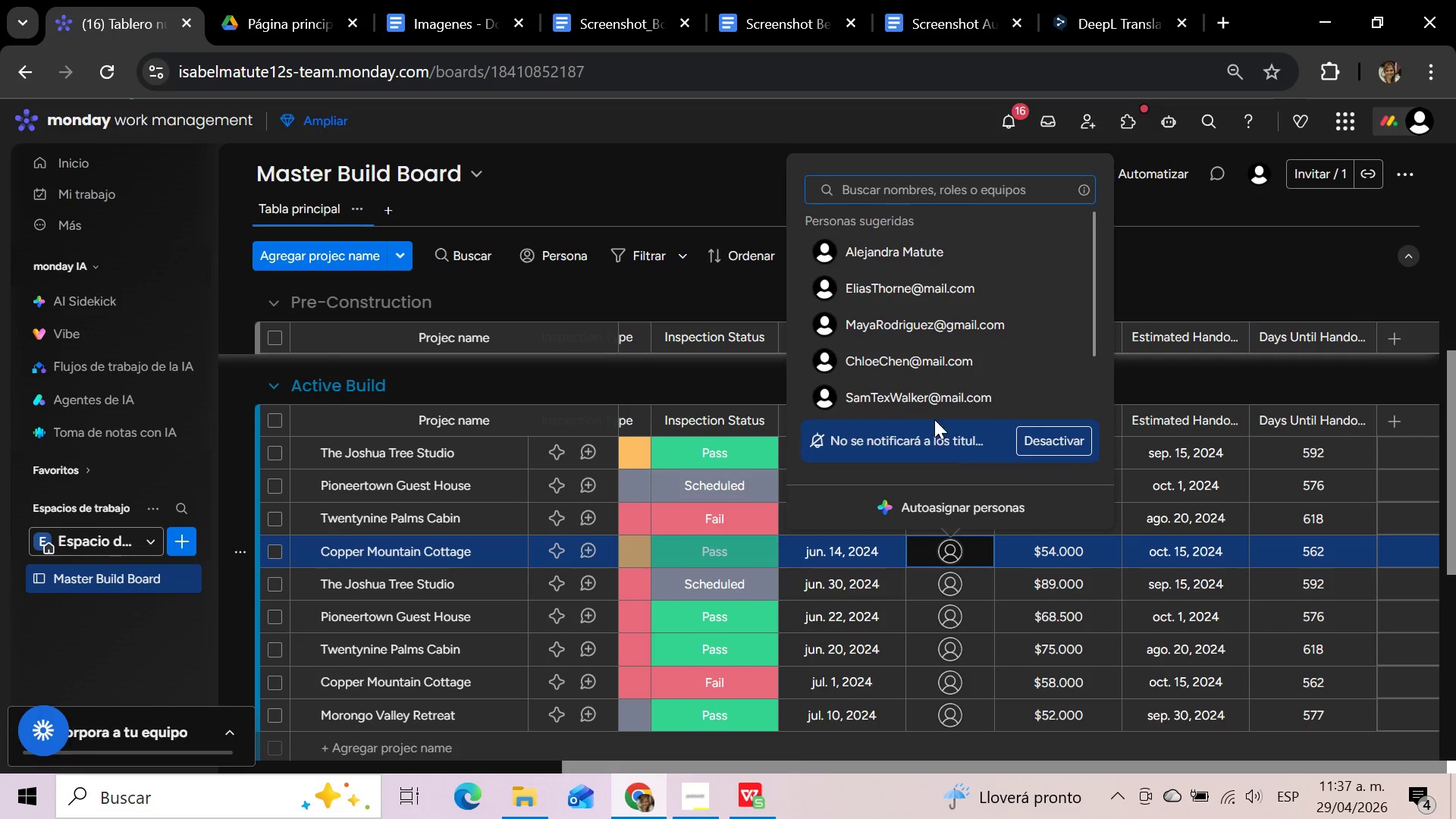 
left_click([929, 366])
 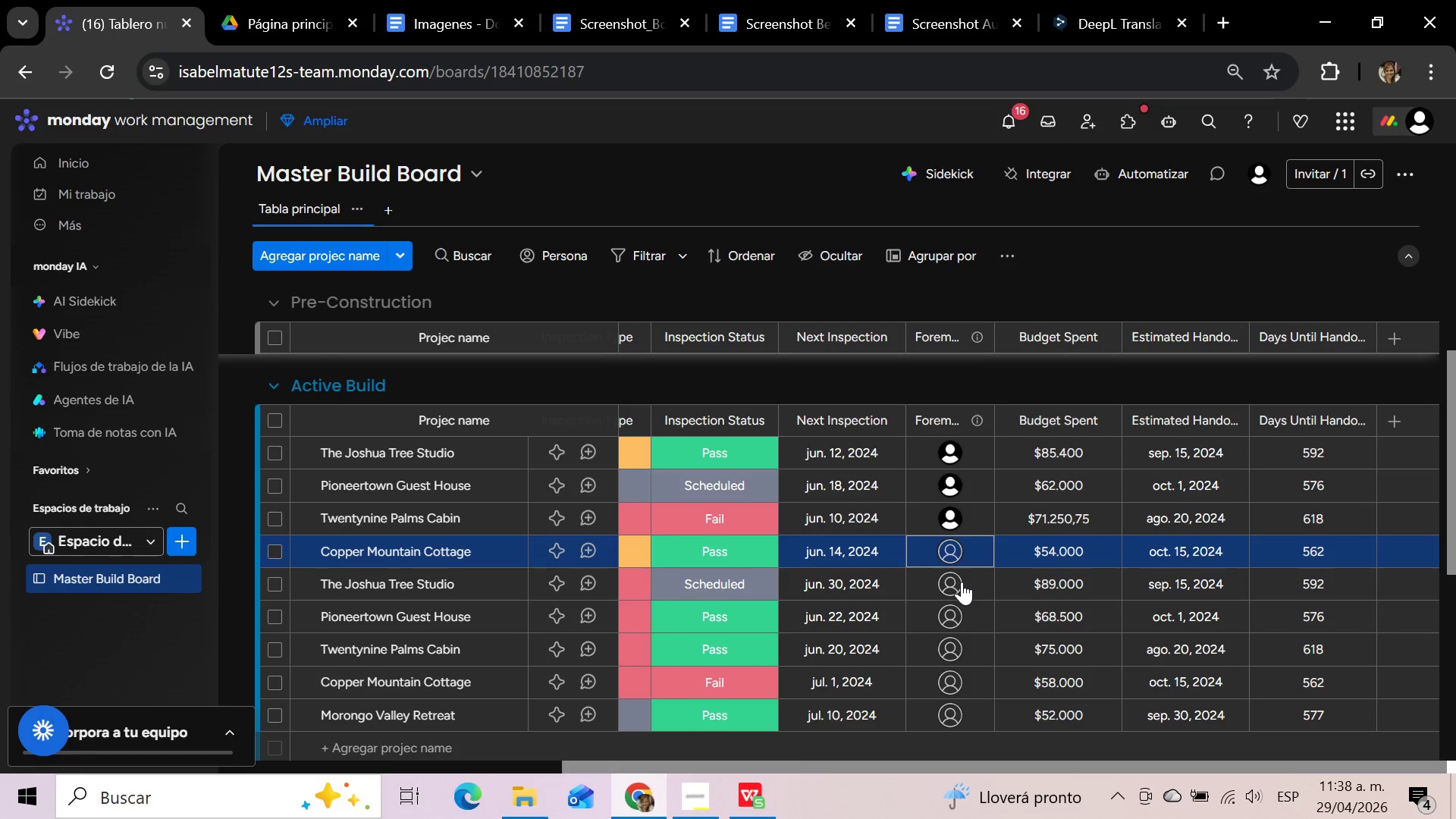 
left_click([961, 582])
 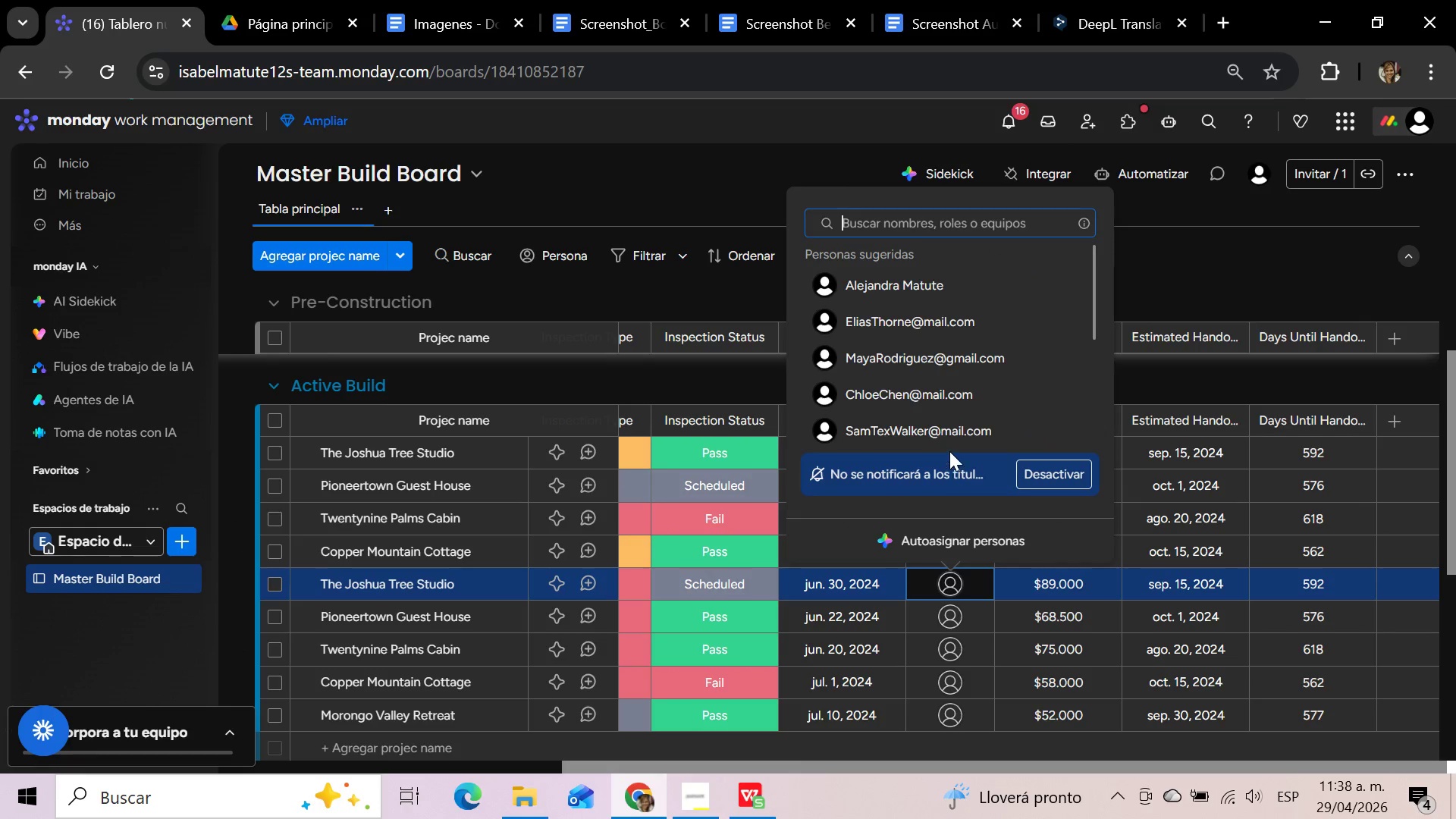 
left_click([946, 433])
 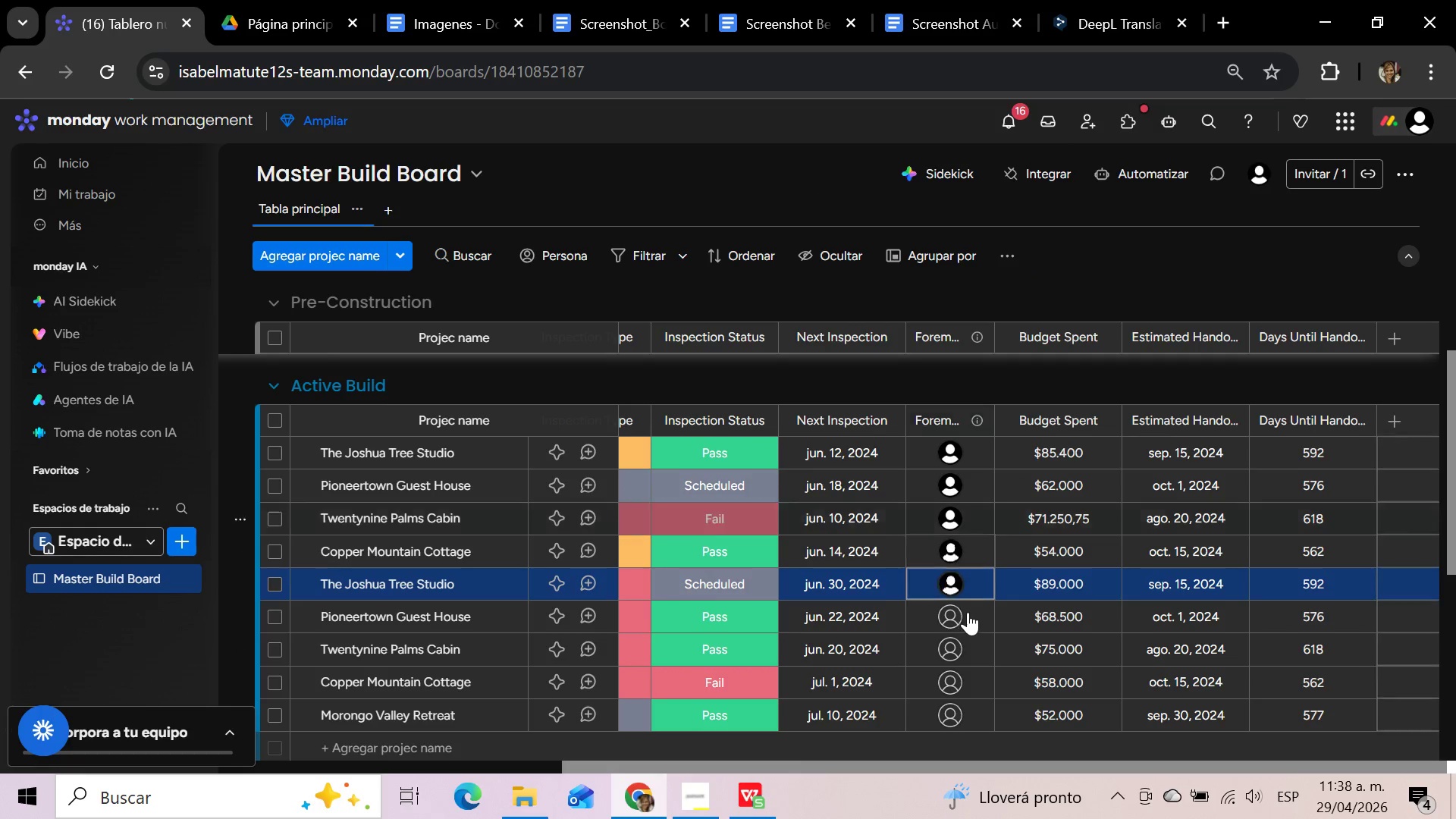 
left_click([967, 614])
 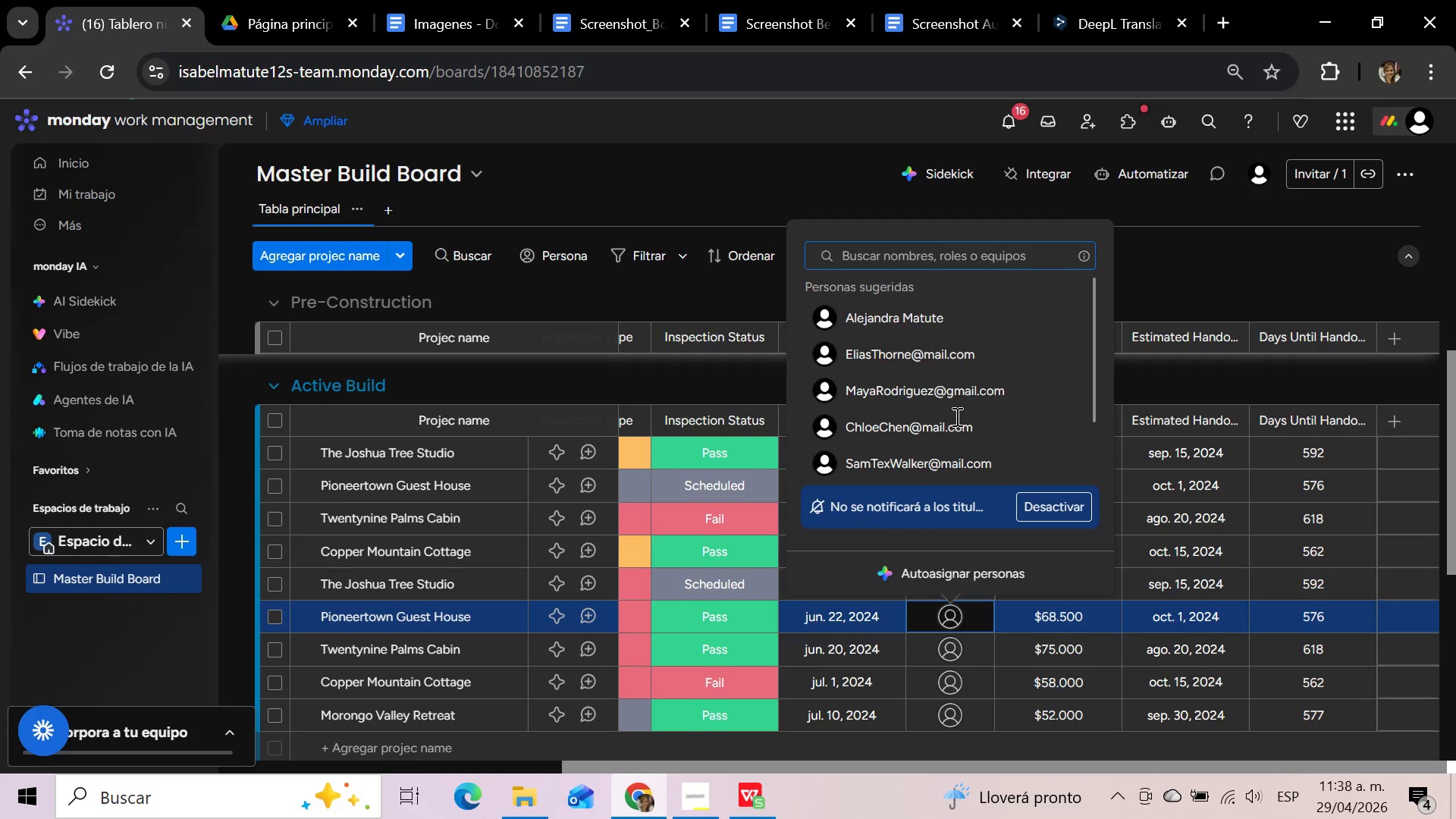 
left_click([950, 391])
 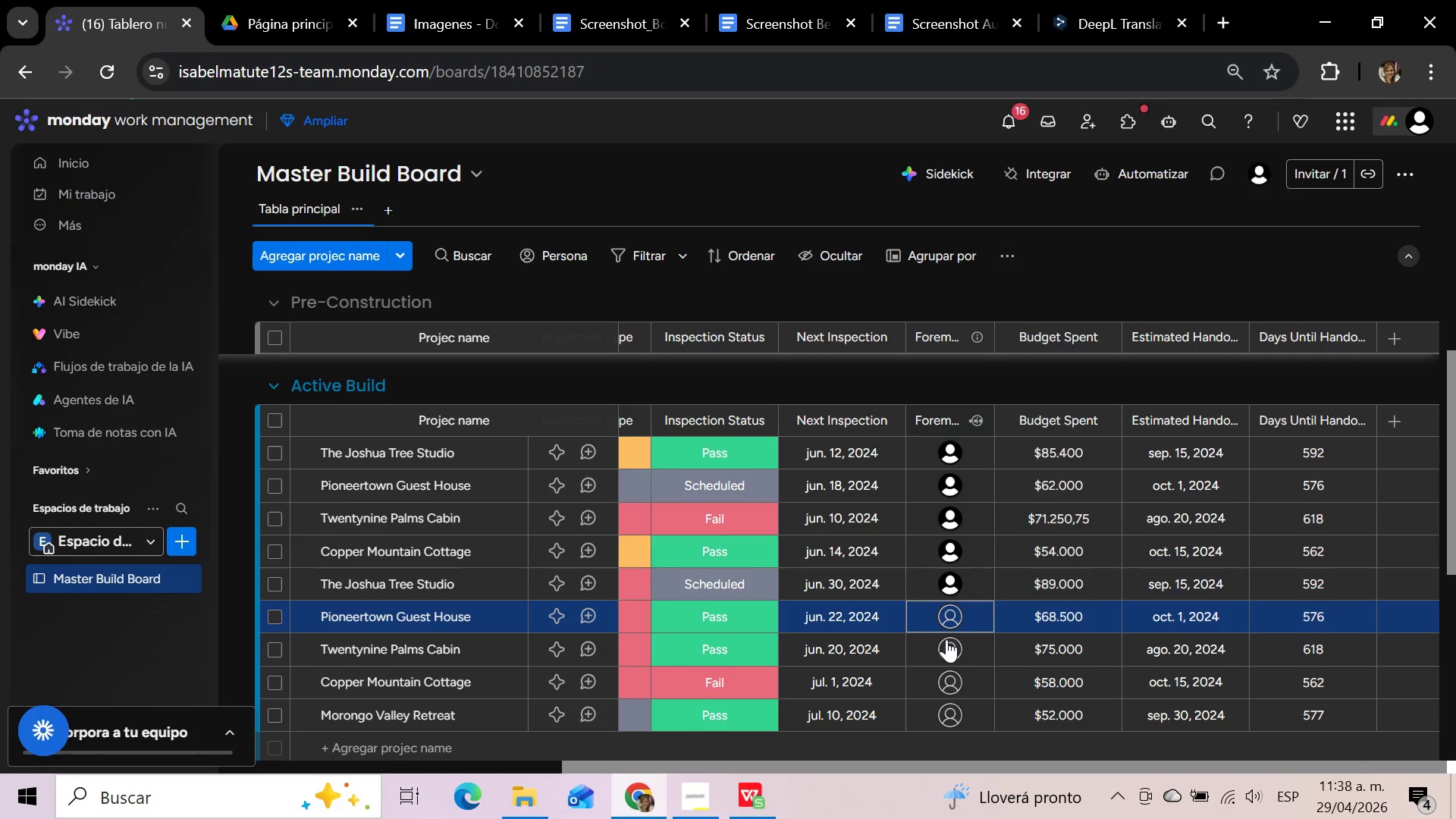 
left_click([944, 646])
 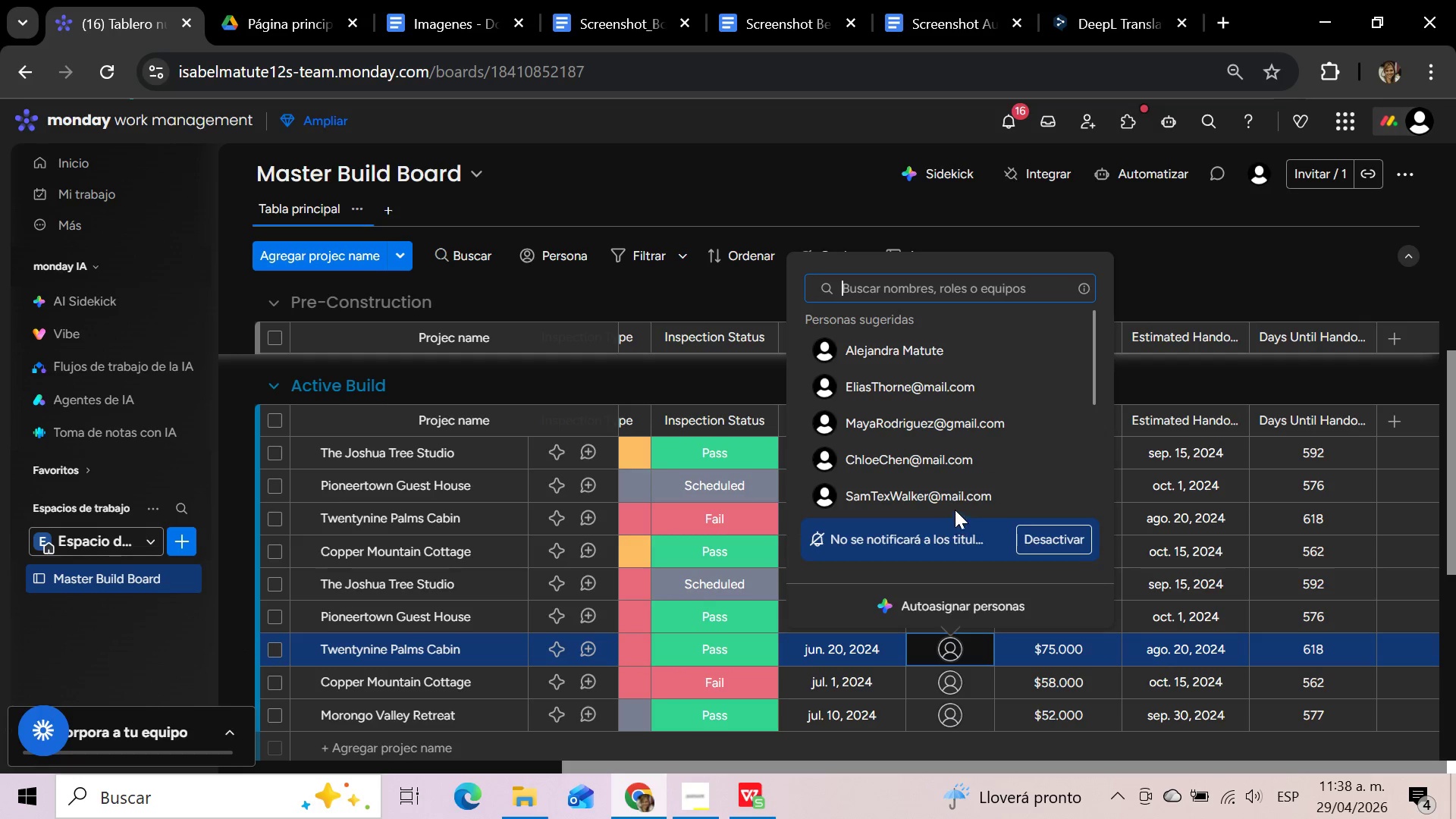 
scroll: coordinate [949, 447], scroll_direction: up, amount: 2.0
 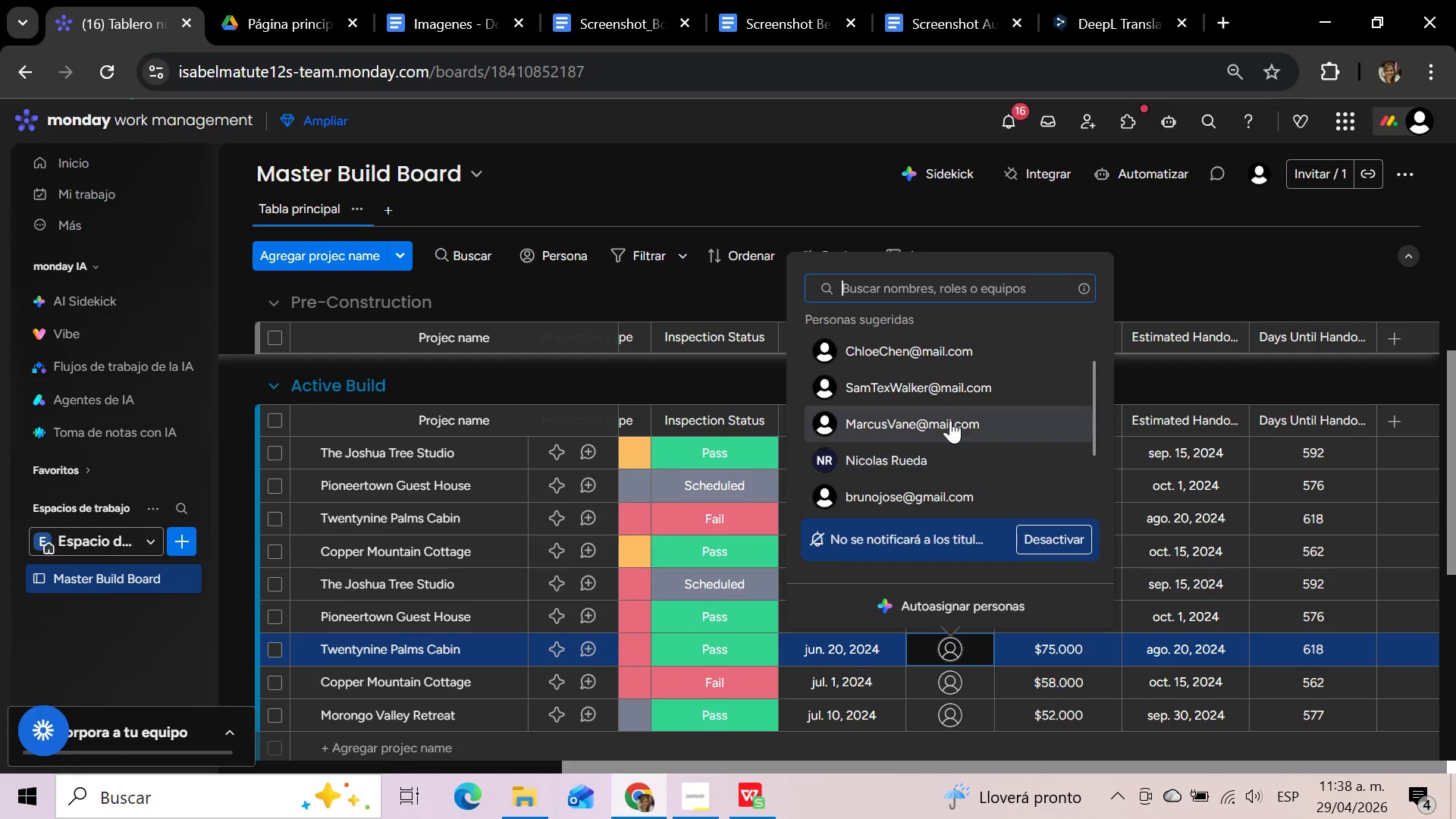 
left_click([949, 413])
 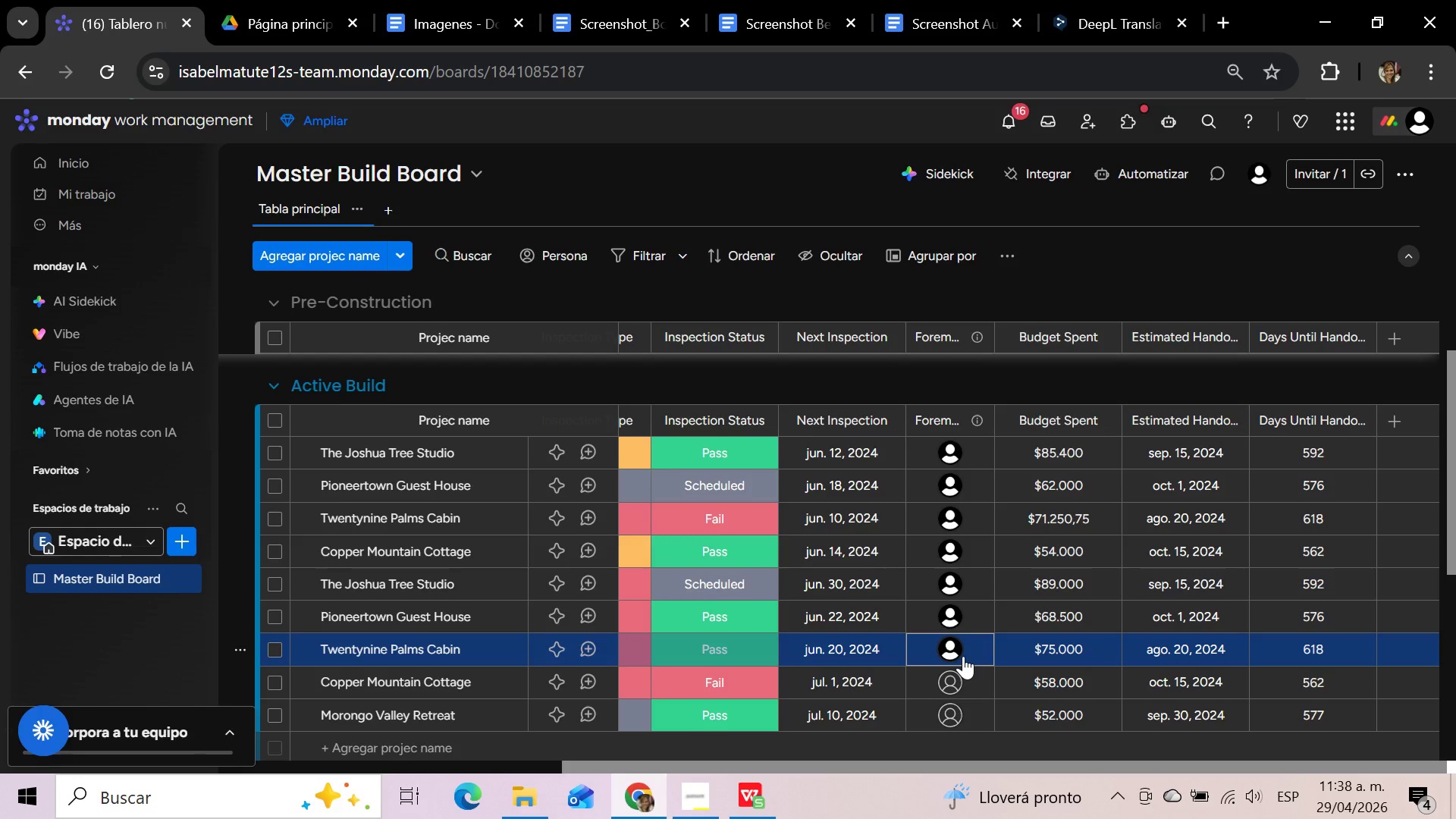 
left_click([956, 680])
 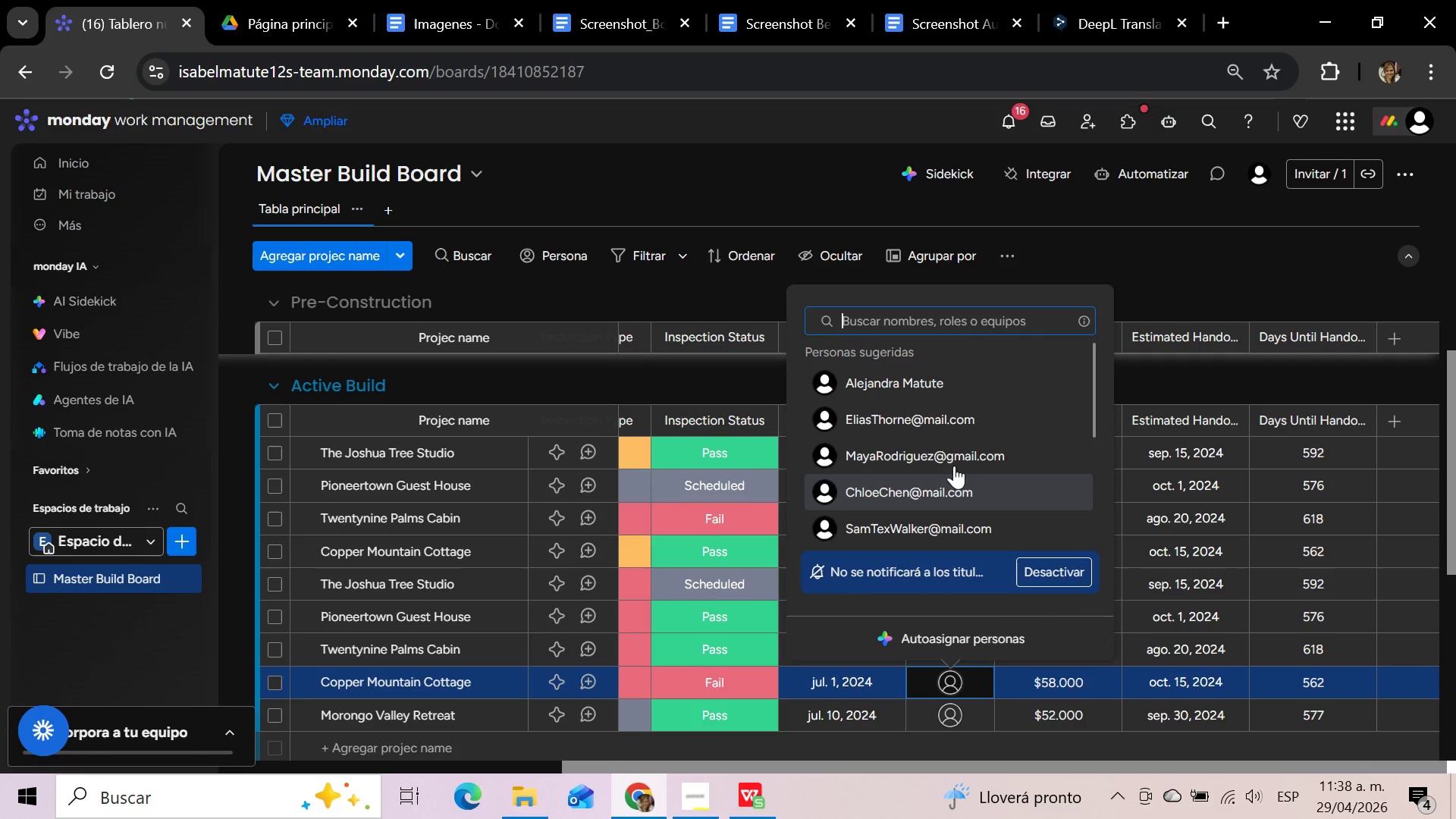 
left_click([954, 460])
 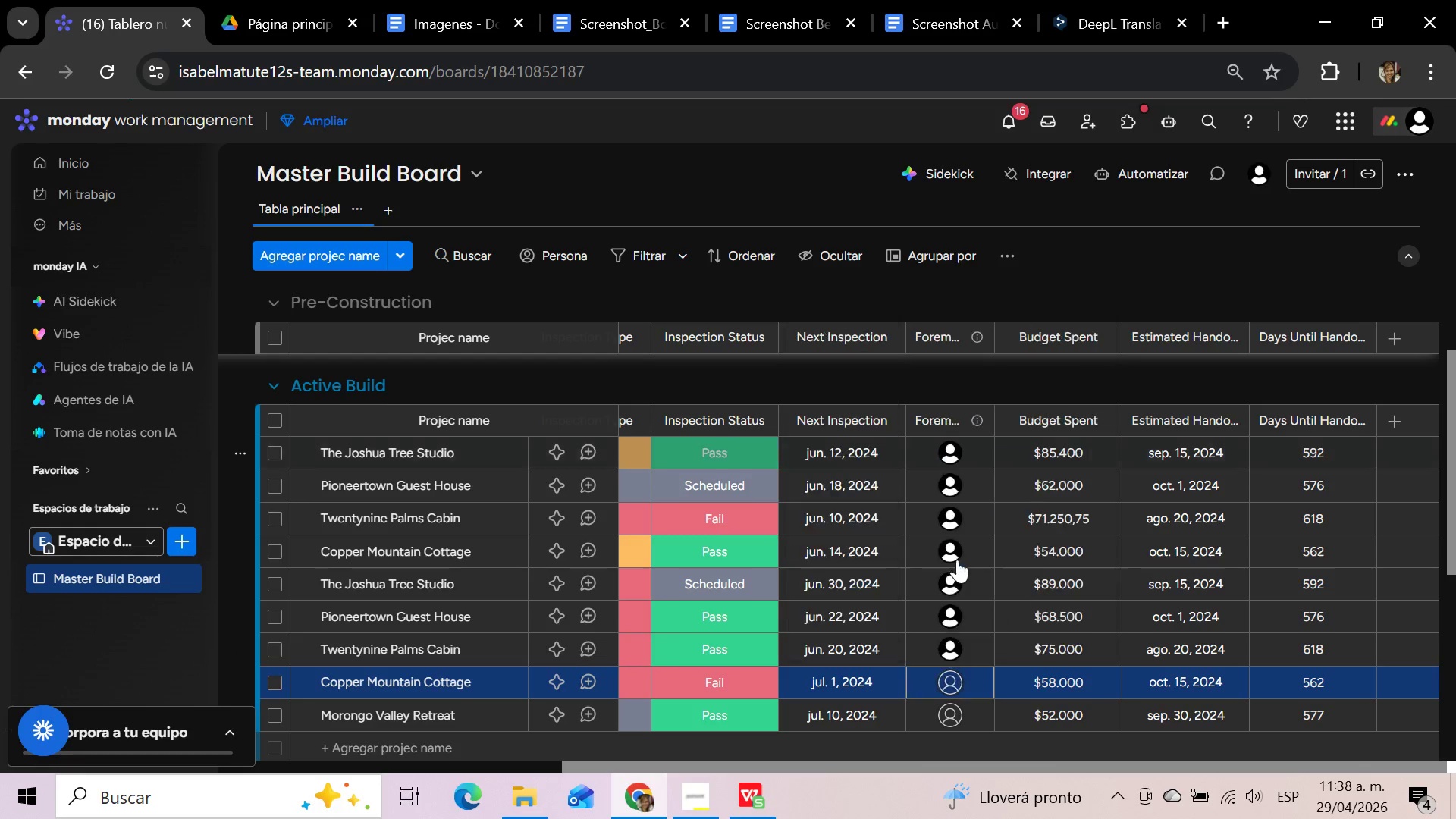 
scroll: coordinate [953, 585], scroll_direction: down, amount: 2.0
 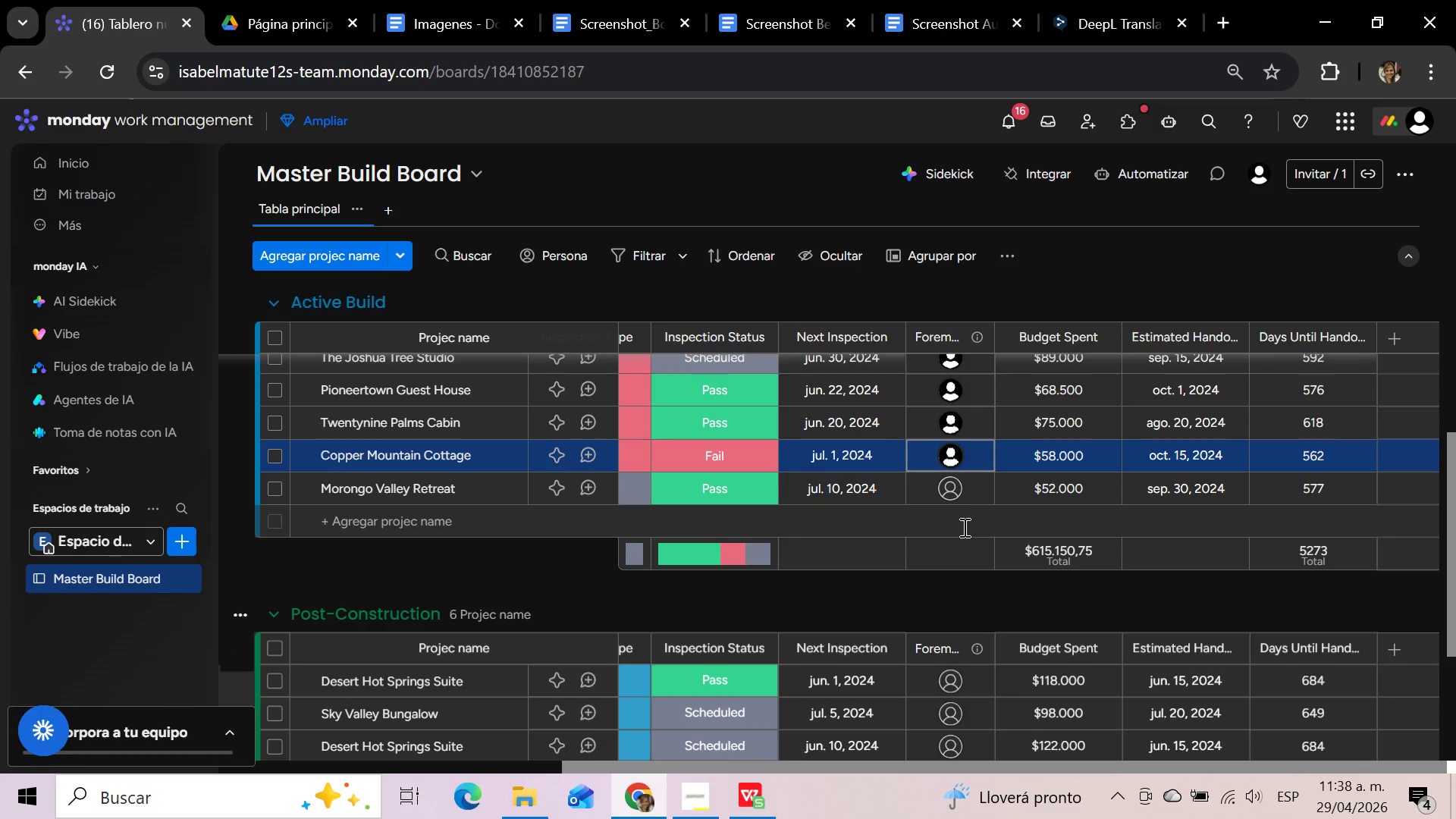 
left_click([962, 497])
 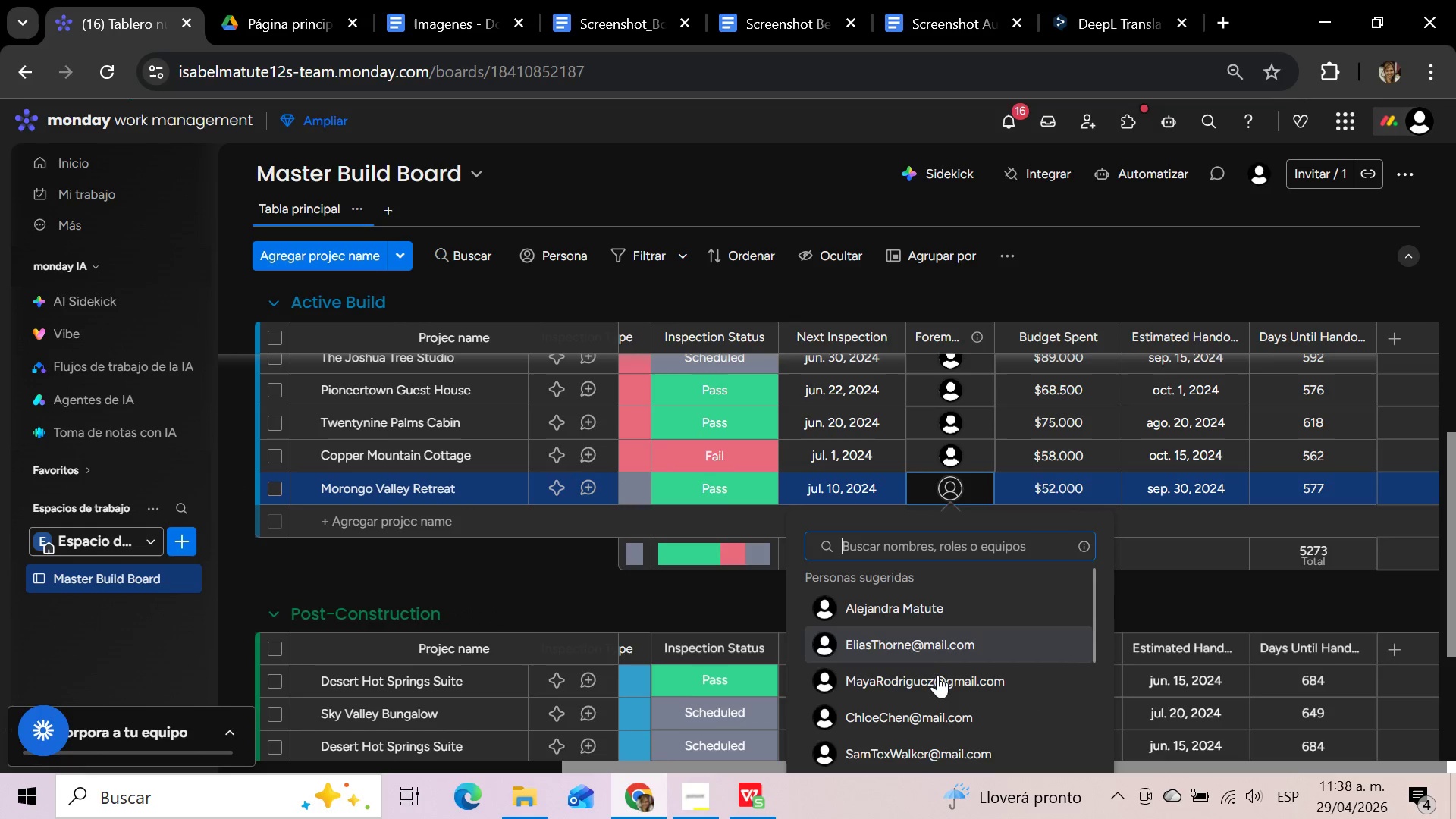 
left_click([935, 689])
 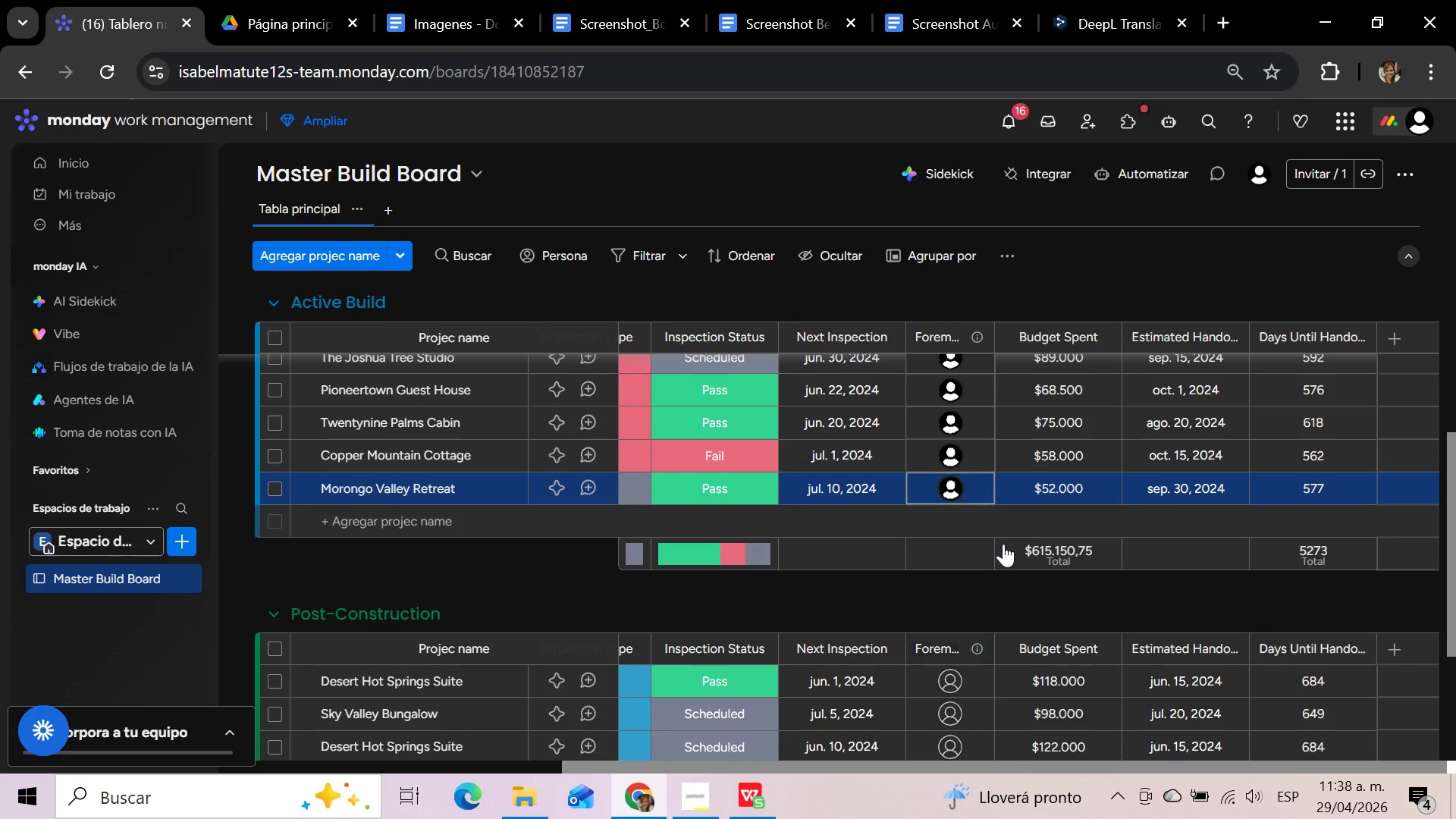 
scroll: coordinate [1003, 544], scroll_direction: down, amount: 3.0
 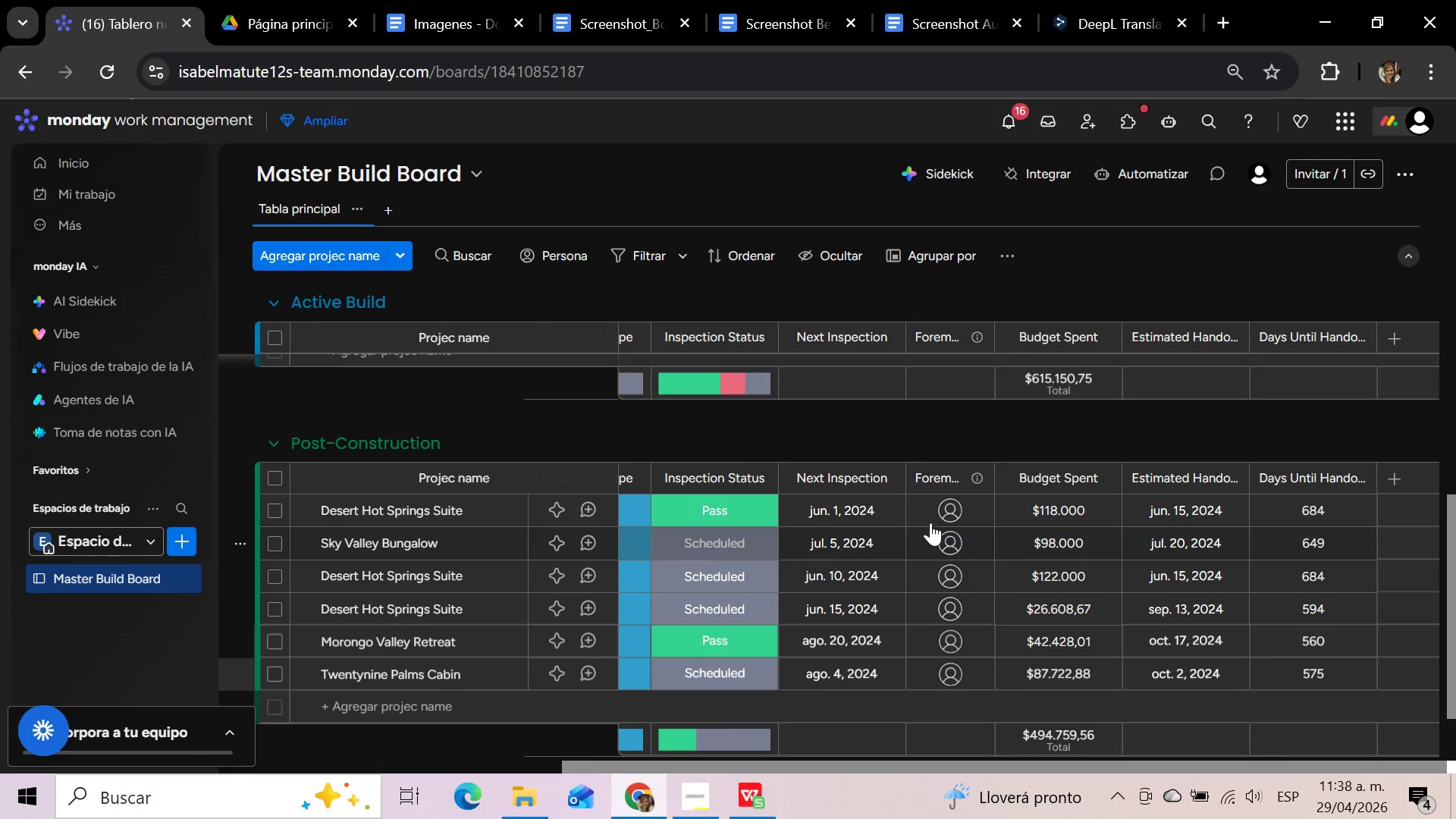 
left_click([935, 510])
 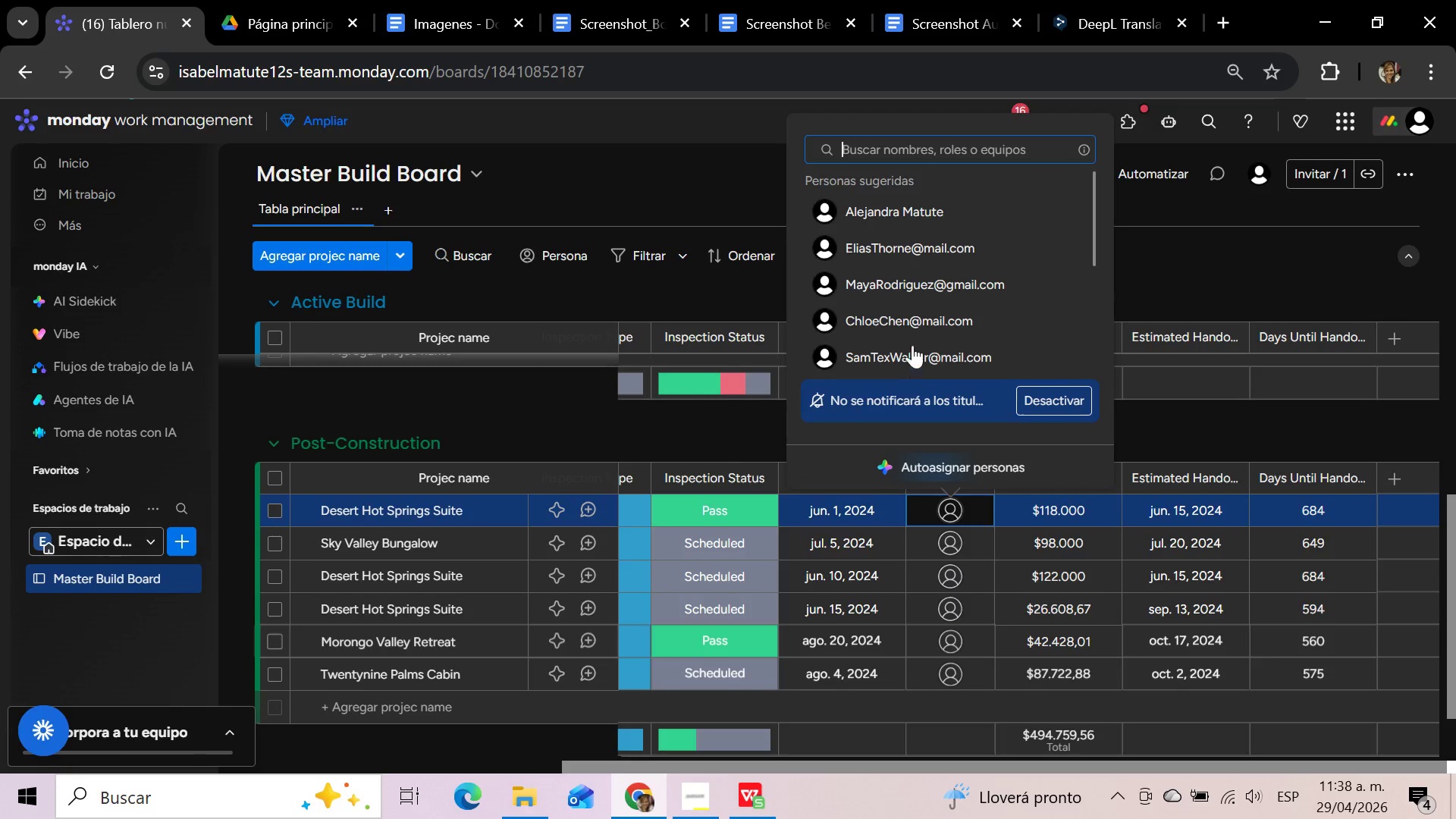 
left_click([911, 313])
 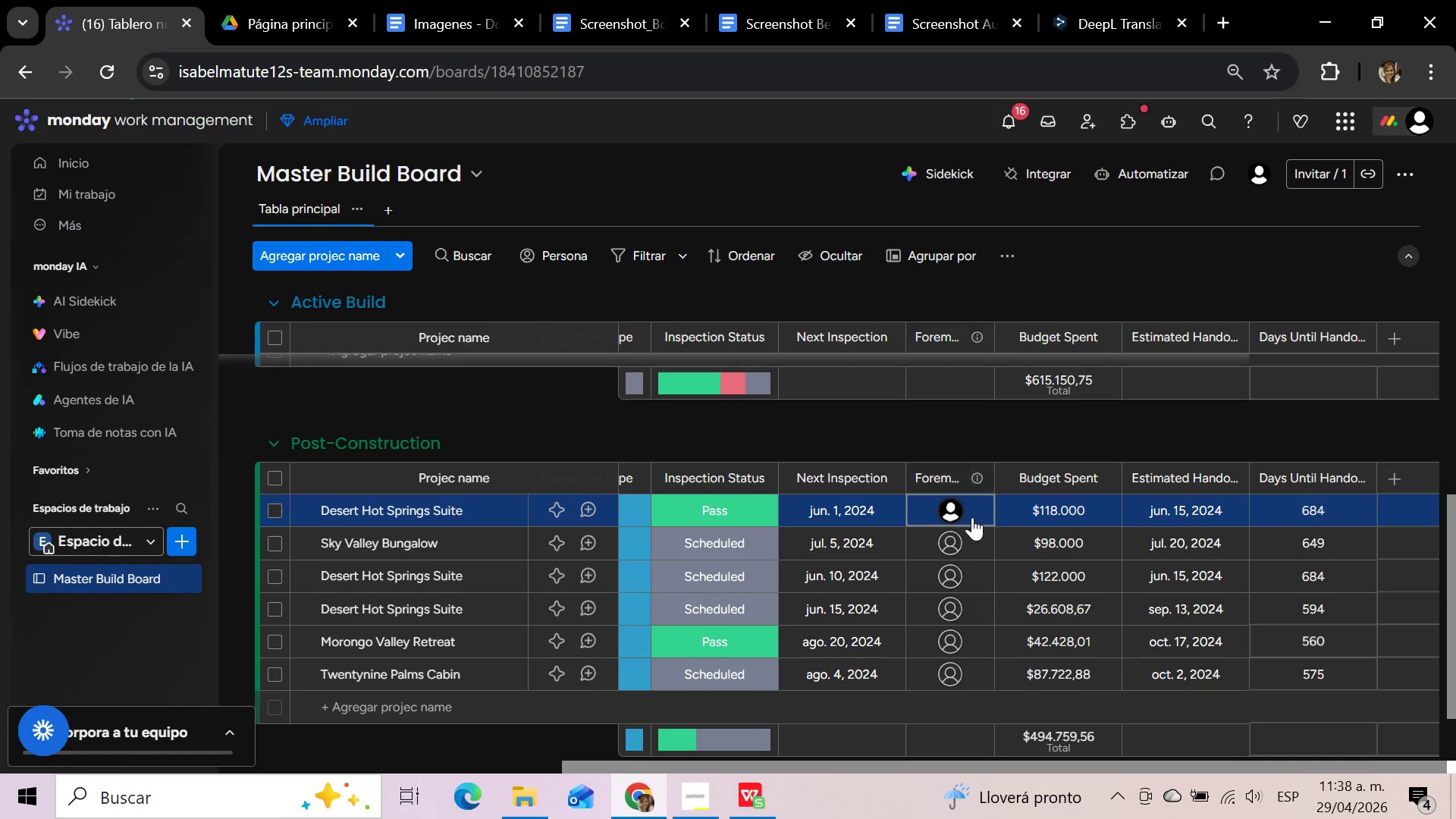 
left_click([969, 548])
 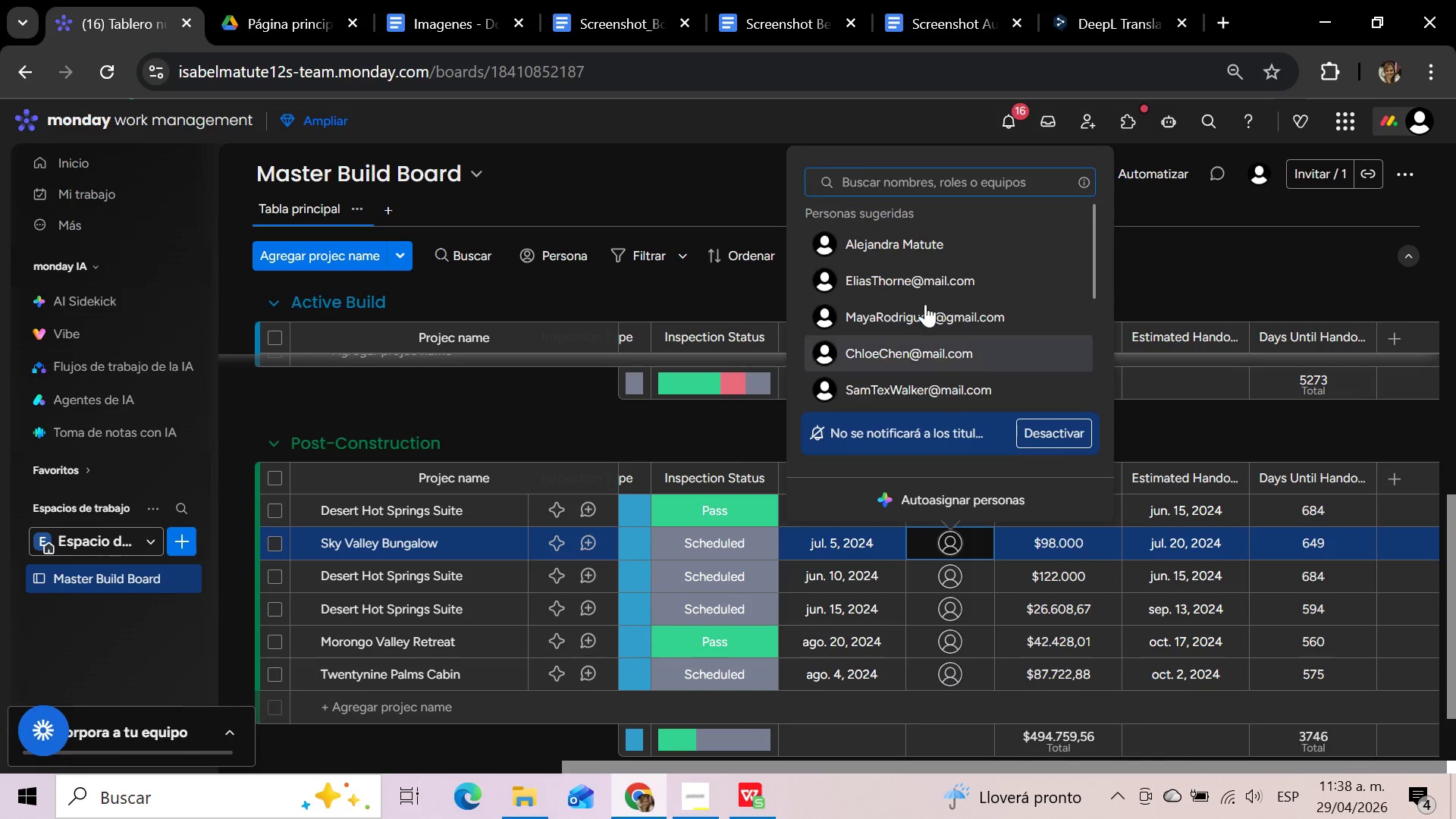 
left_click([918, 287])
 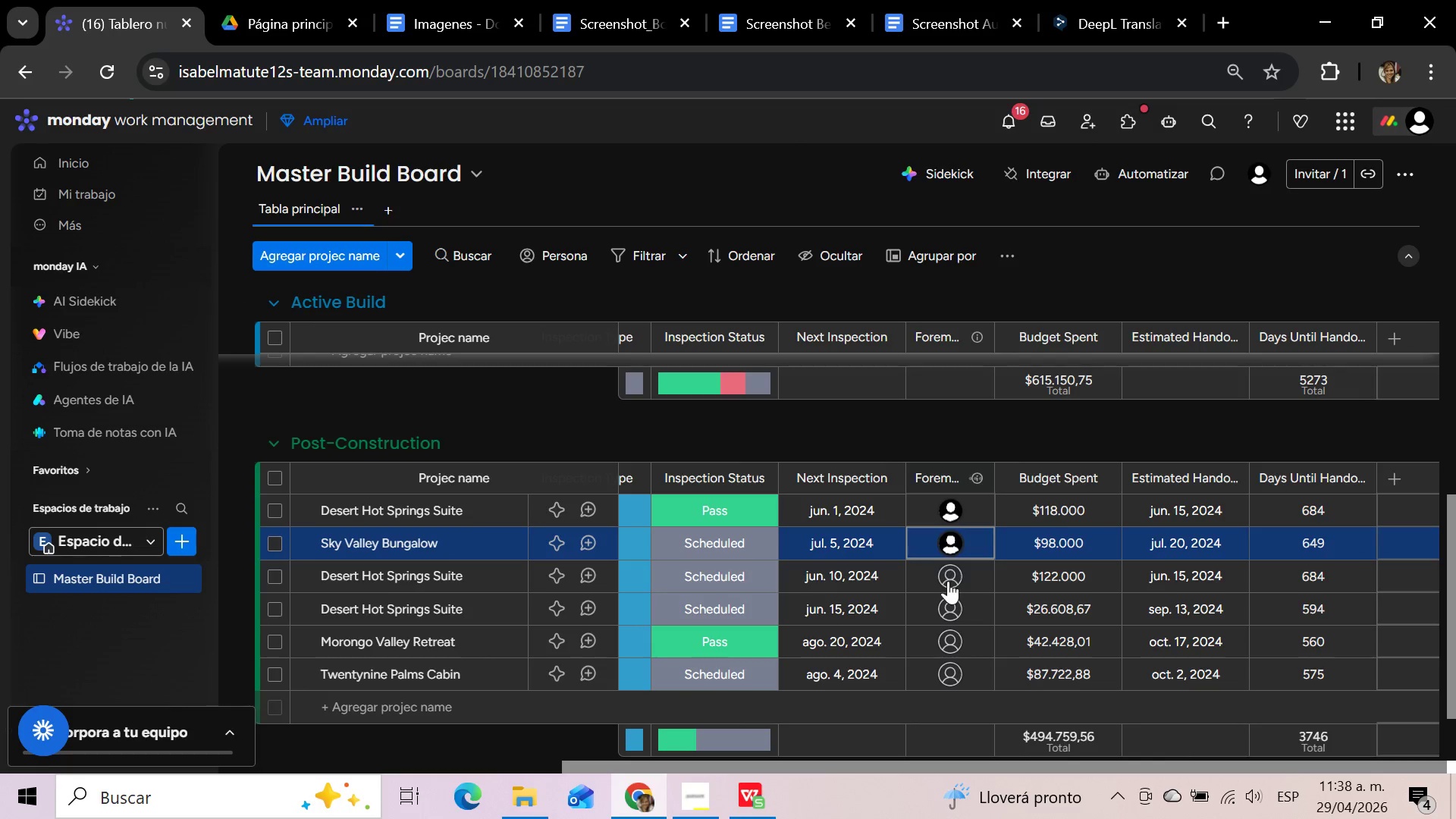 
left_click([948, 581])
 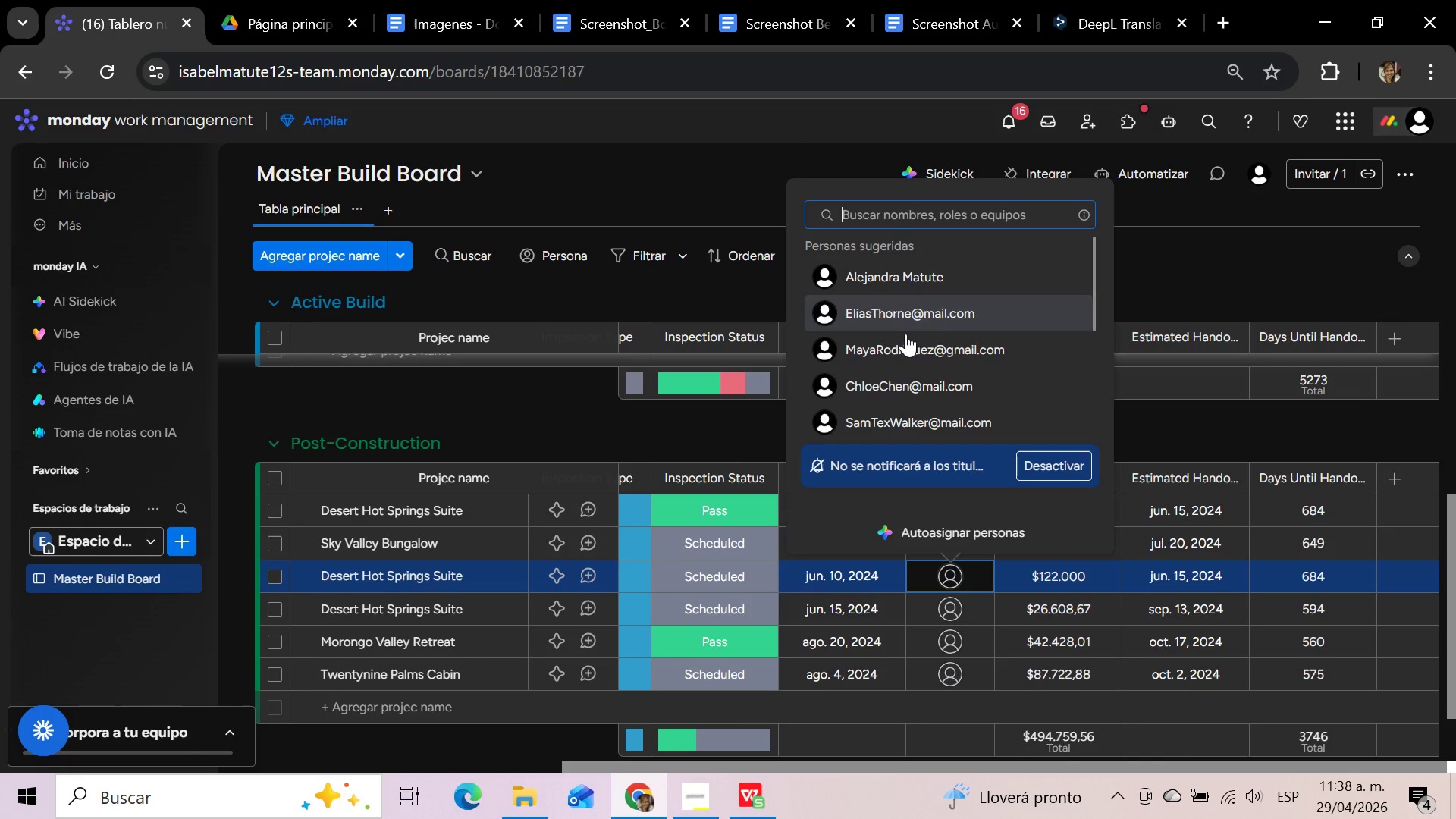 
left_click([902, 383])
 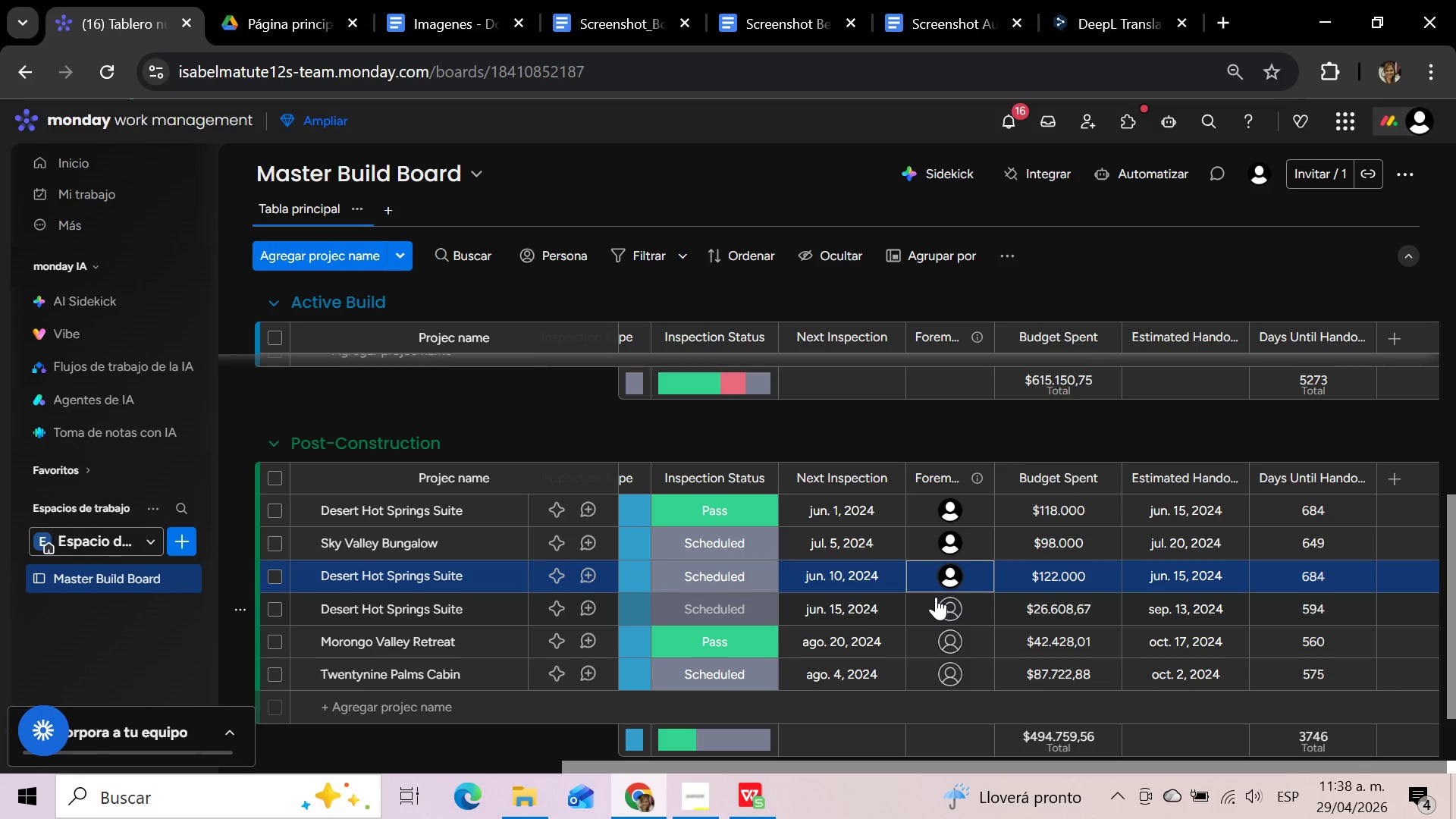 
left_click([936, 597])
 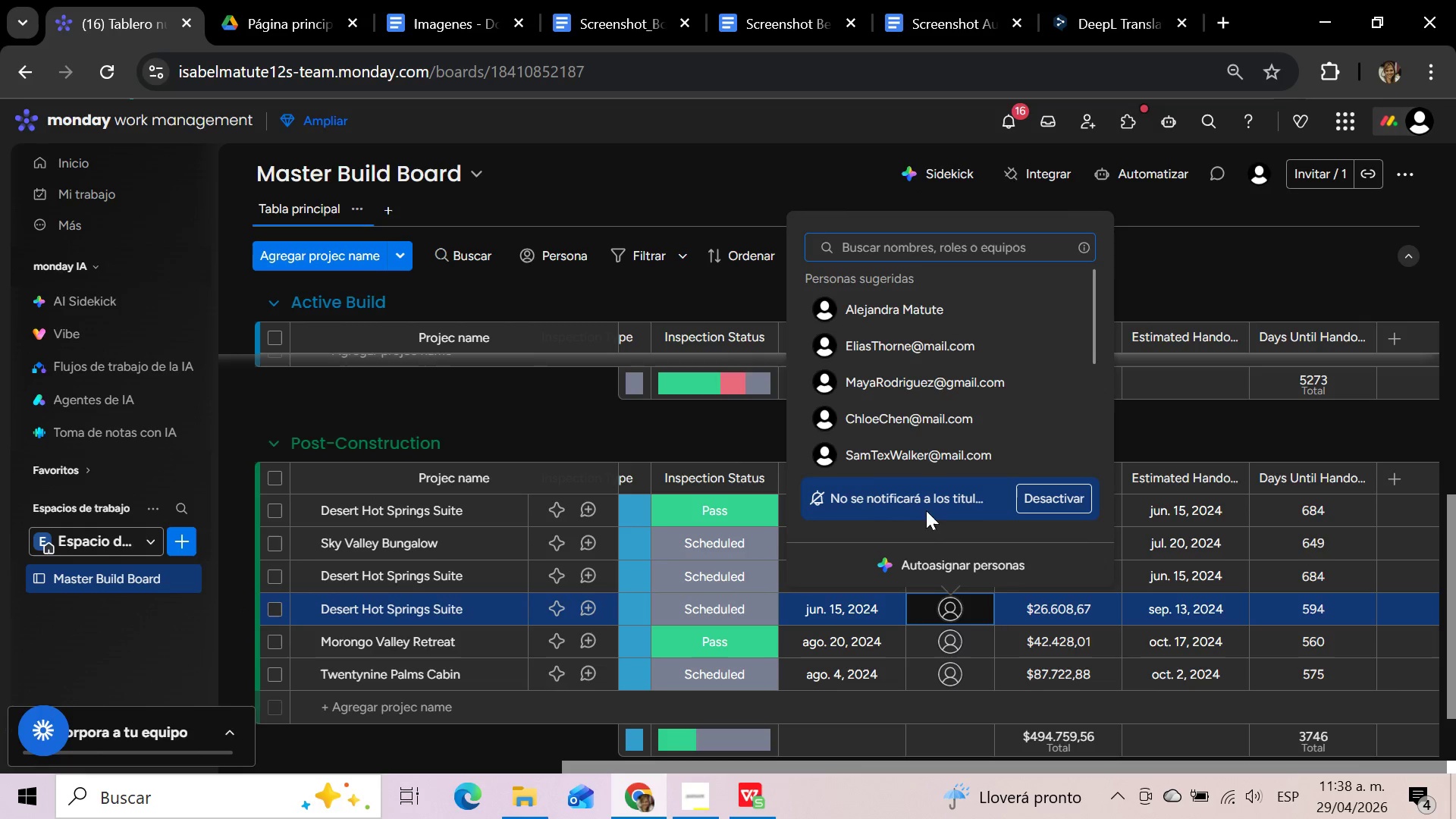 
scroll: coordinate [924, 388], scroll_direction: down, amount: 2.0
 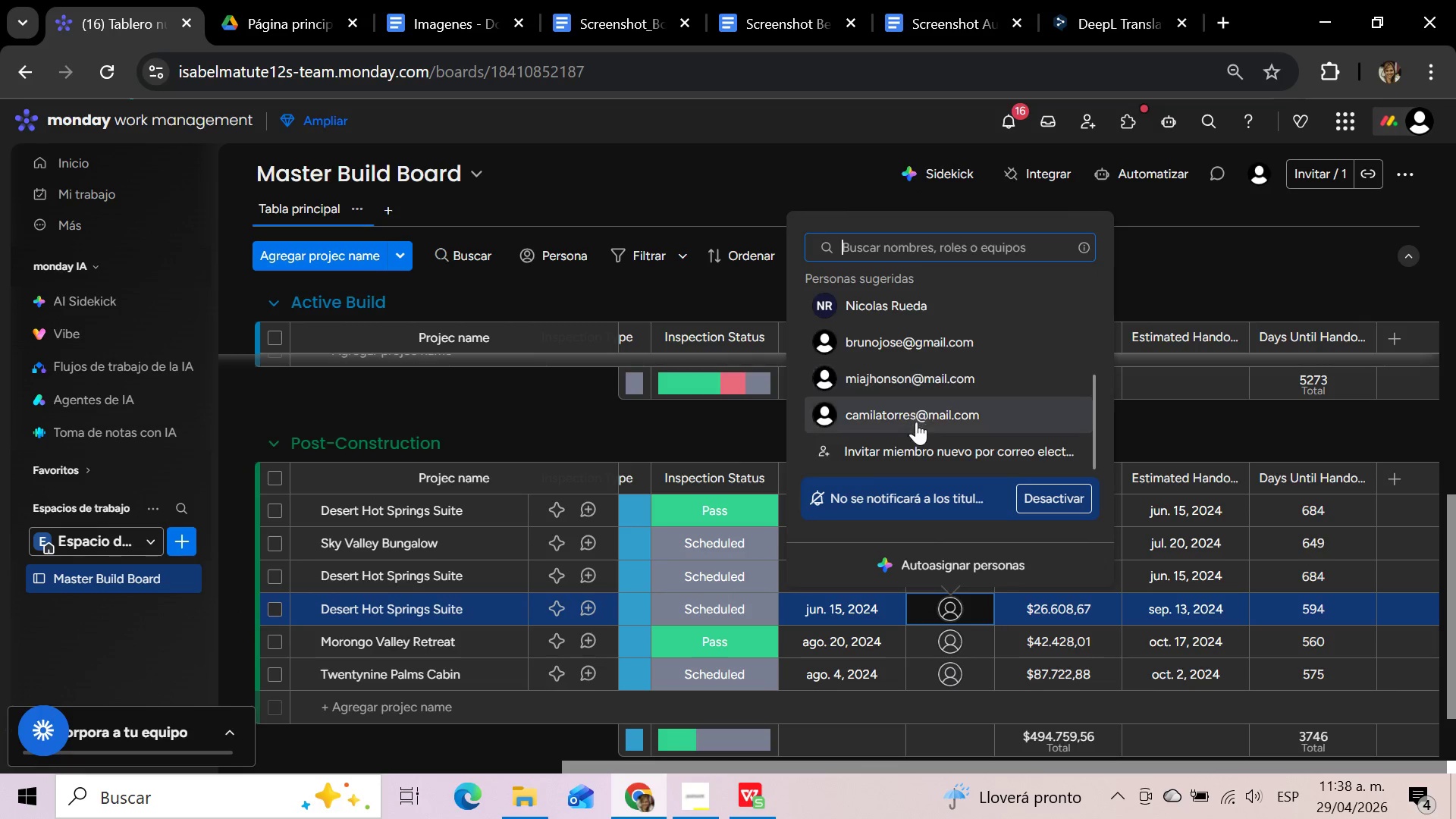 
scroll: coordinate [916, 422], scroll_direction: up, amount: 2.0
 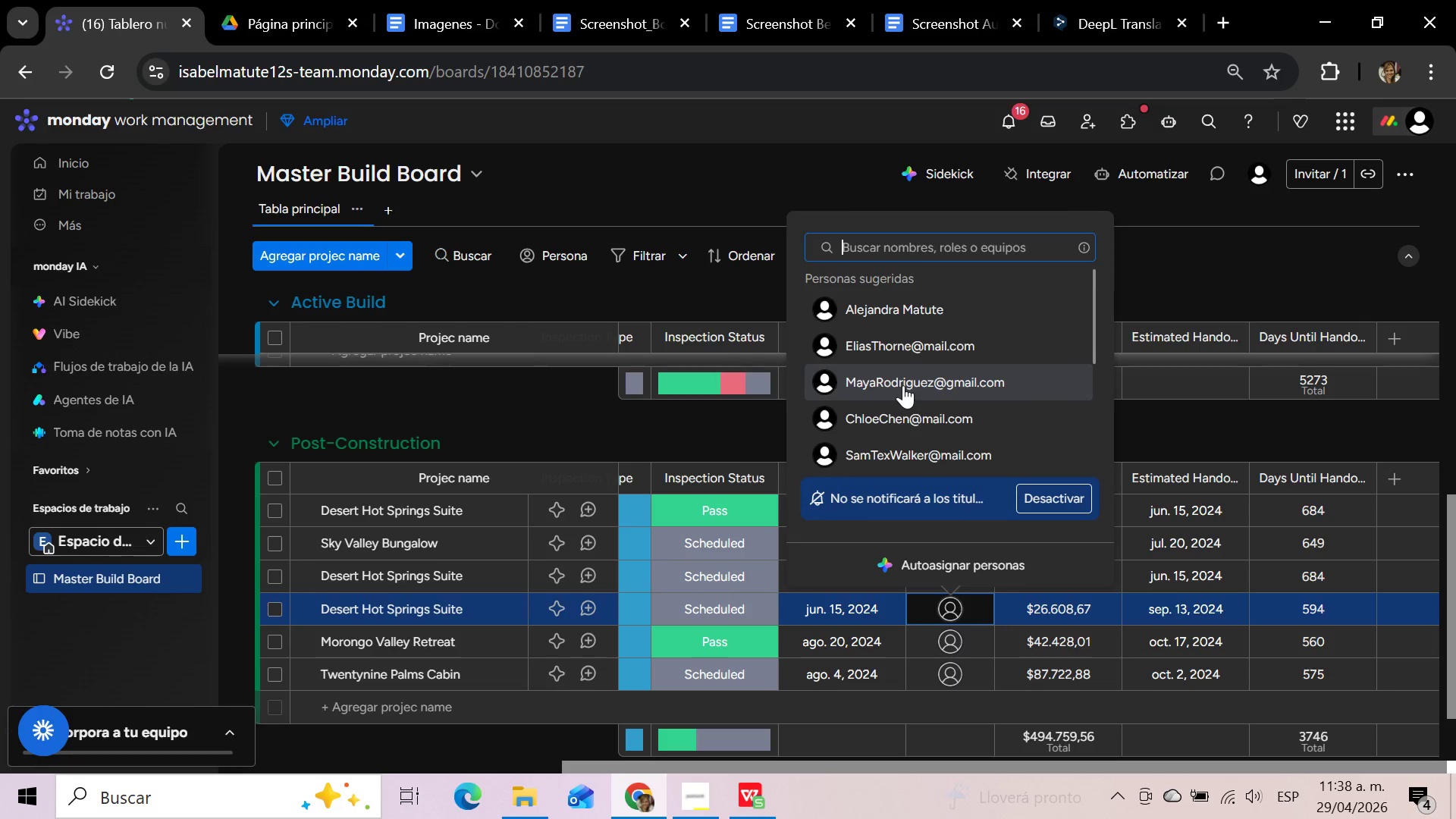 
left_click([903, 385])
 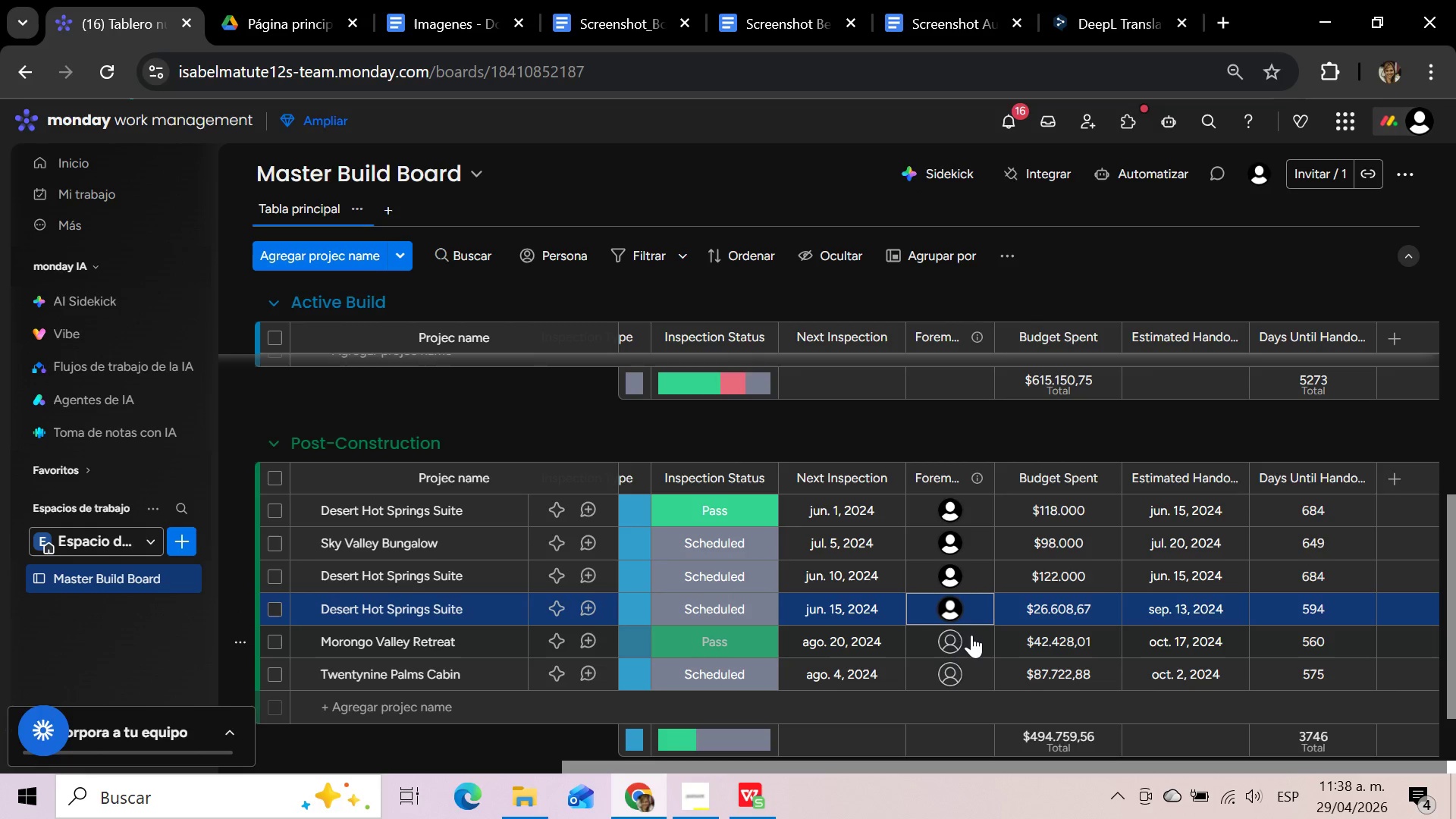 
left_click([971, 635])
 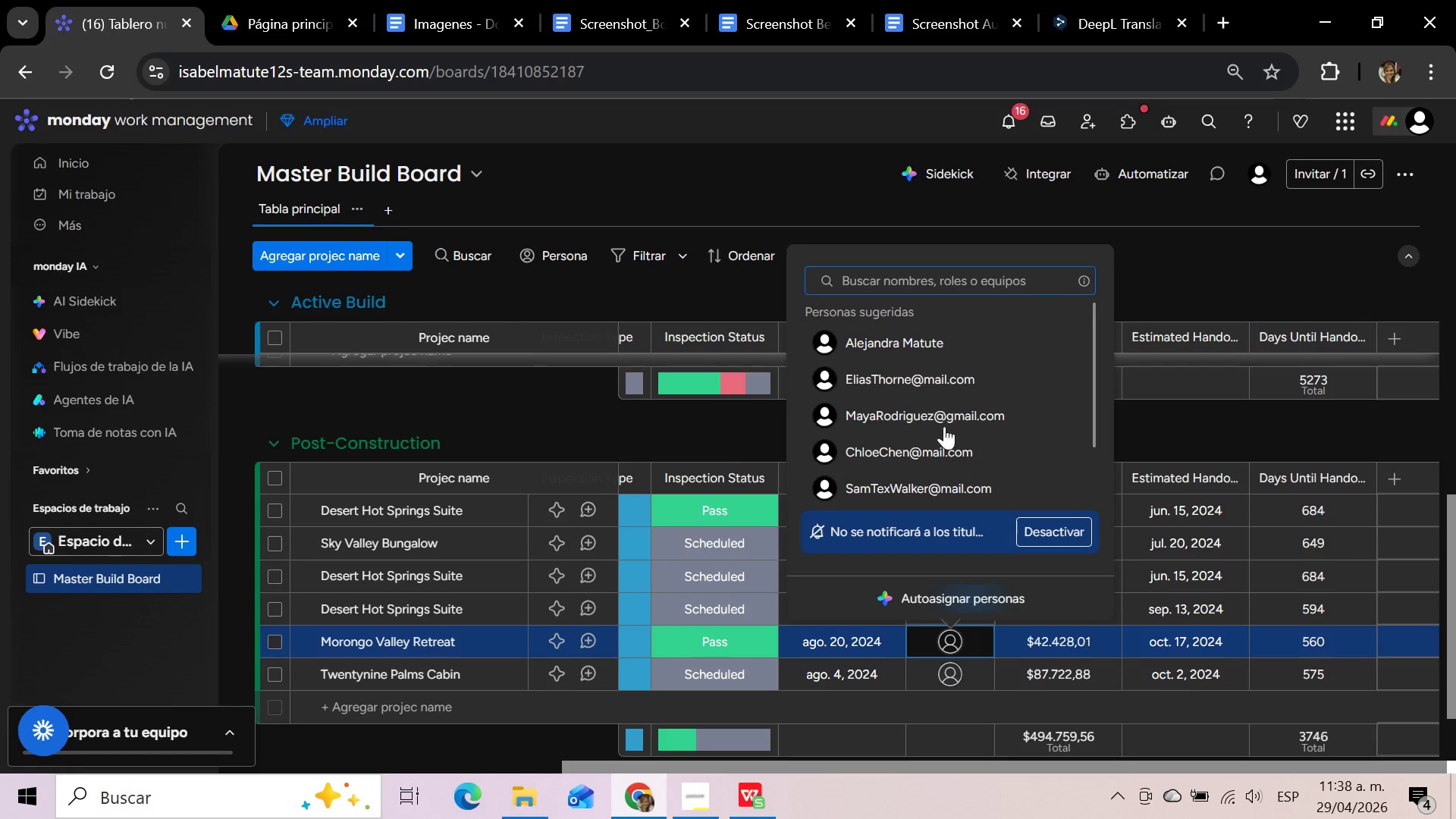 
left_click([937, 388])
 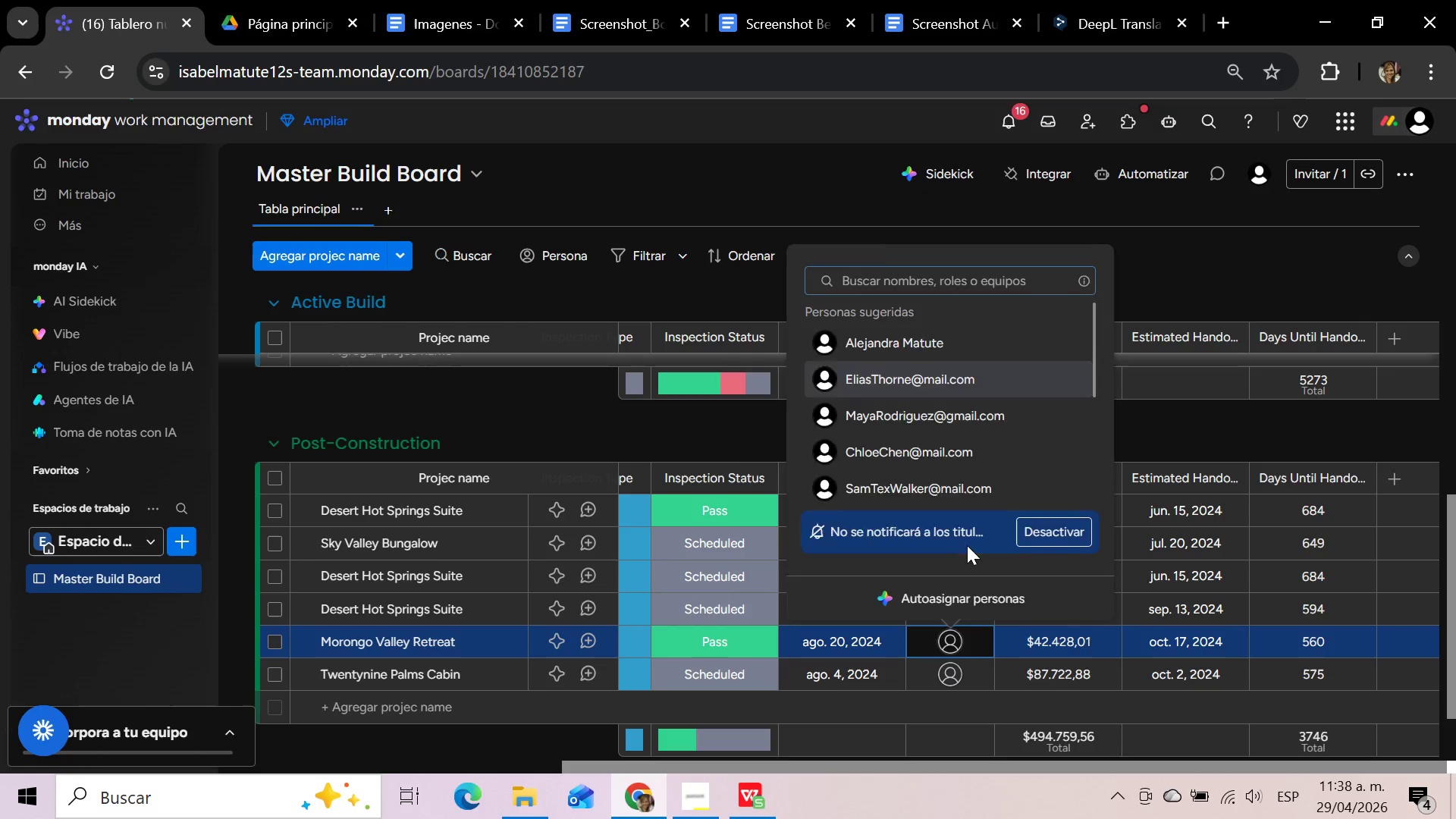 
mouse_move([967, 666])
 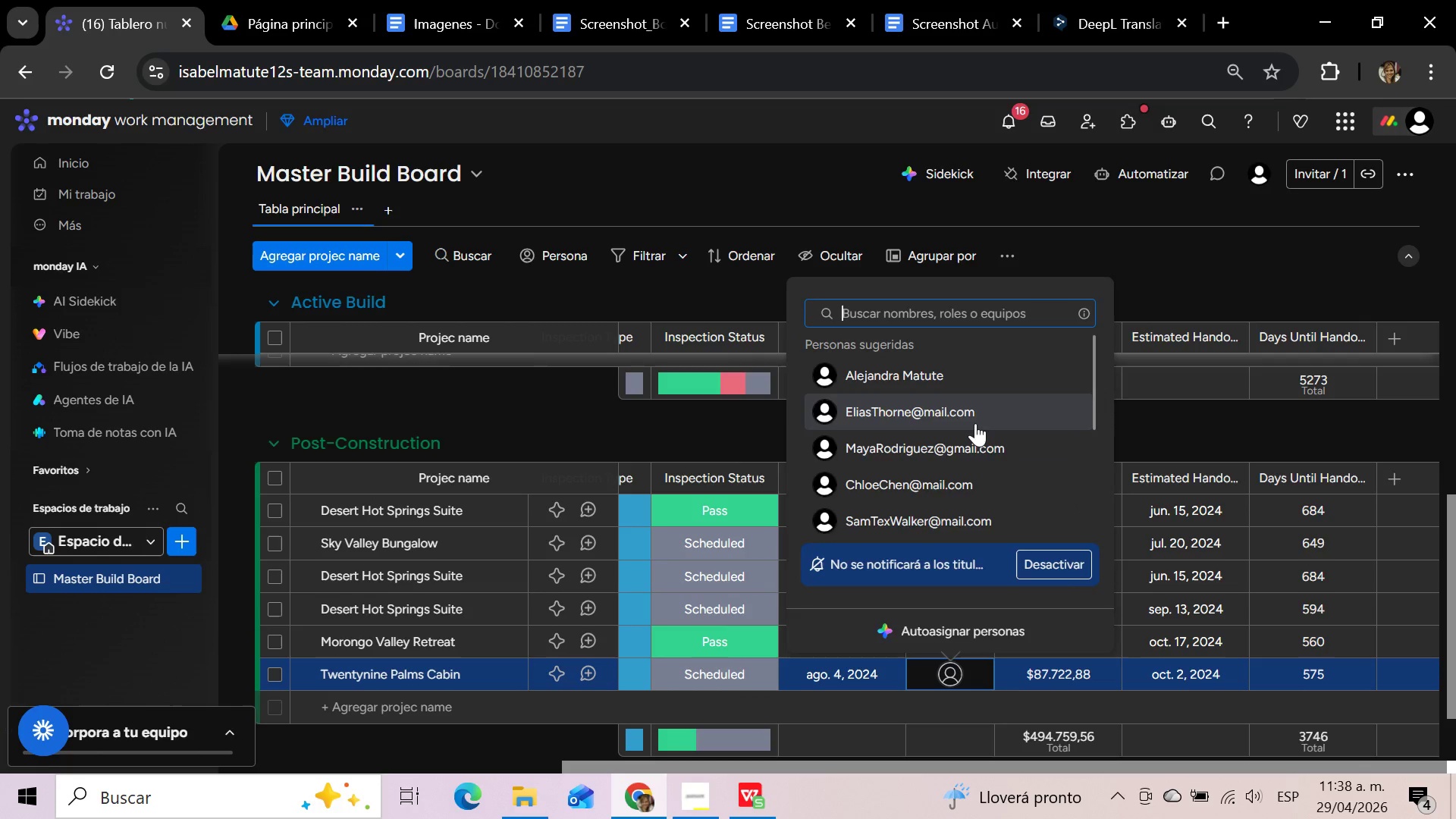 
scroll: coordinate [975, 423], scroll_direction: down, amount: 1.0
 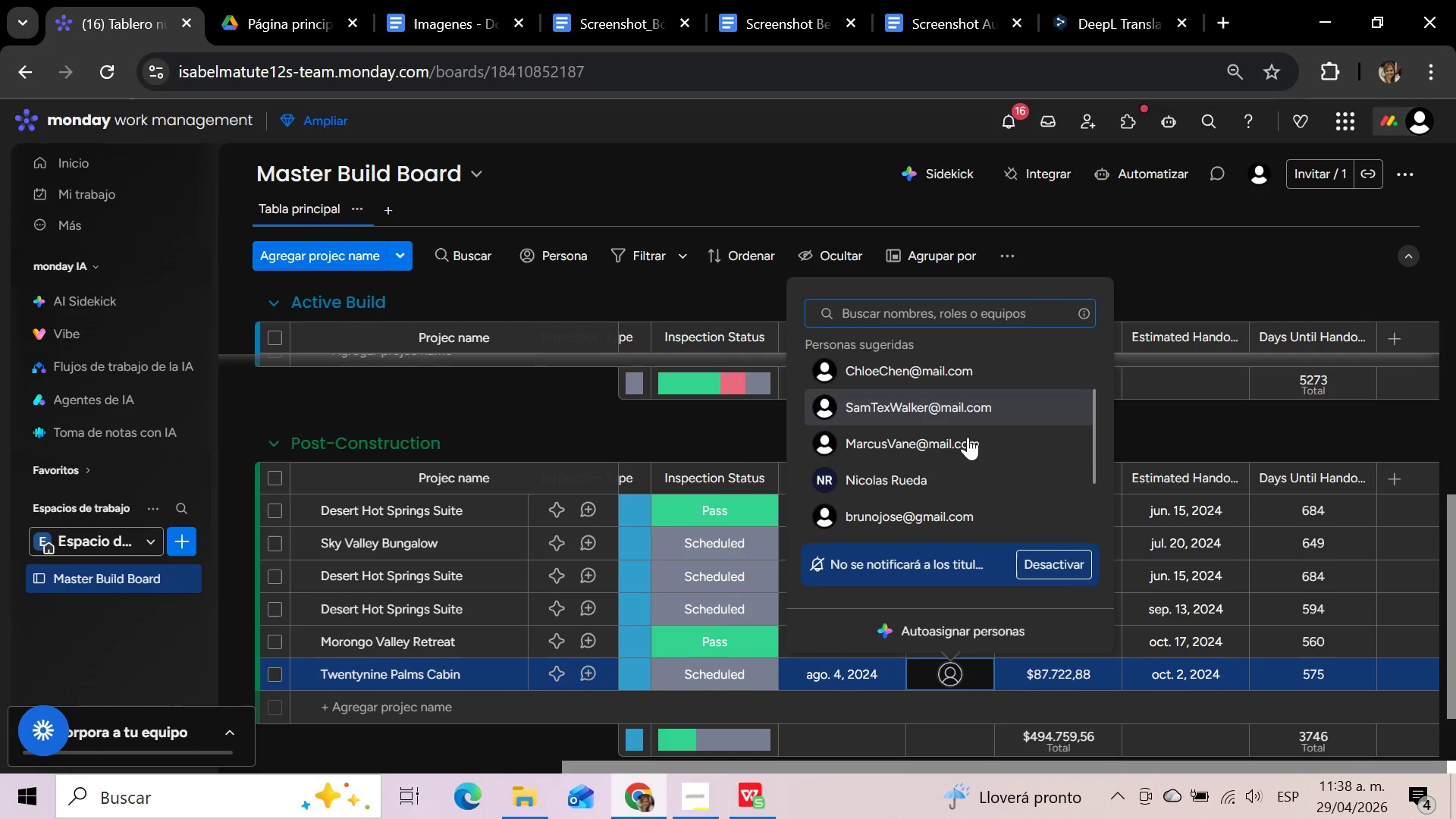 
left_click([965, 441])
 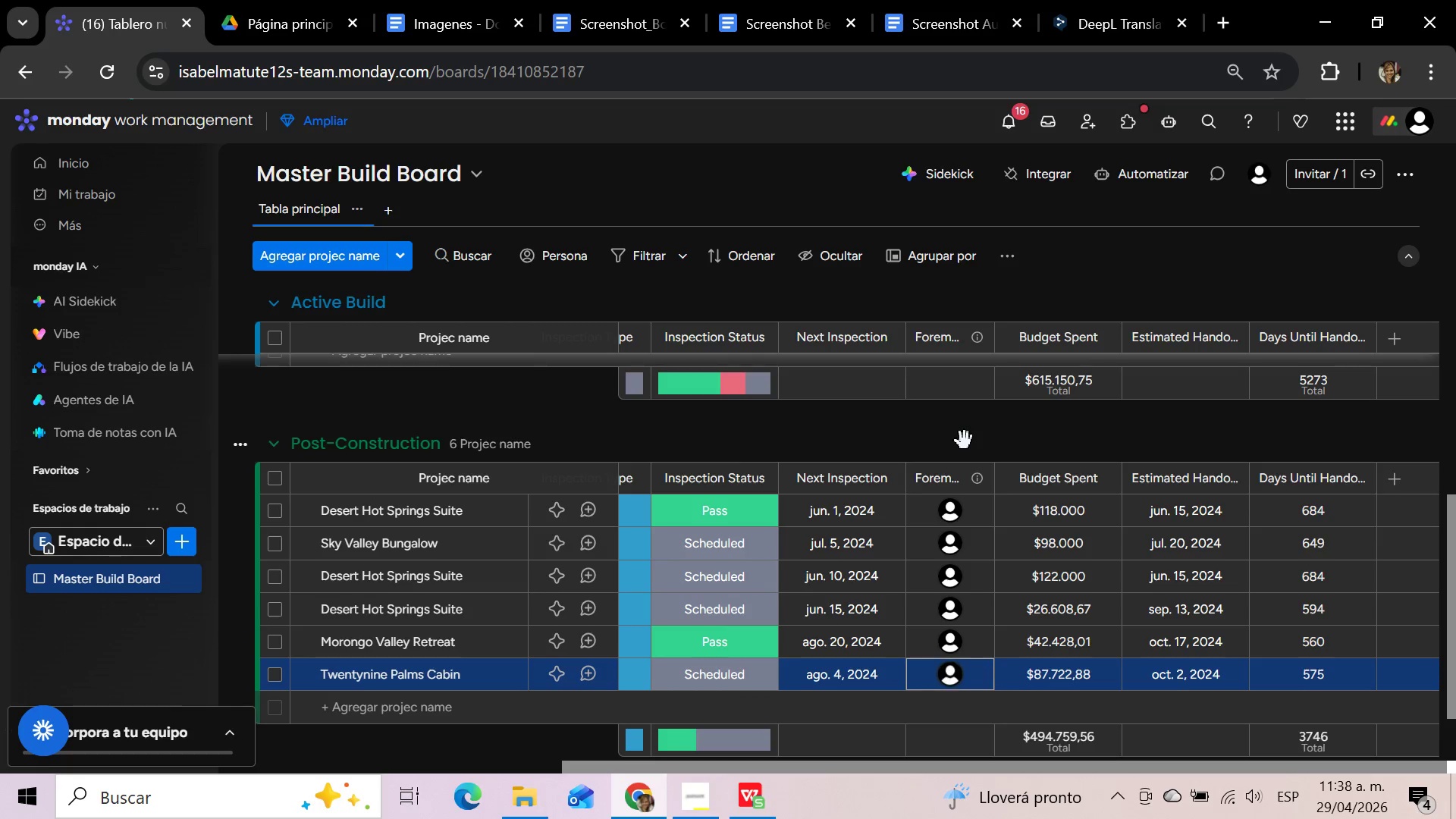 
scroll: coordinate [965, 442], scroll_direction: down, amount: 2.0
 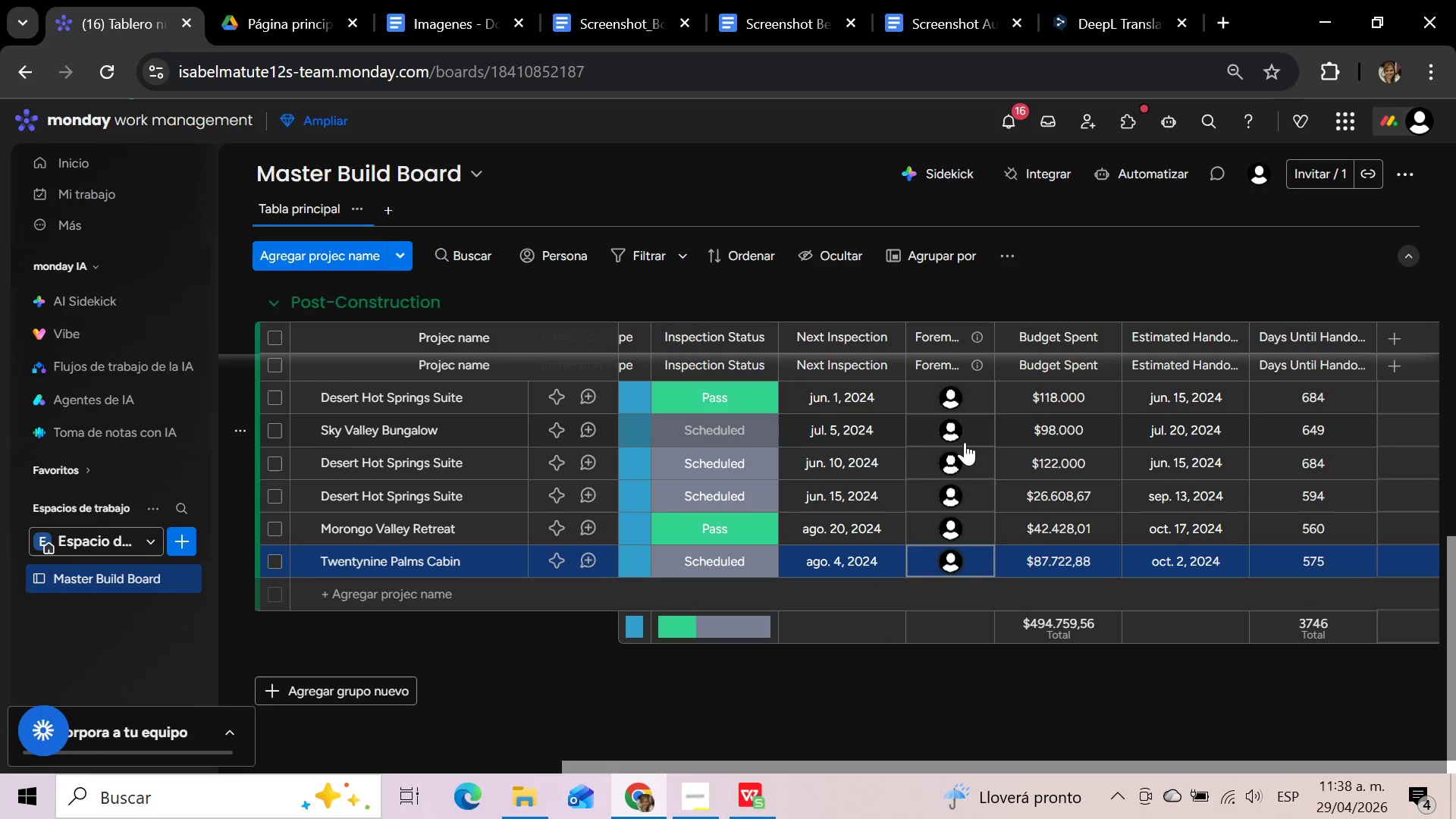 
scroll: coordinate [965, 442], scroll_direction: up, amount: 19.0
 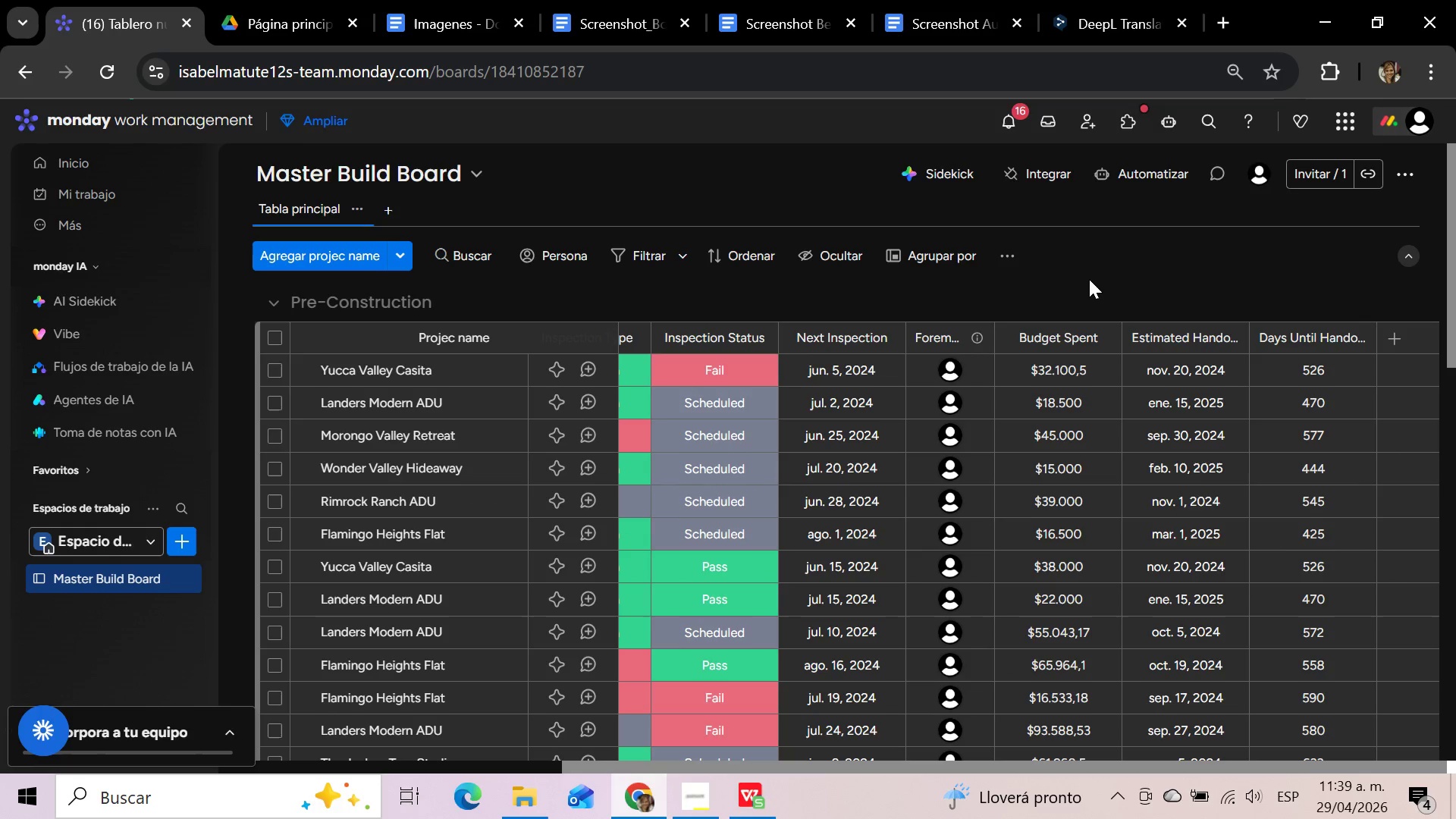 
wait(15.68)
 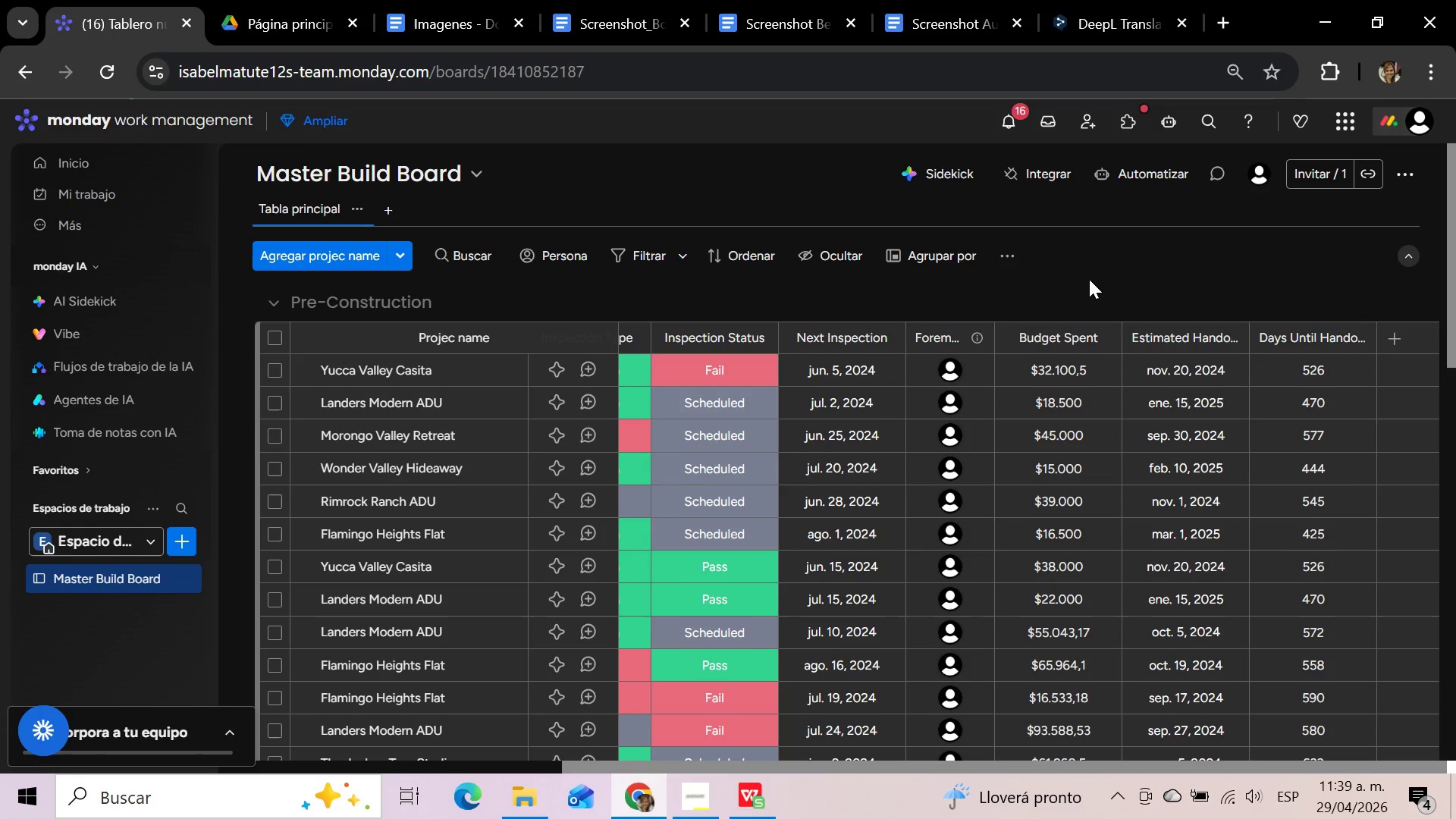 
left_click_drag(start_coordinate=[675, 767], to_coordinate=[0, 782])
 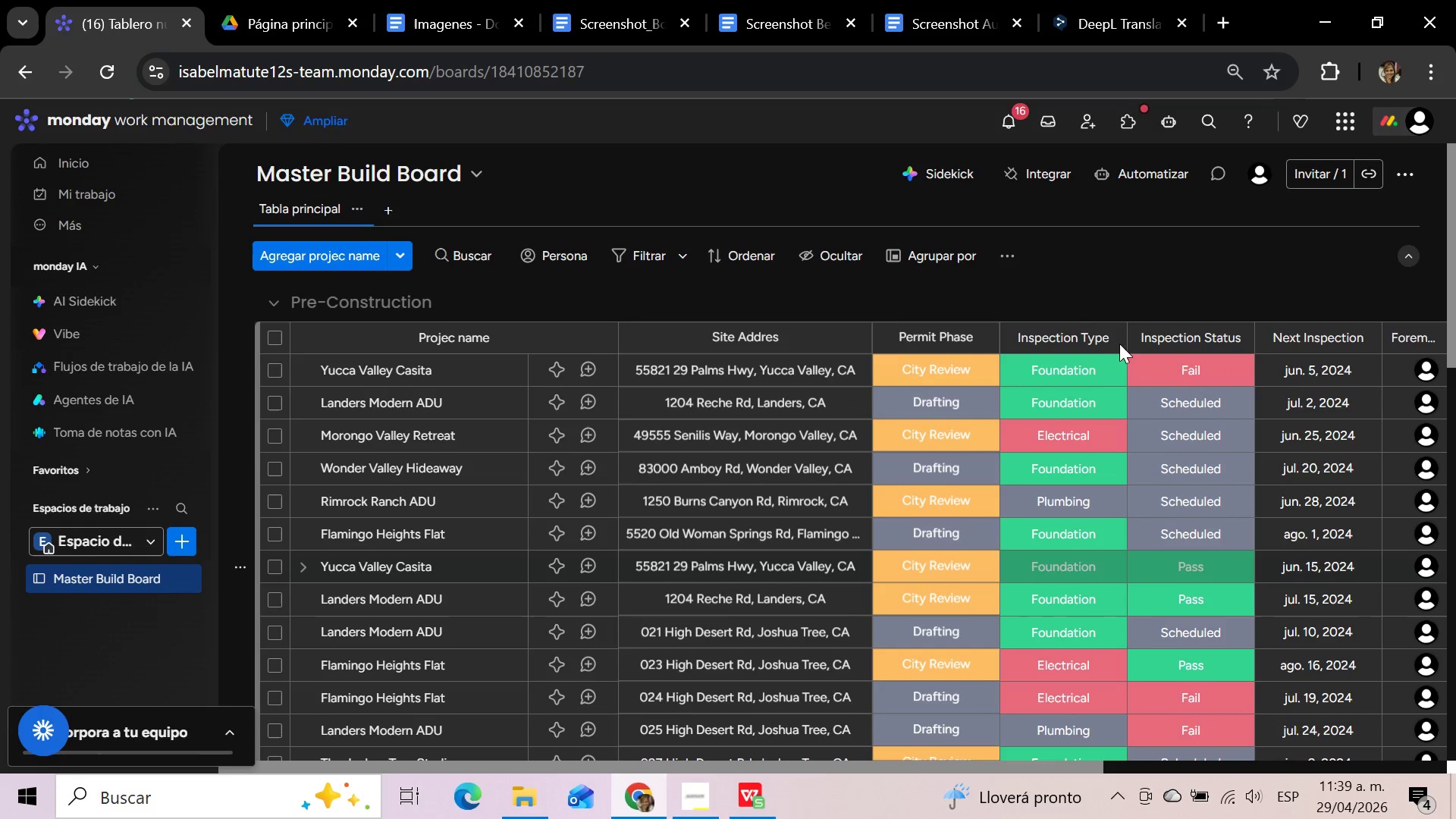 
scroll: coordinate [895, 568], scroll_direction: down, amount: 7.0
 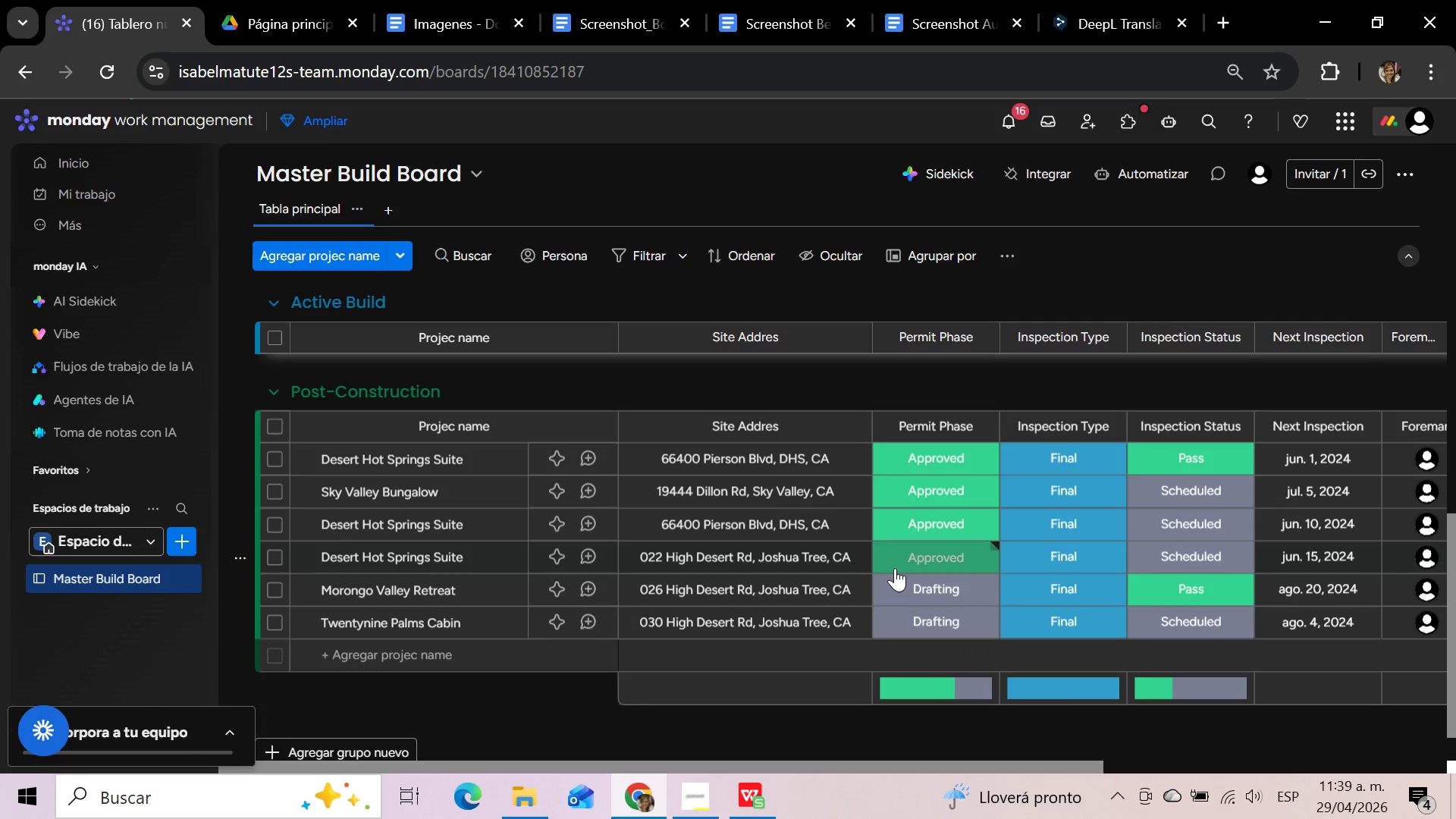 
scroll: coordinate [895, 568], scroll_direction: up, amount: 22.0
 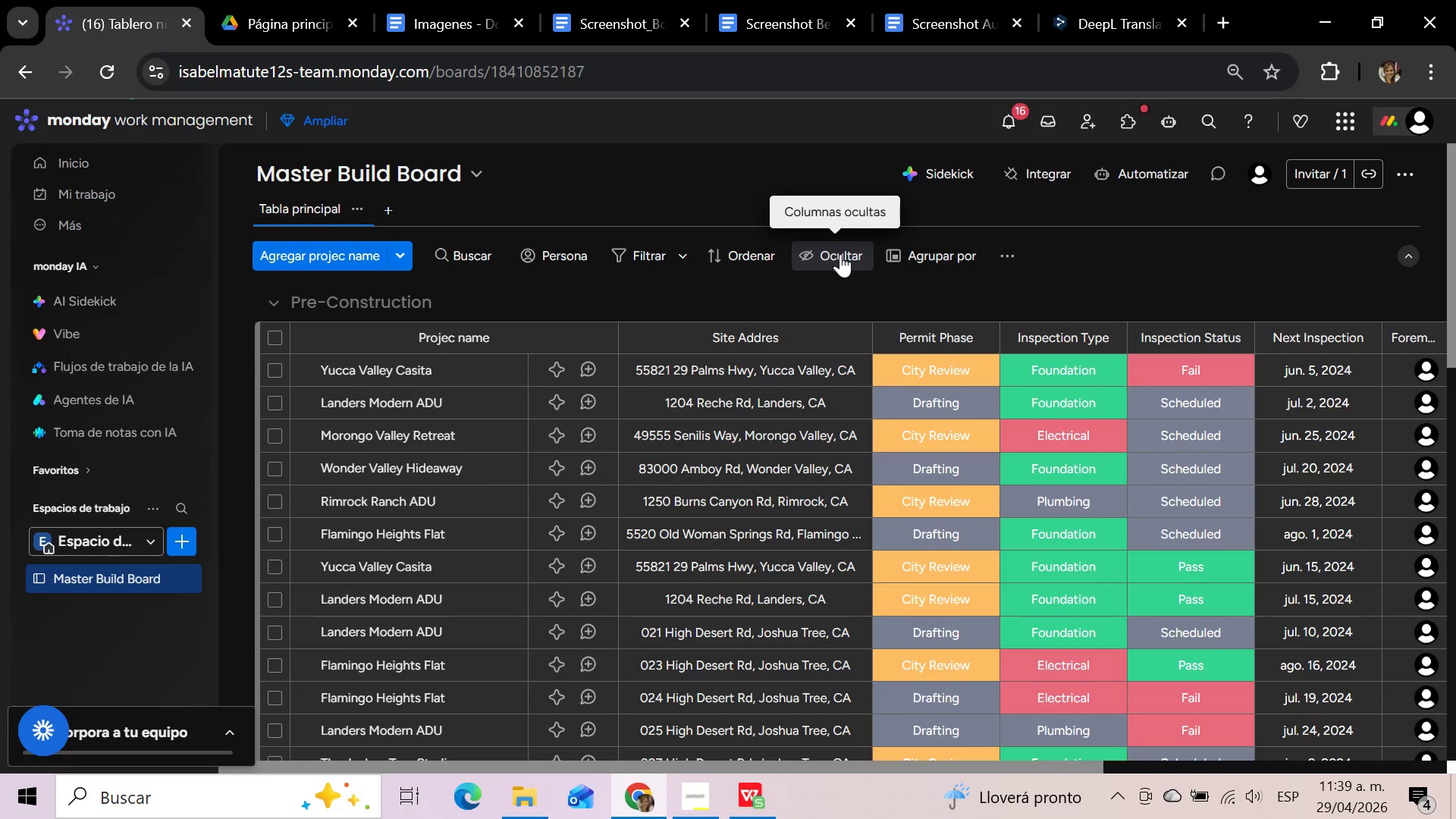 
wait(19.63)
 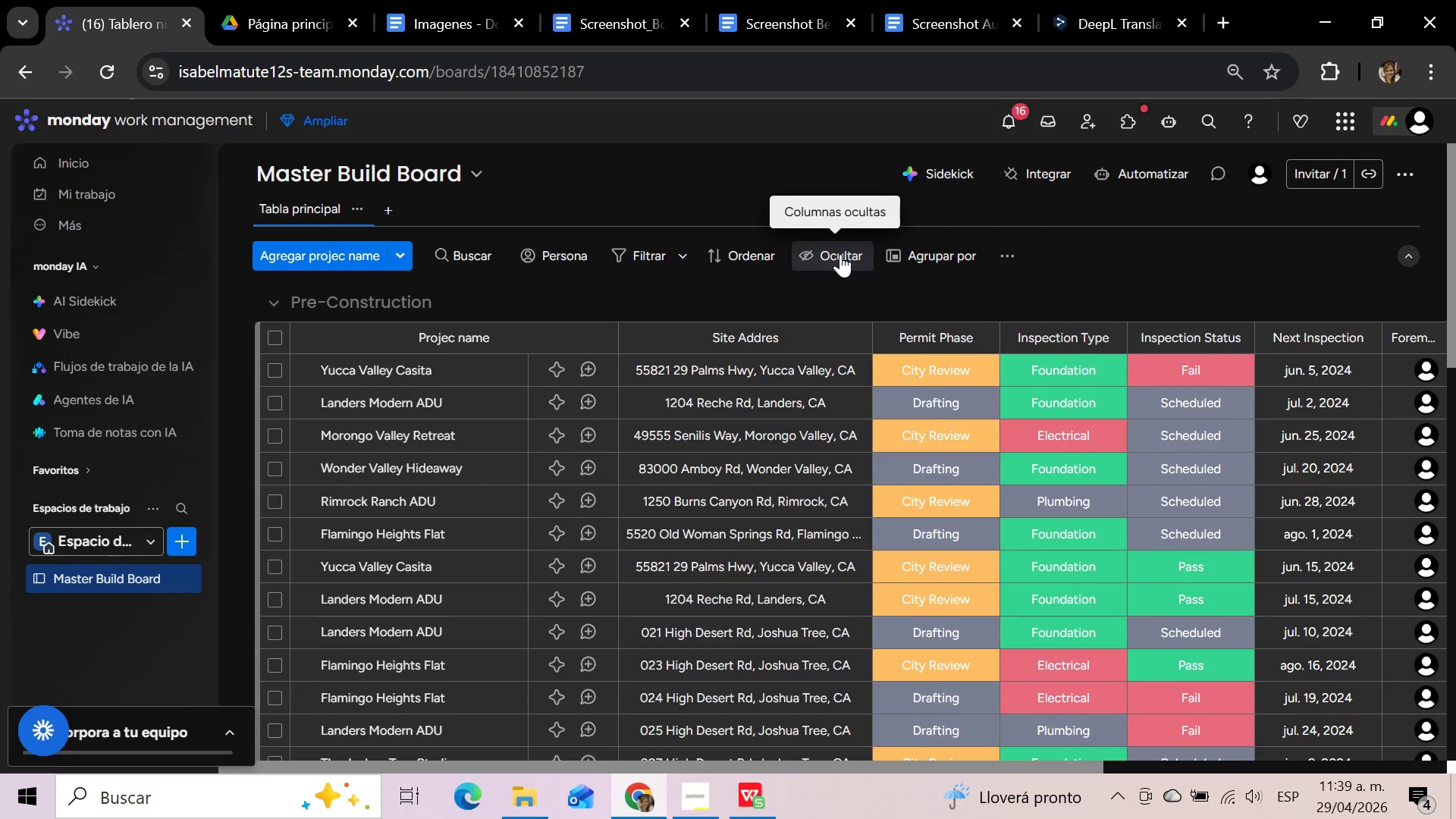 
left_click([1280, 260])
 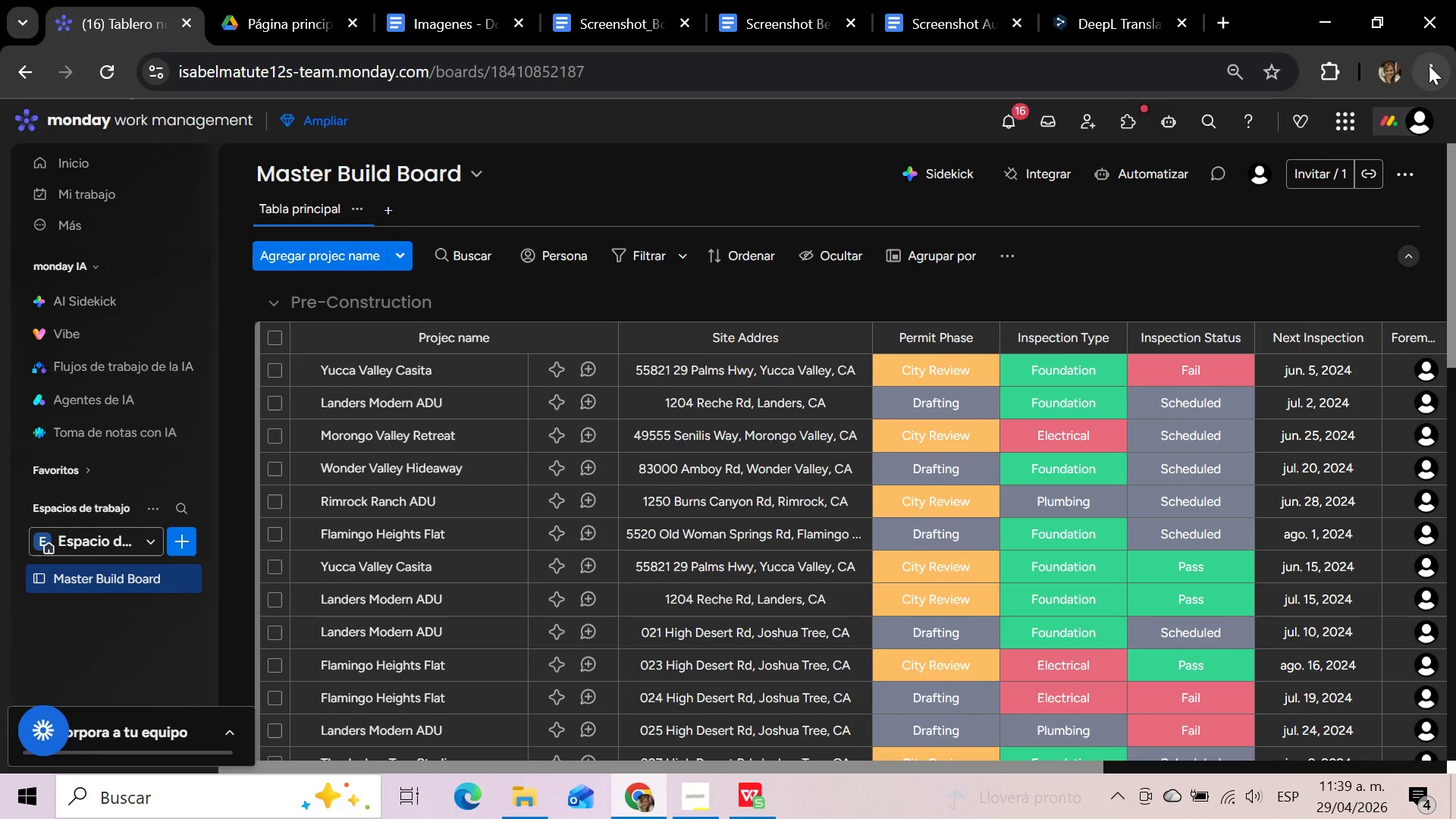 
left_click([1429, 66])
 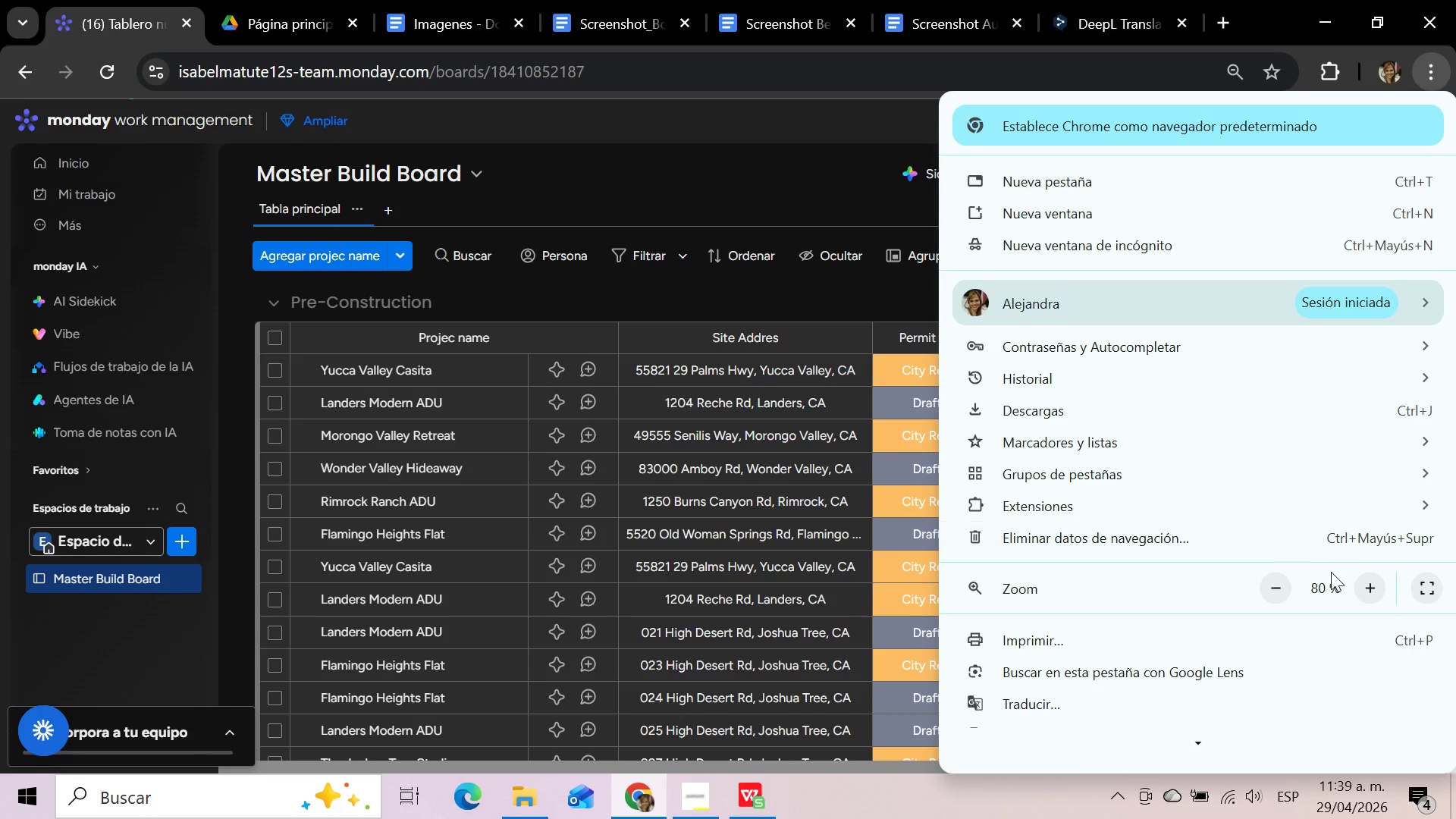 
left_click([1273, 583])
 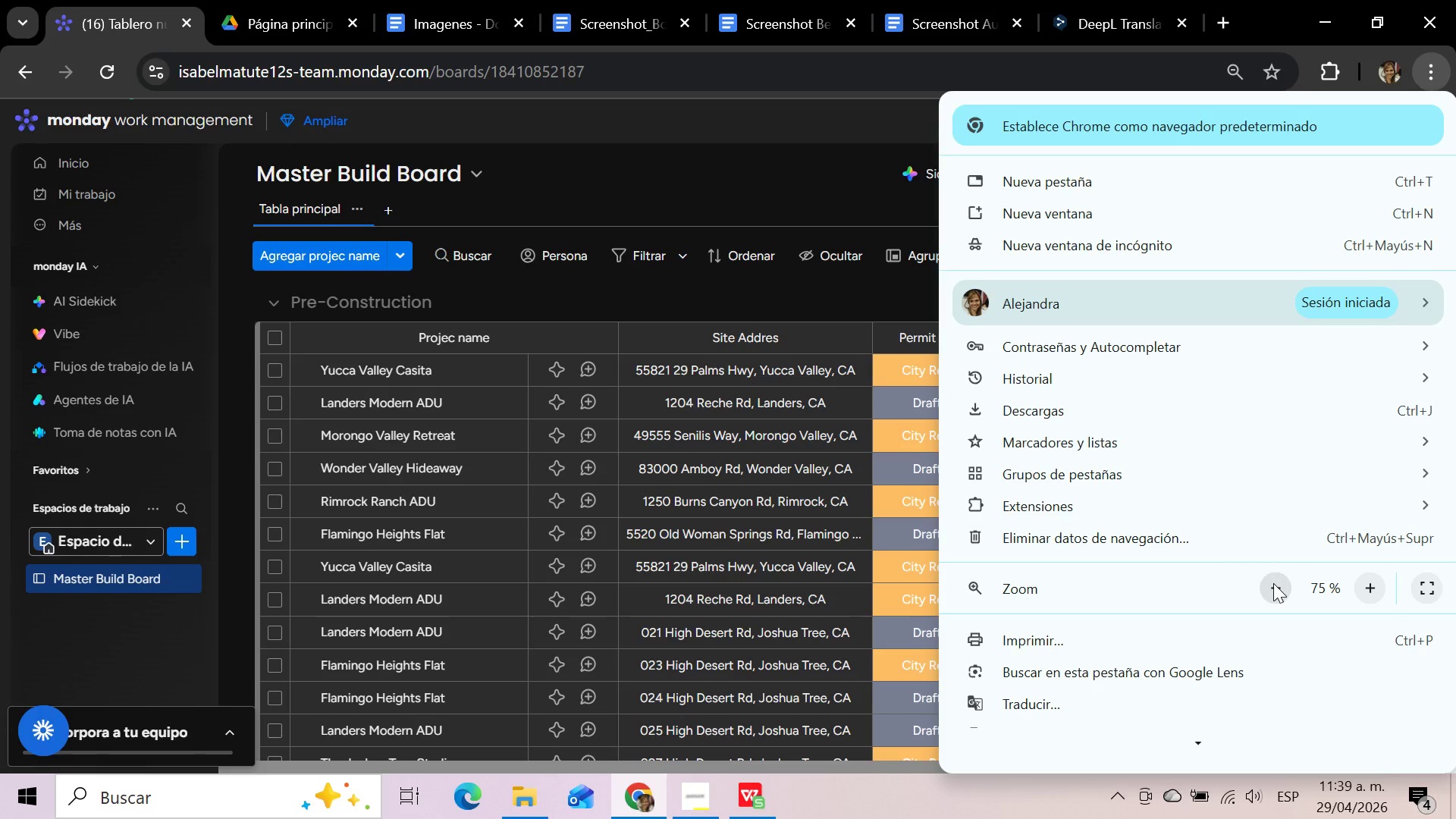 
left_click([1273, 583])
 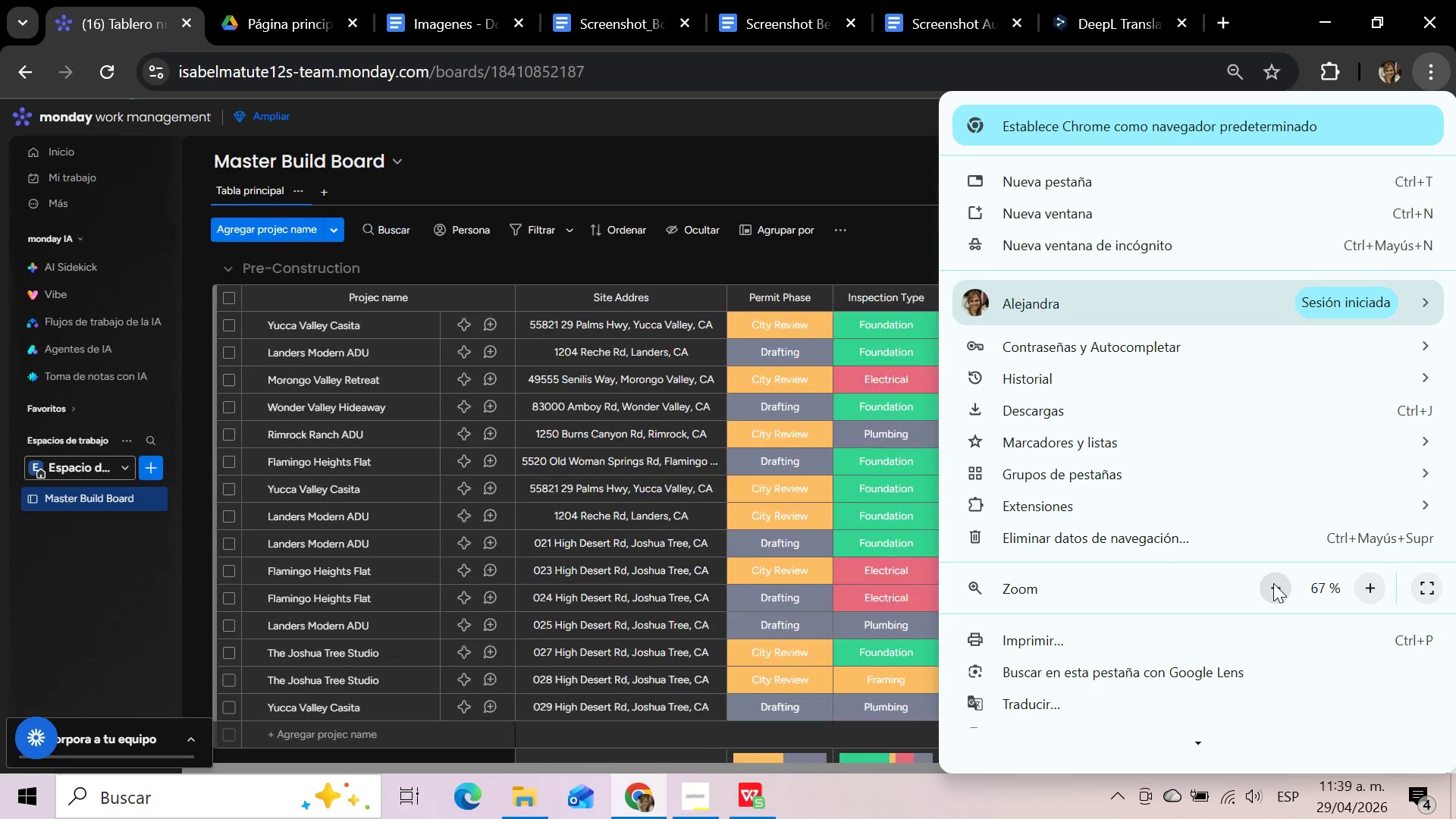 
left_click([1273, 583])
 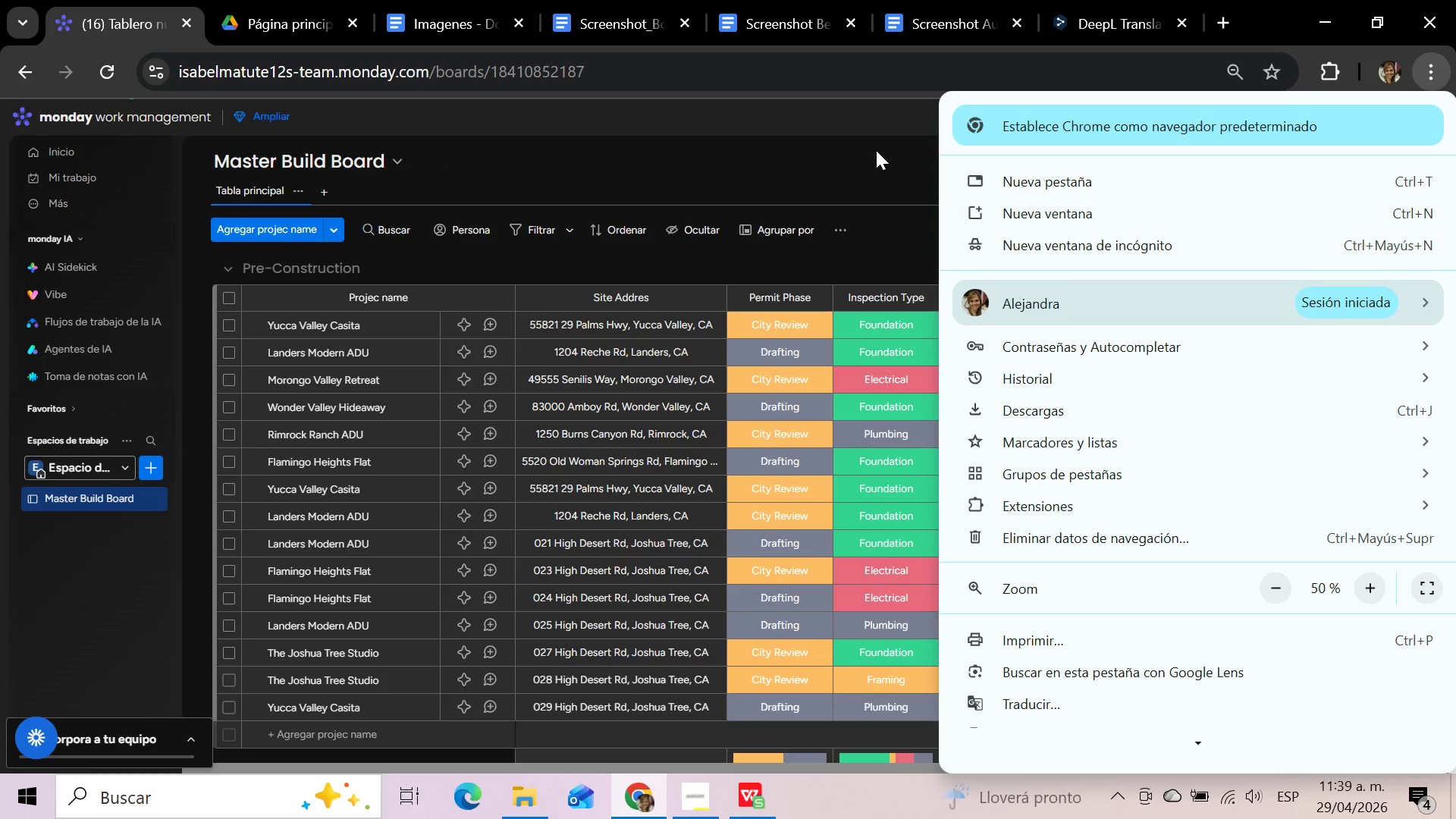 
left_click([871, 150])
 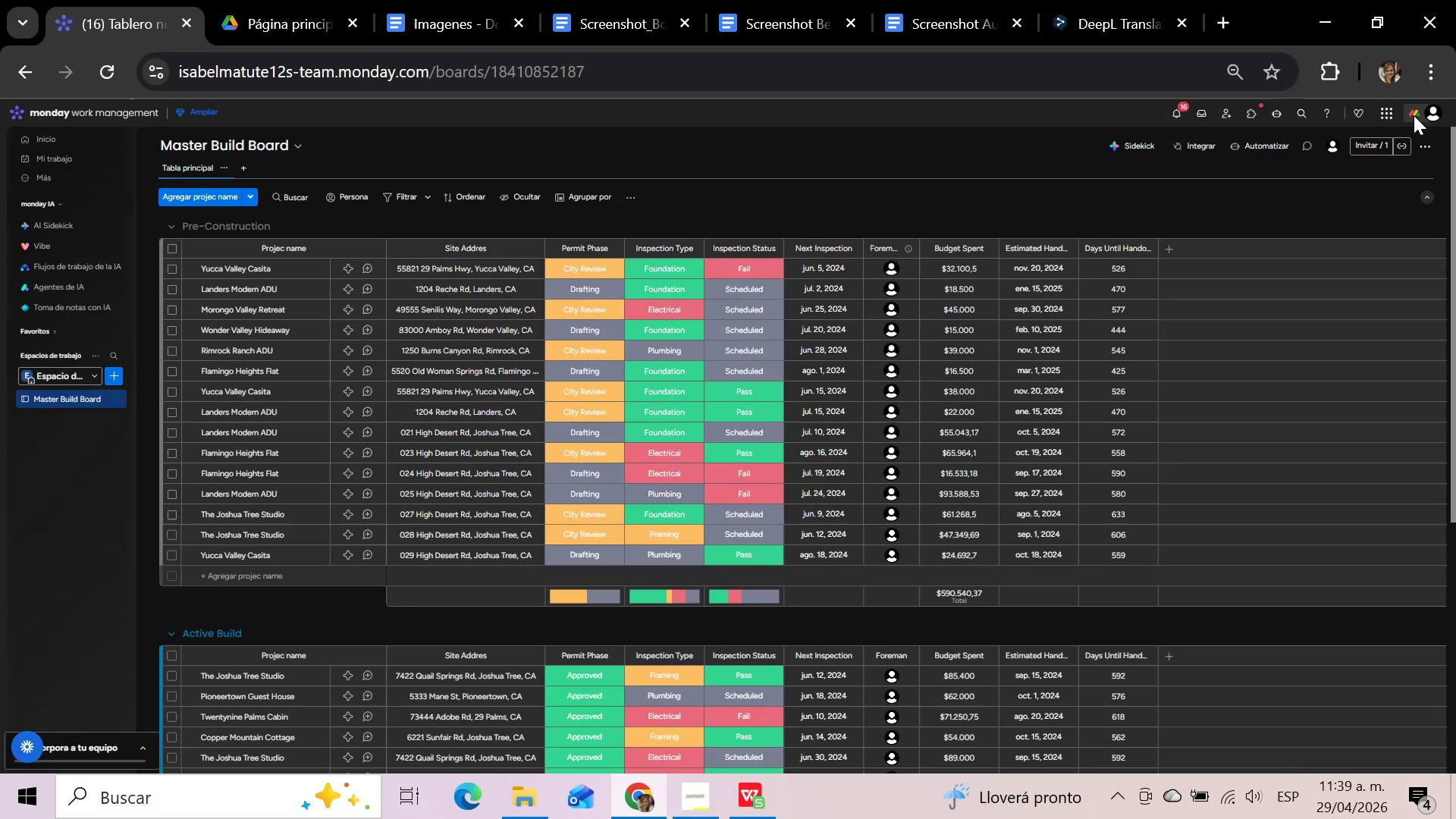 
left_click([1428, 71])
 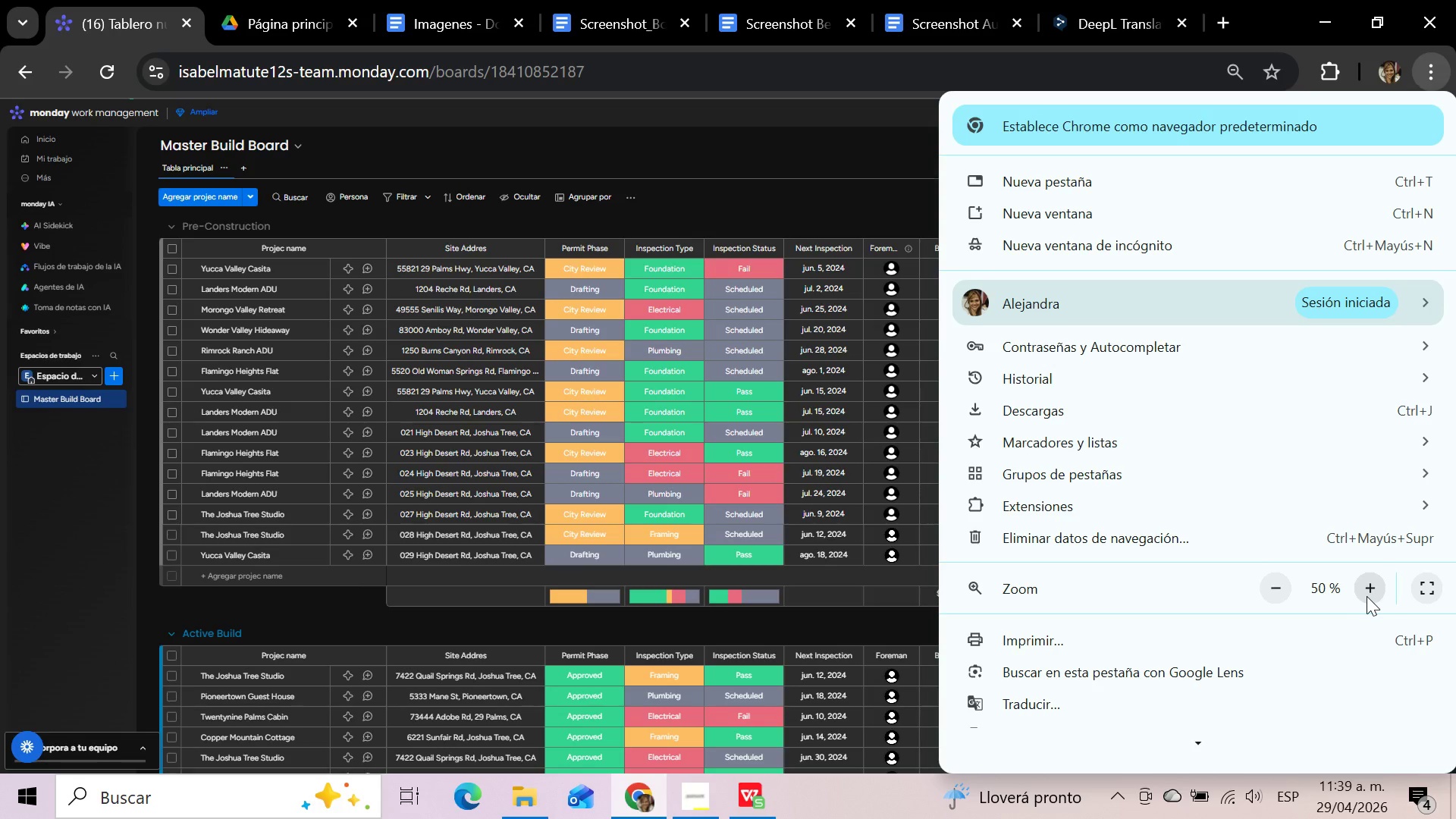 
left_click([1373, 589])
 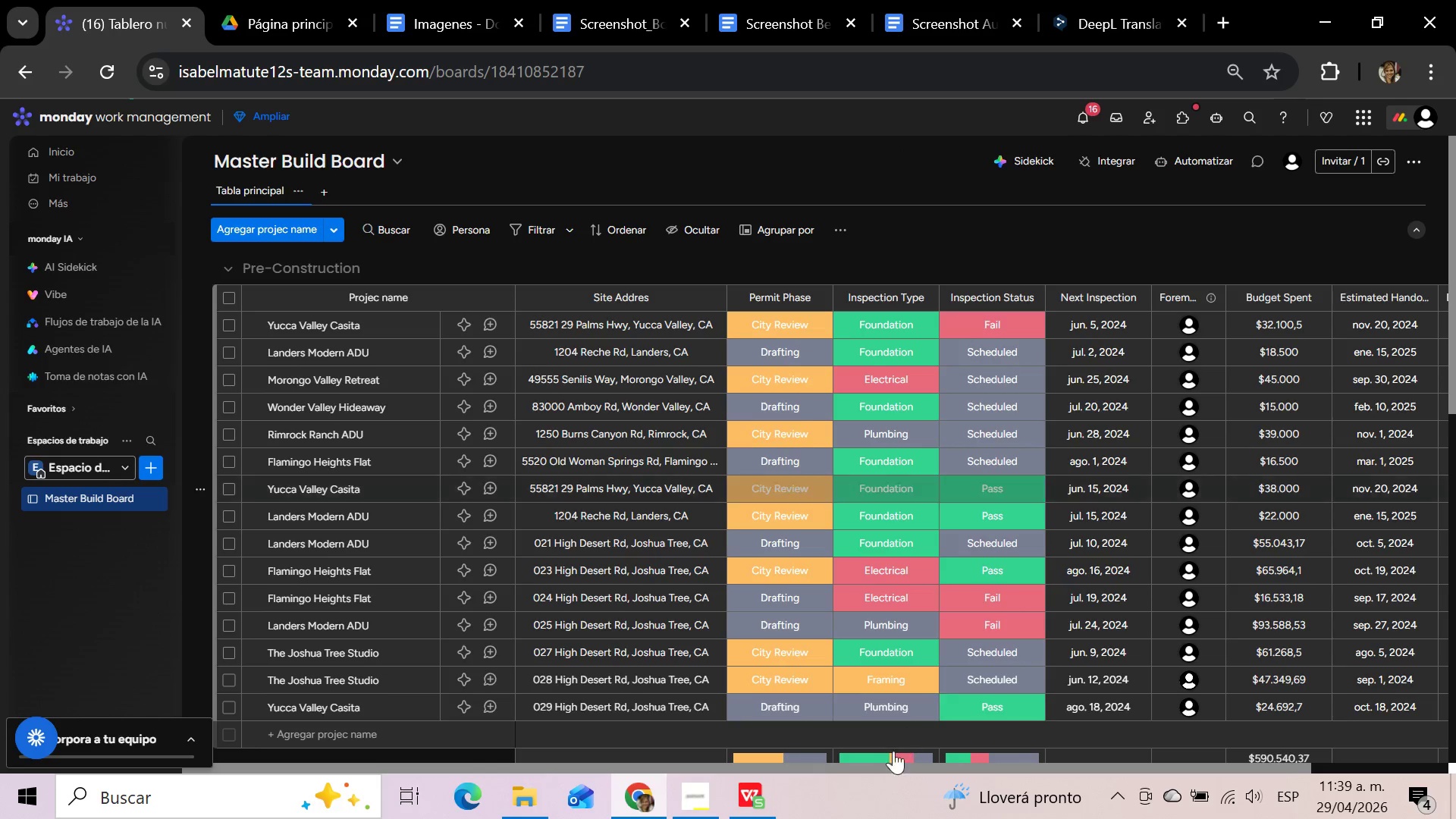 
wait(5.5)
 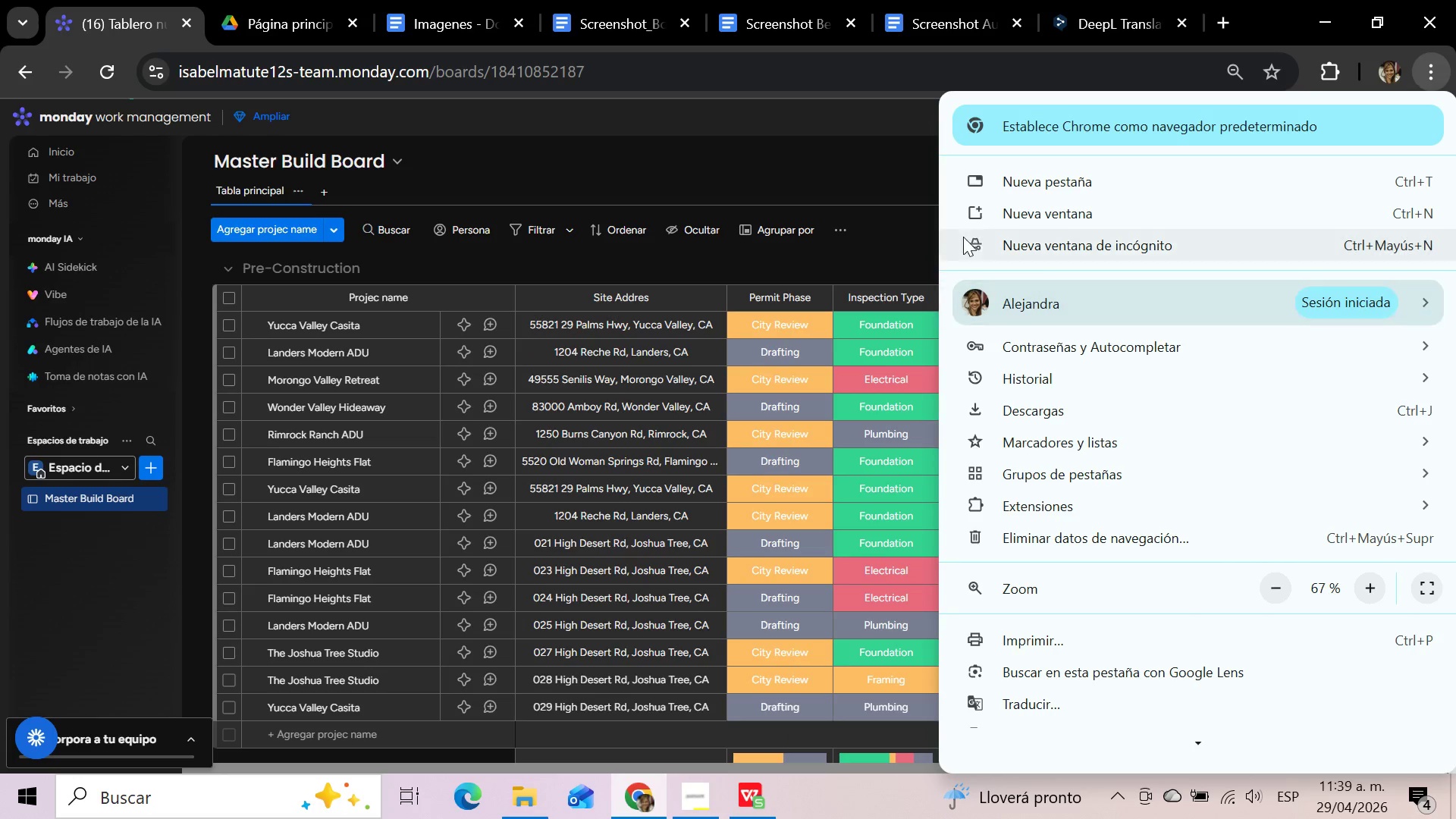 
left_click_drag(start_coordinate=[883, 767], to_coordinate=[780, 782])
 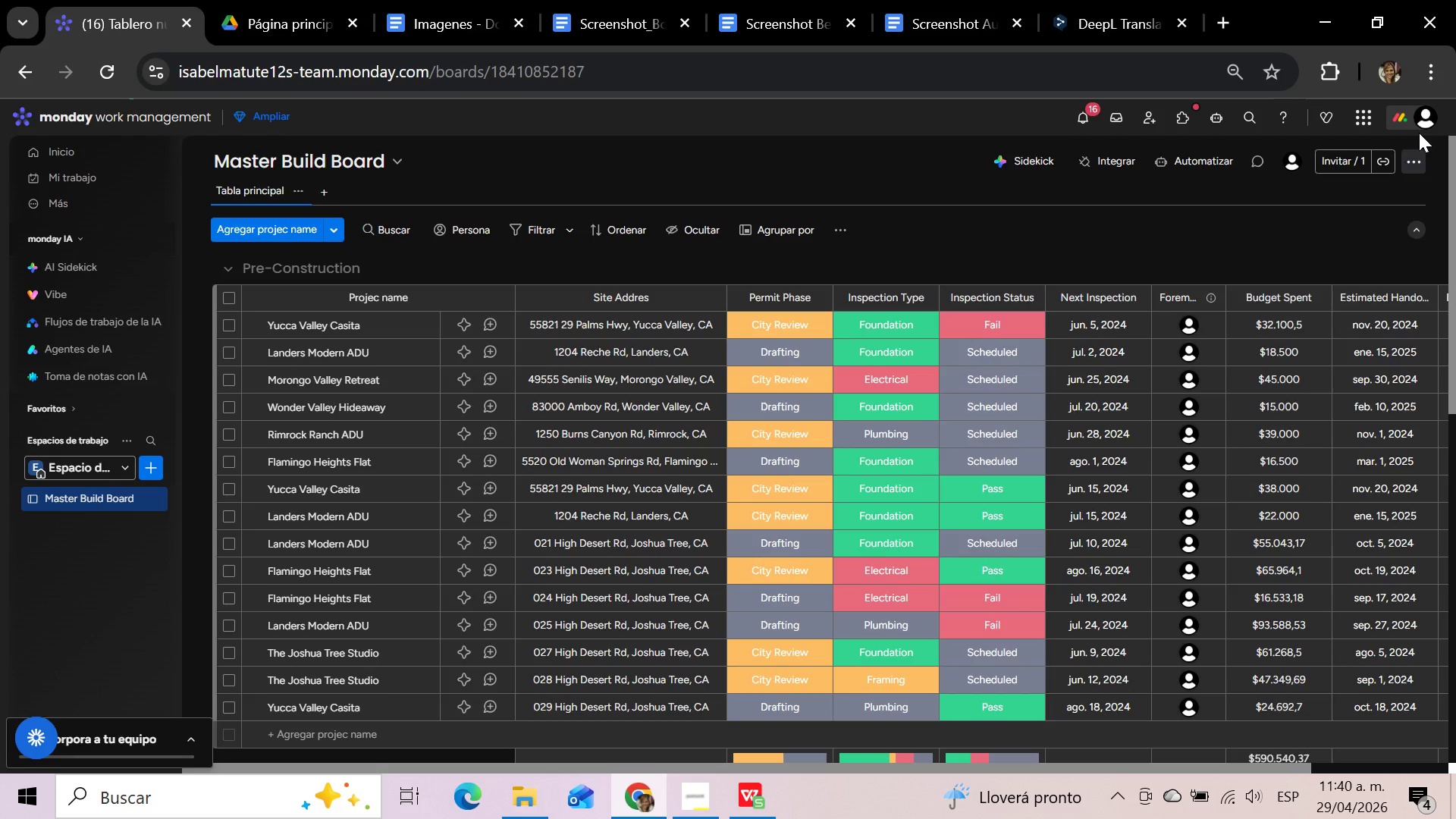 
left_click([1430, 67])
 